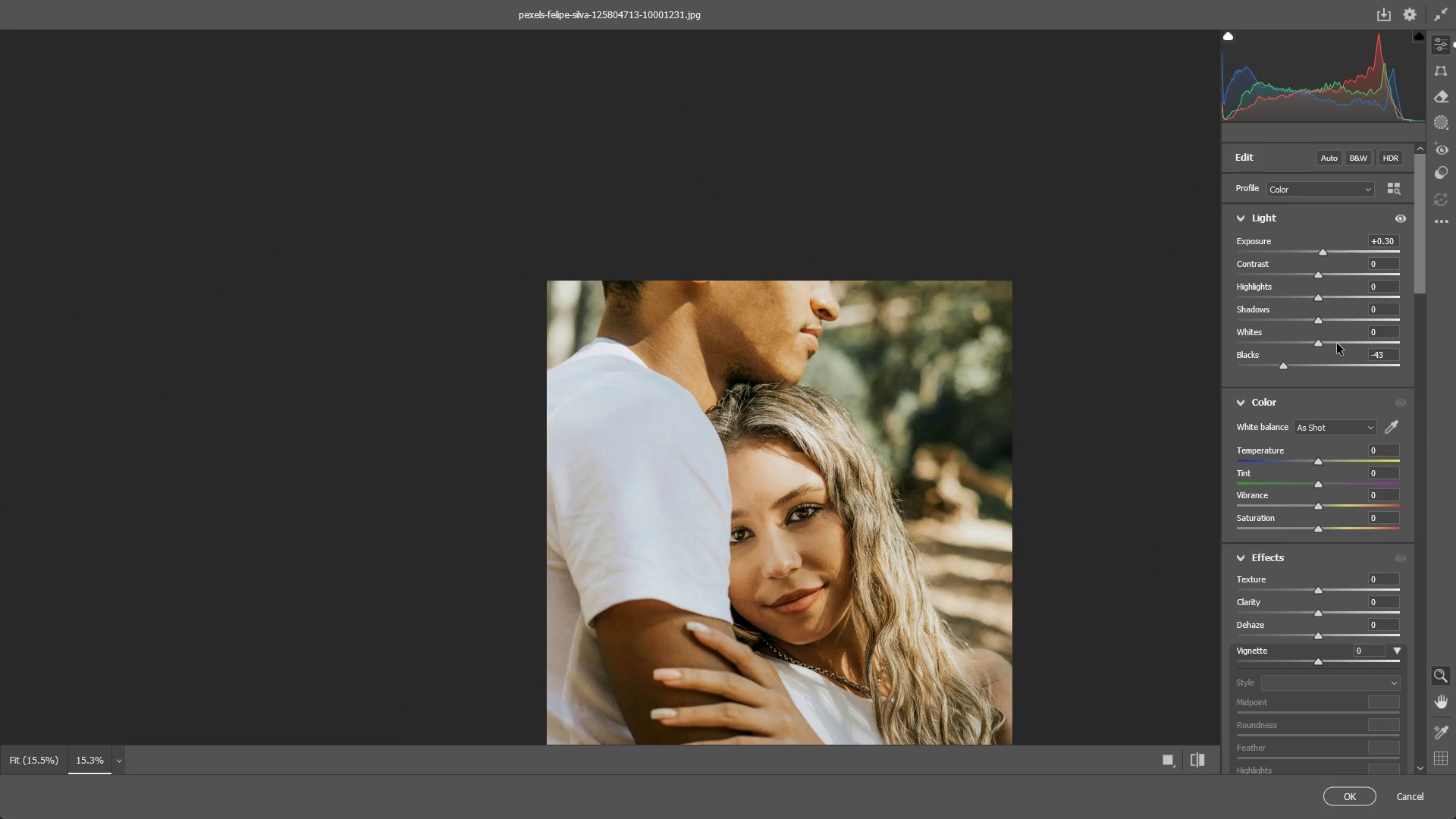 
left_click_drag(start_coordinate=[844, 526], to_coordinate=[820, 467])
 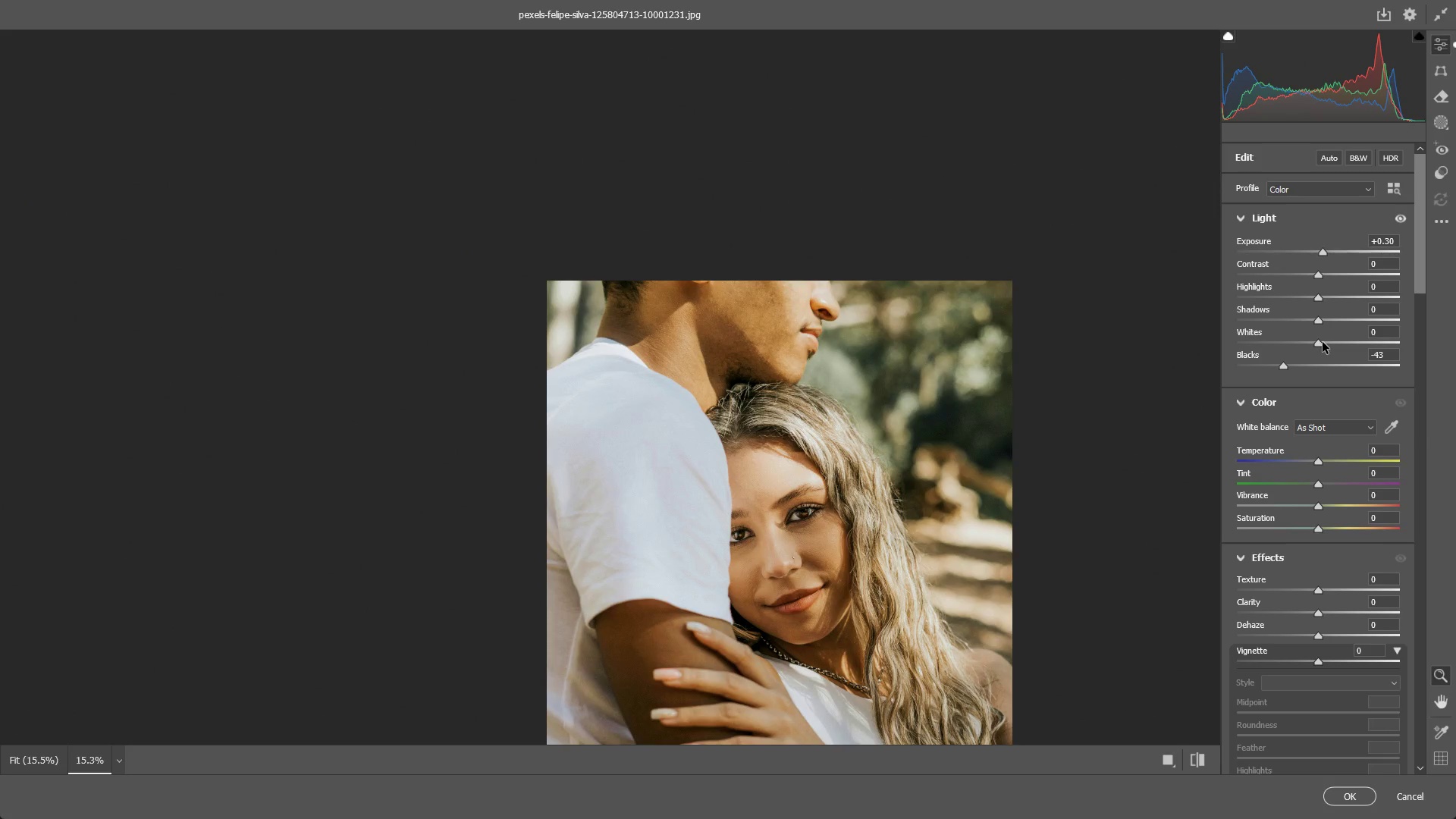 
left_click_drag(start_coordinate=[1321, 342], to_coordinate=[1332, 334])
 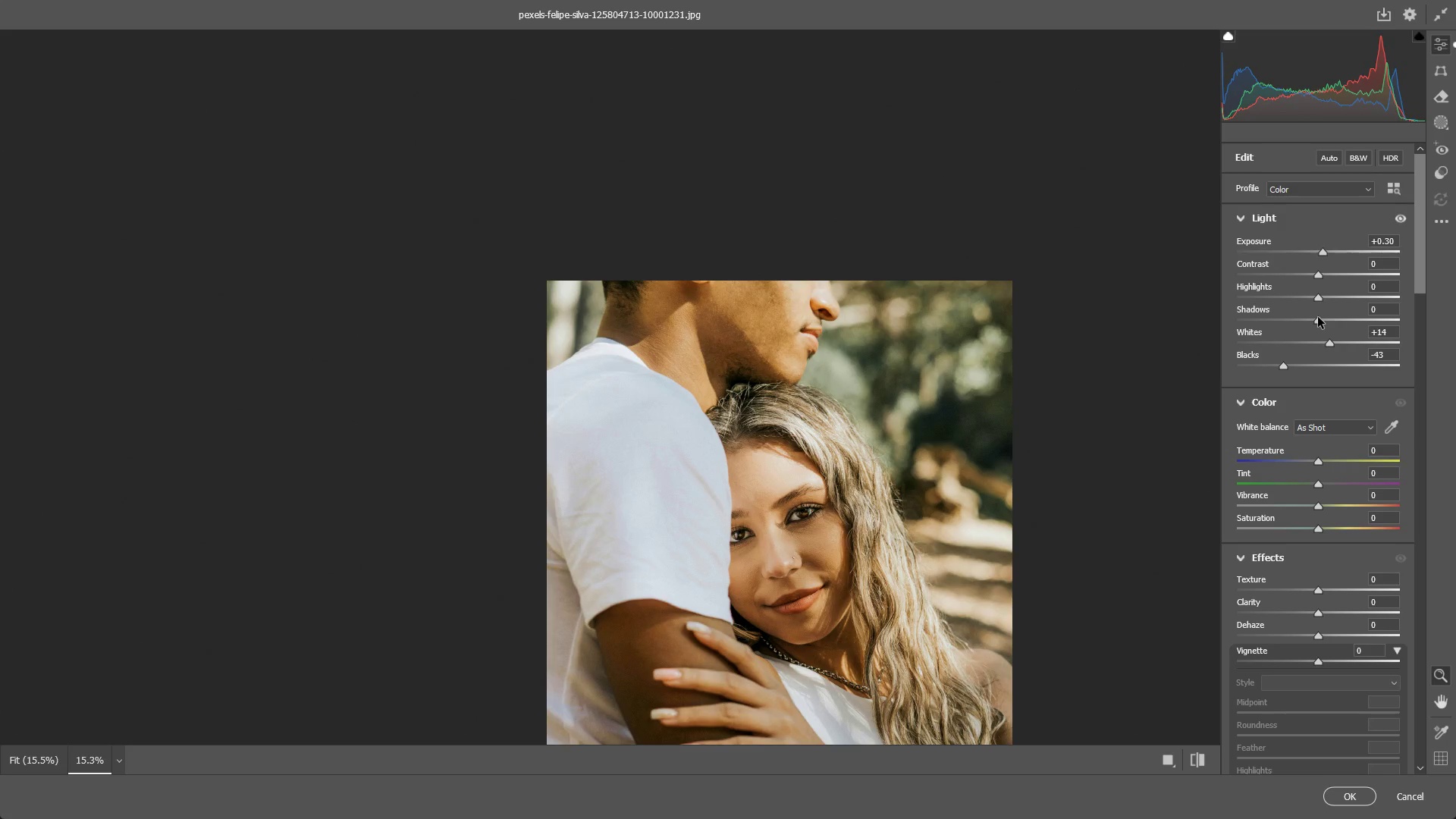 
left_click_drag(start_coordinate=[1318, 317], to_coordinate=[1334, 330])
 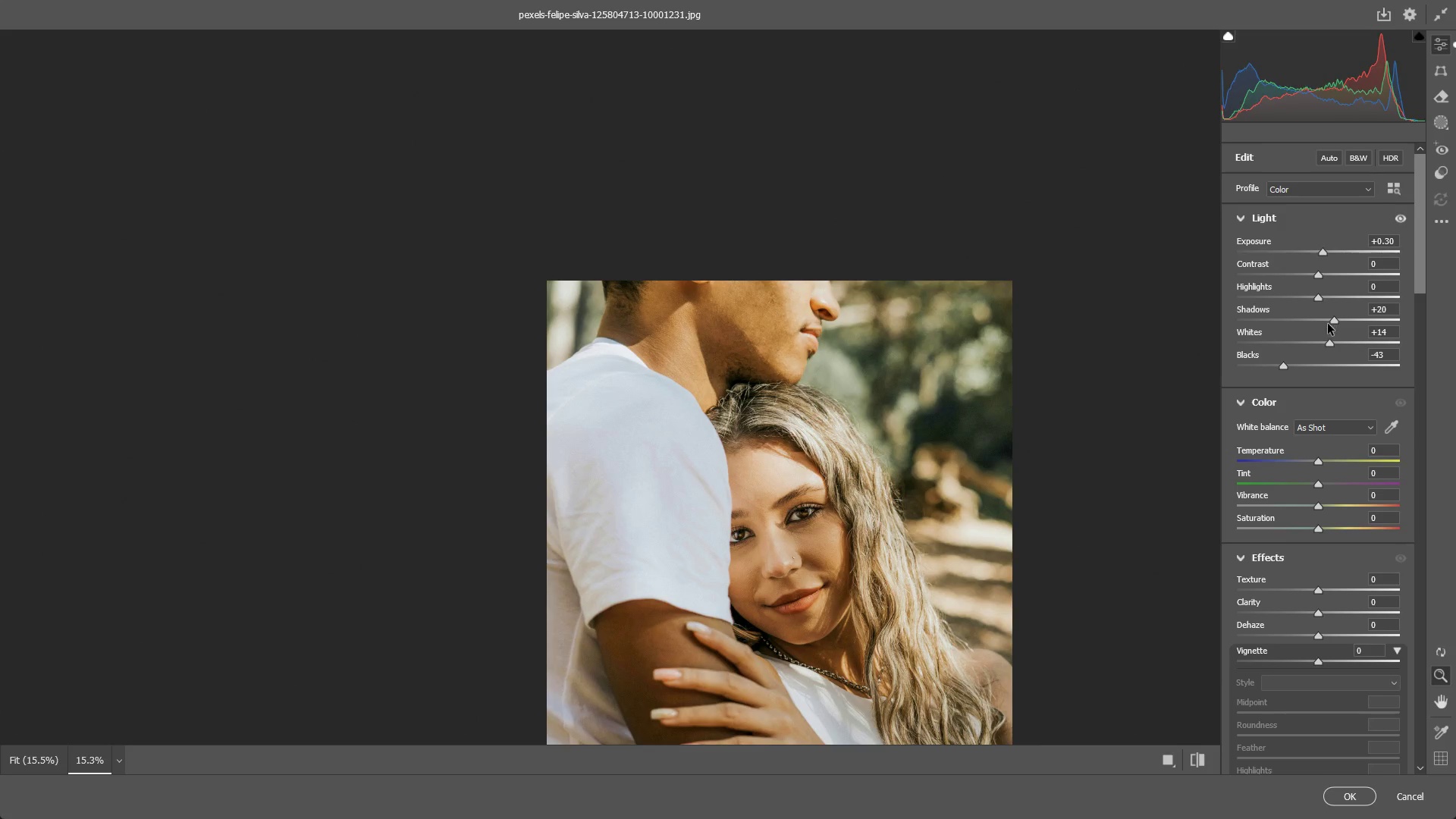 
key(Control+ControlLeft)
 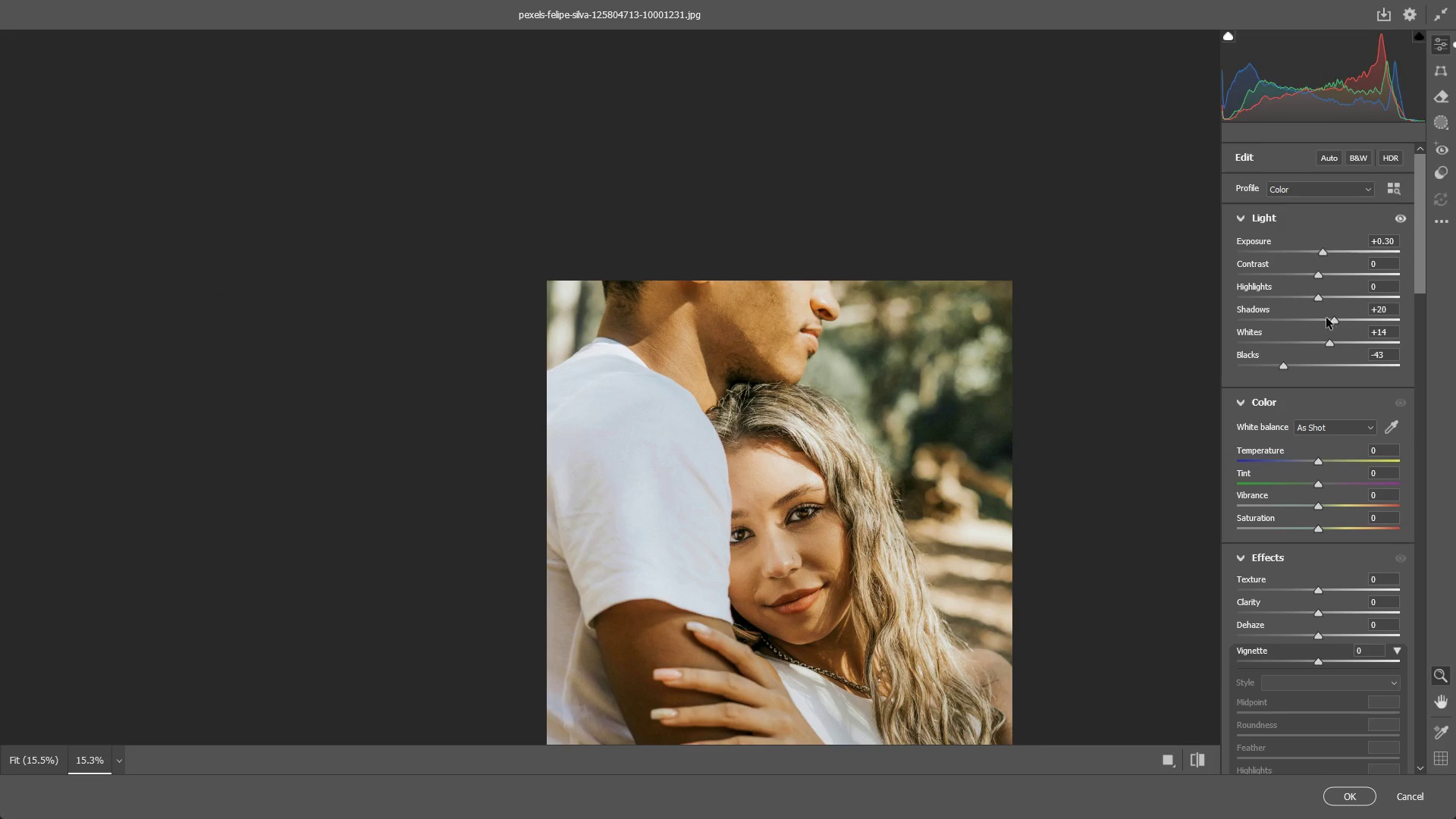 
key(Control+Z)
 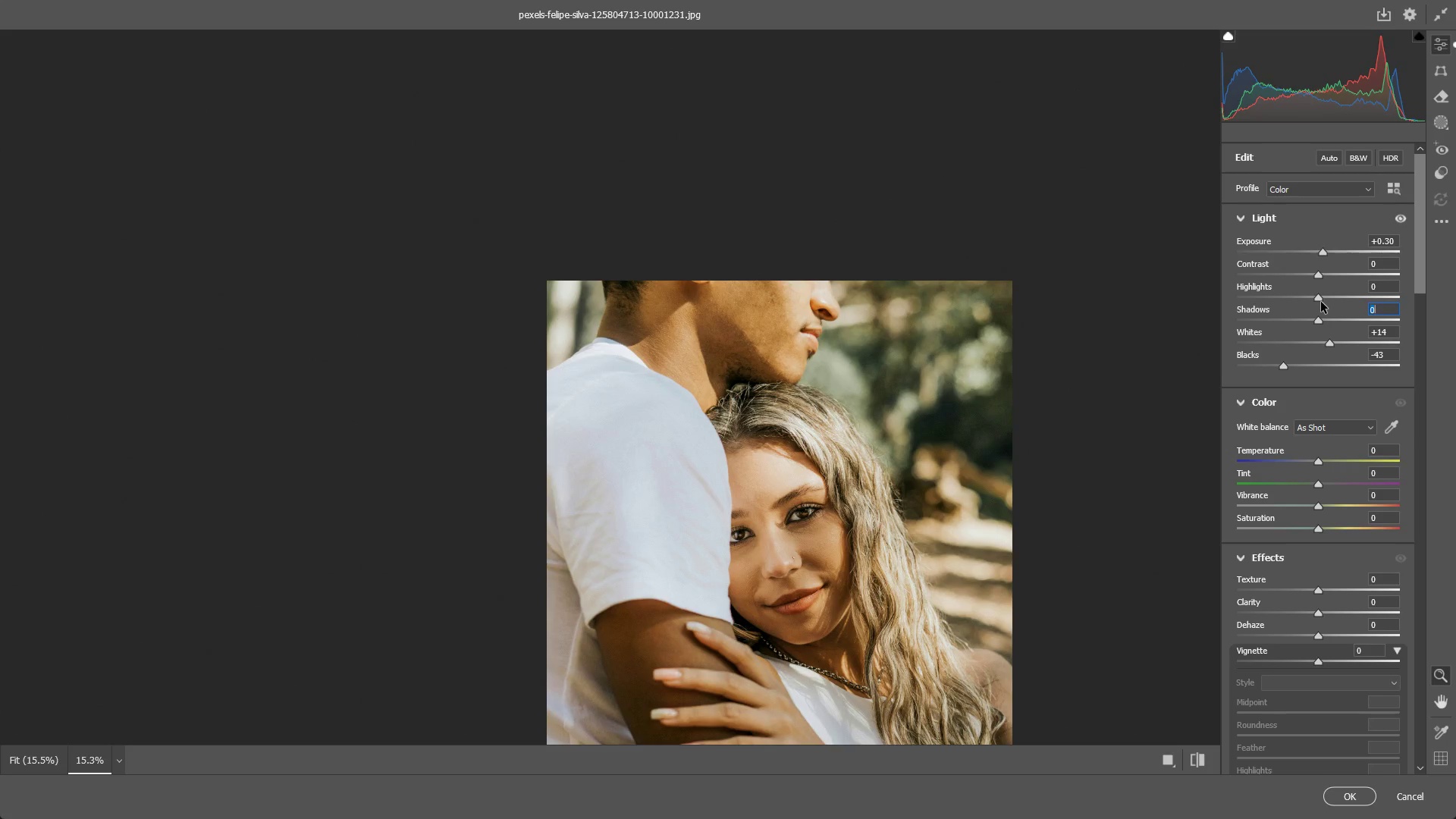 
left_click_drag(start_coordinate=[1321, 302], to_coordinate=[1313, 298])
 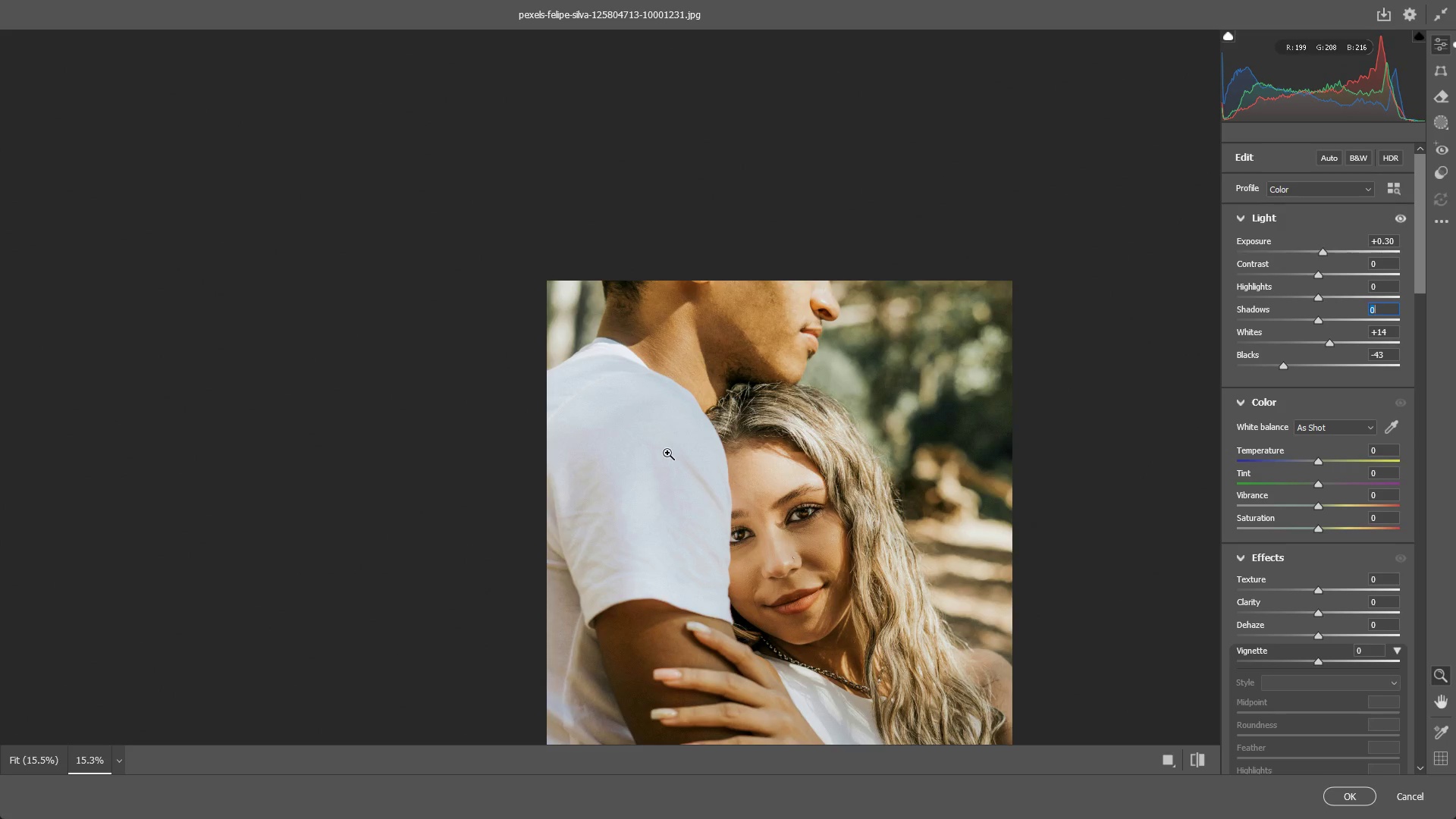 
hold_key(key=Space, duration=0.48)
 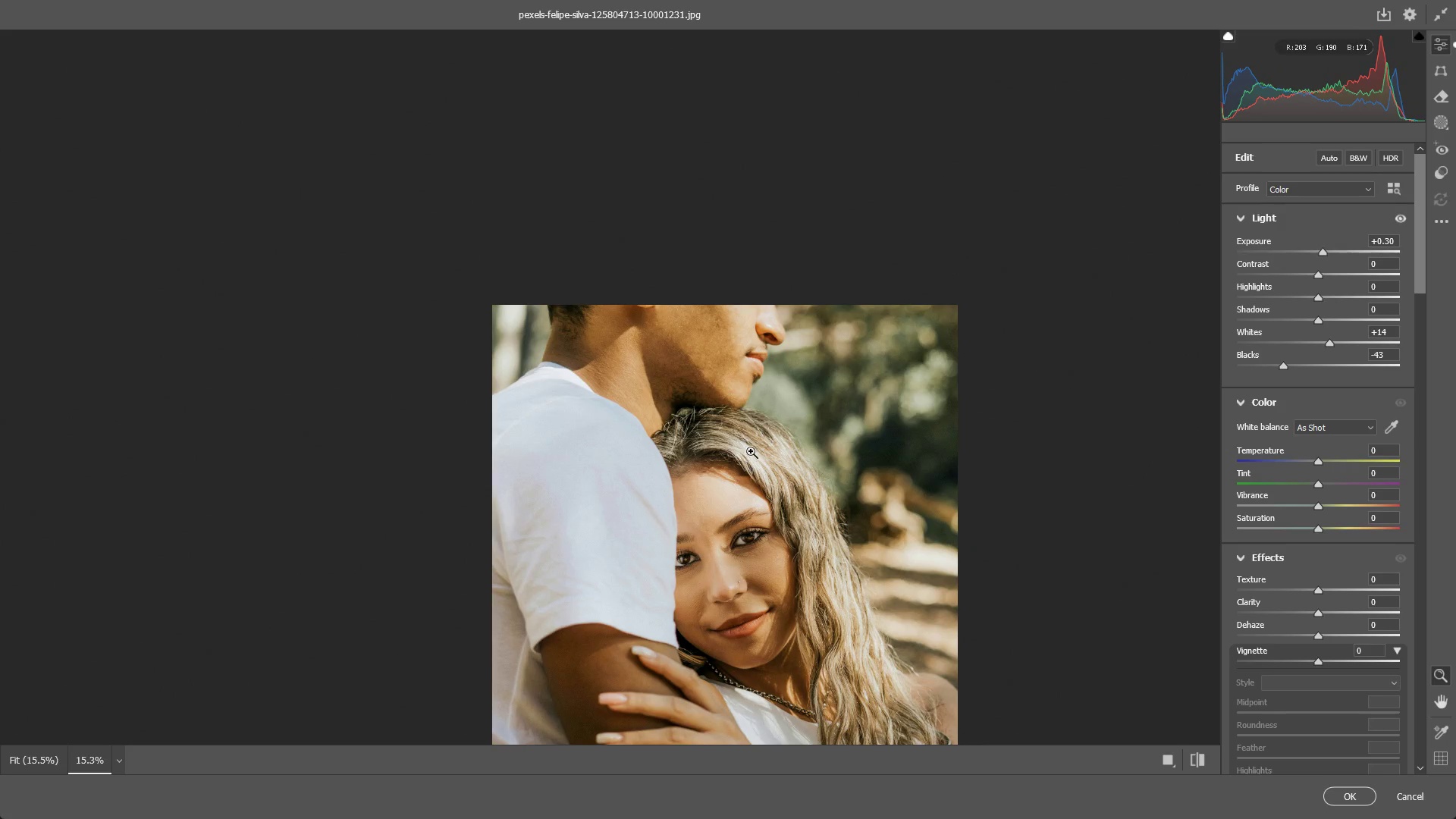 
left_click_drag(start_coordinate=[799, 513], to_coordinate=[745, 537])
 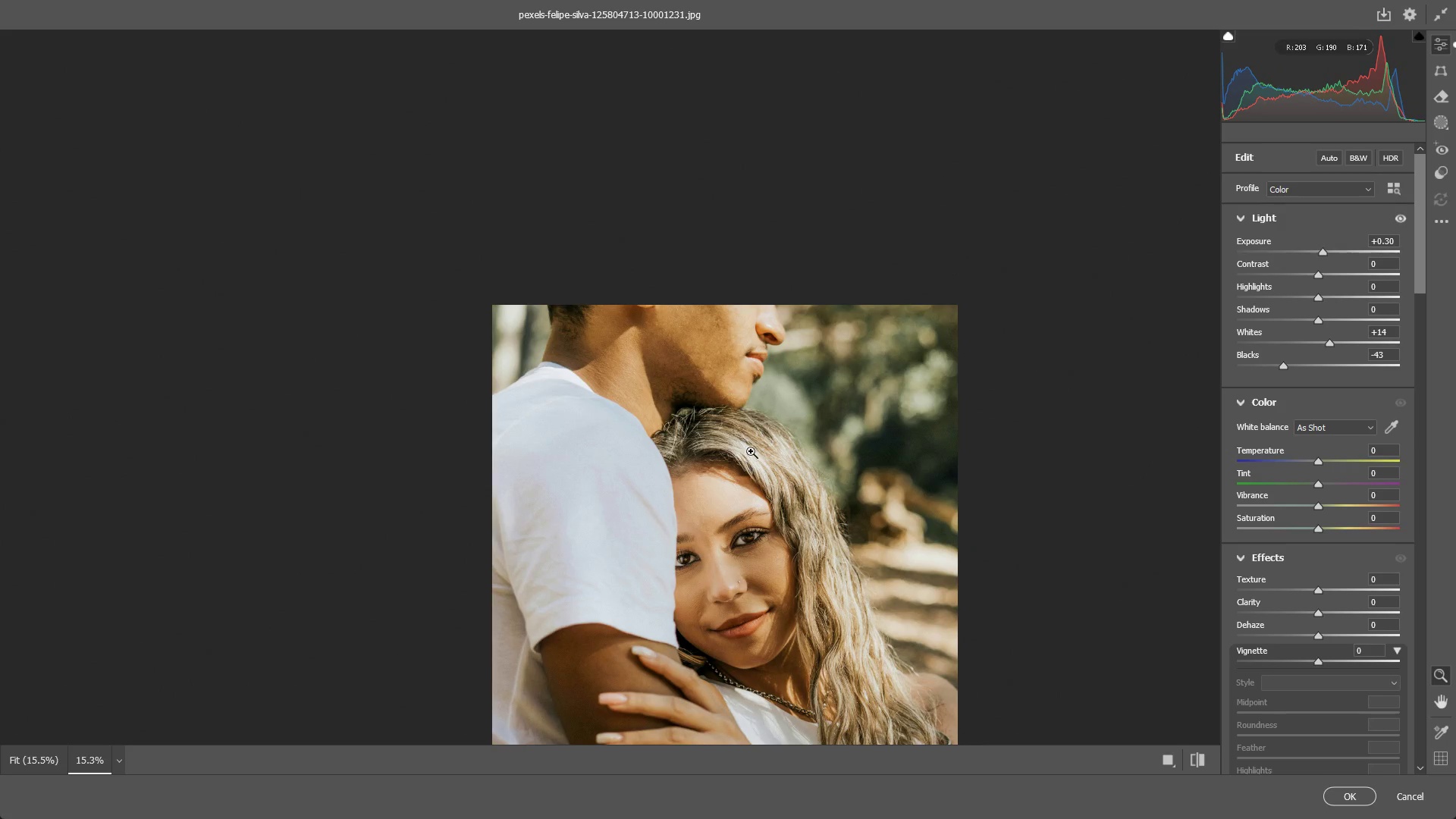 
left_click_drag(start_coordinate=[752, 450], to_coordinate=[847, 444])
 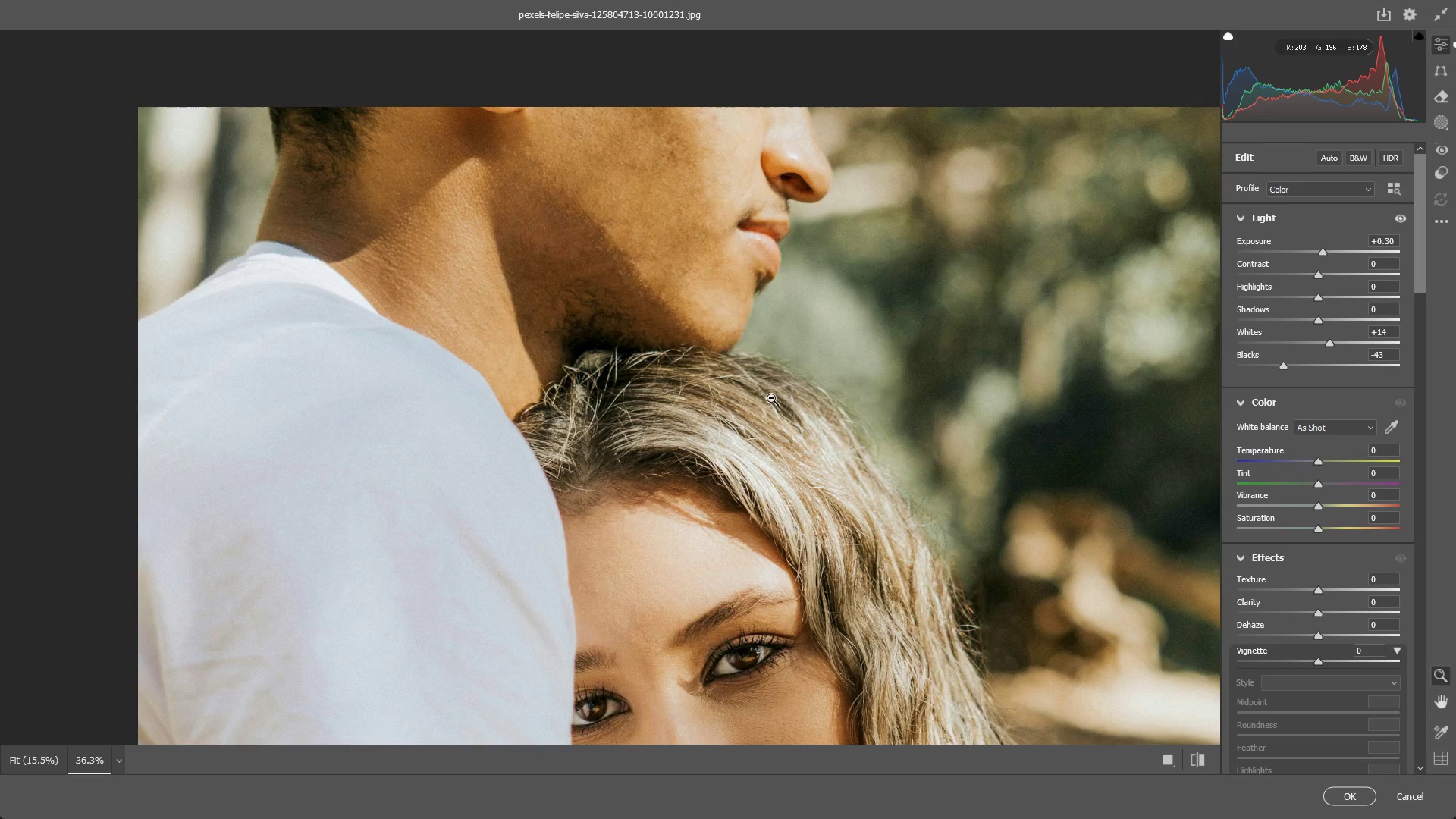 
hold_key(key=Space, duration=0.55)
 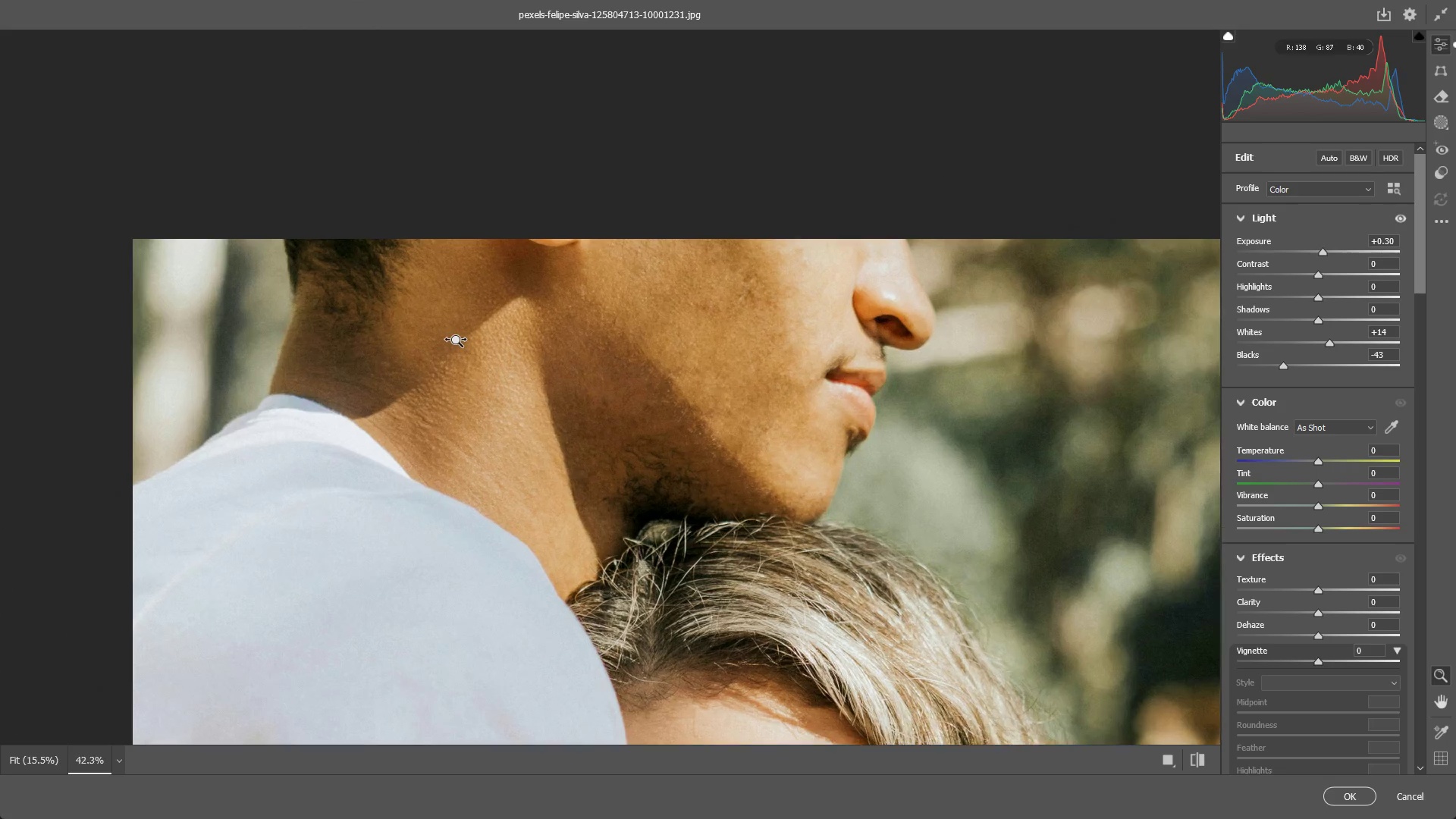 
left_click_drag(start_coordinate=[721, 293], to_coordinate=[758, 439])
 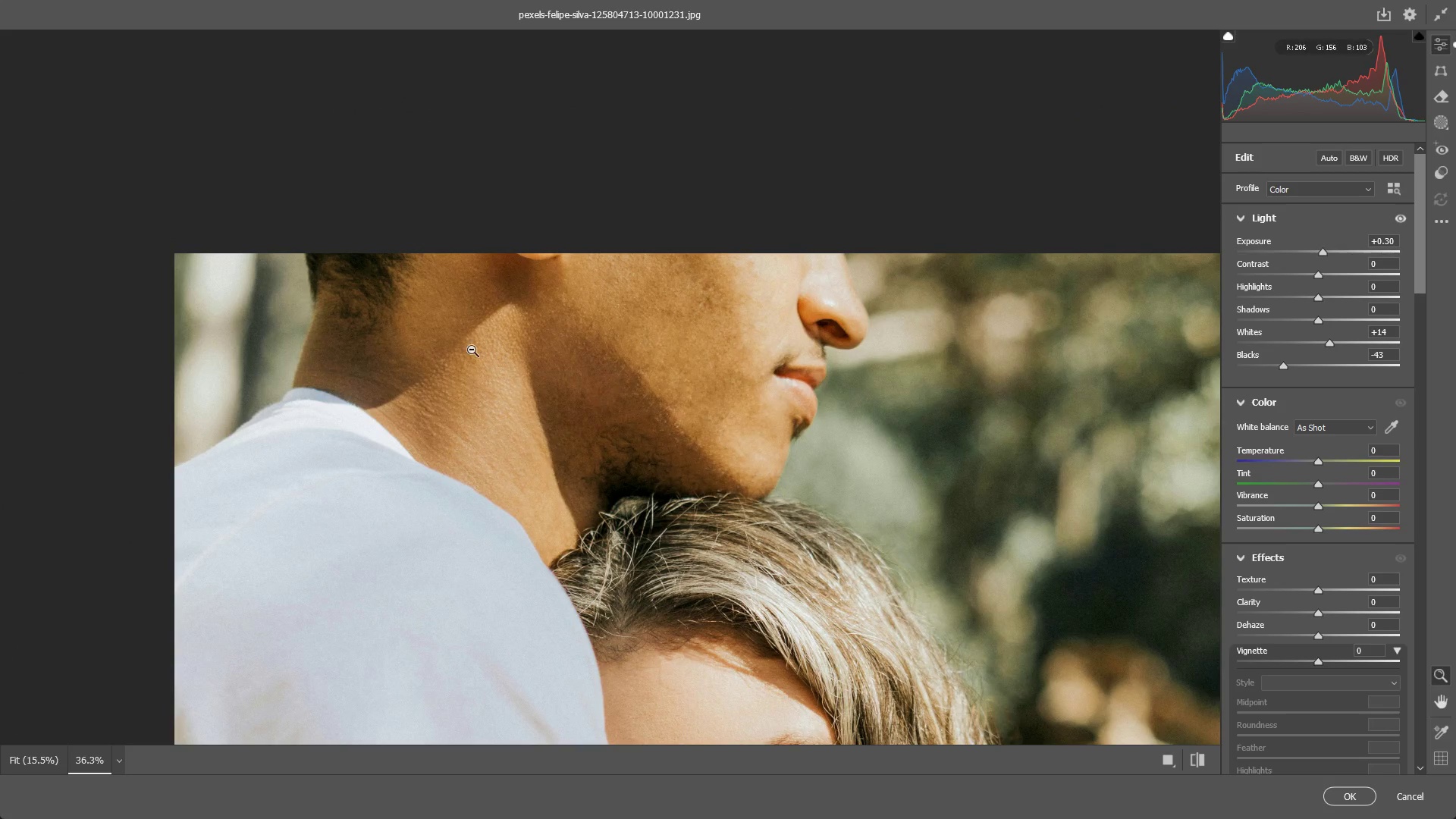 
left_click_drag(start_coordinate=[439, 343], to_coordinate=[457, 340])
 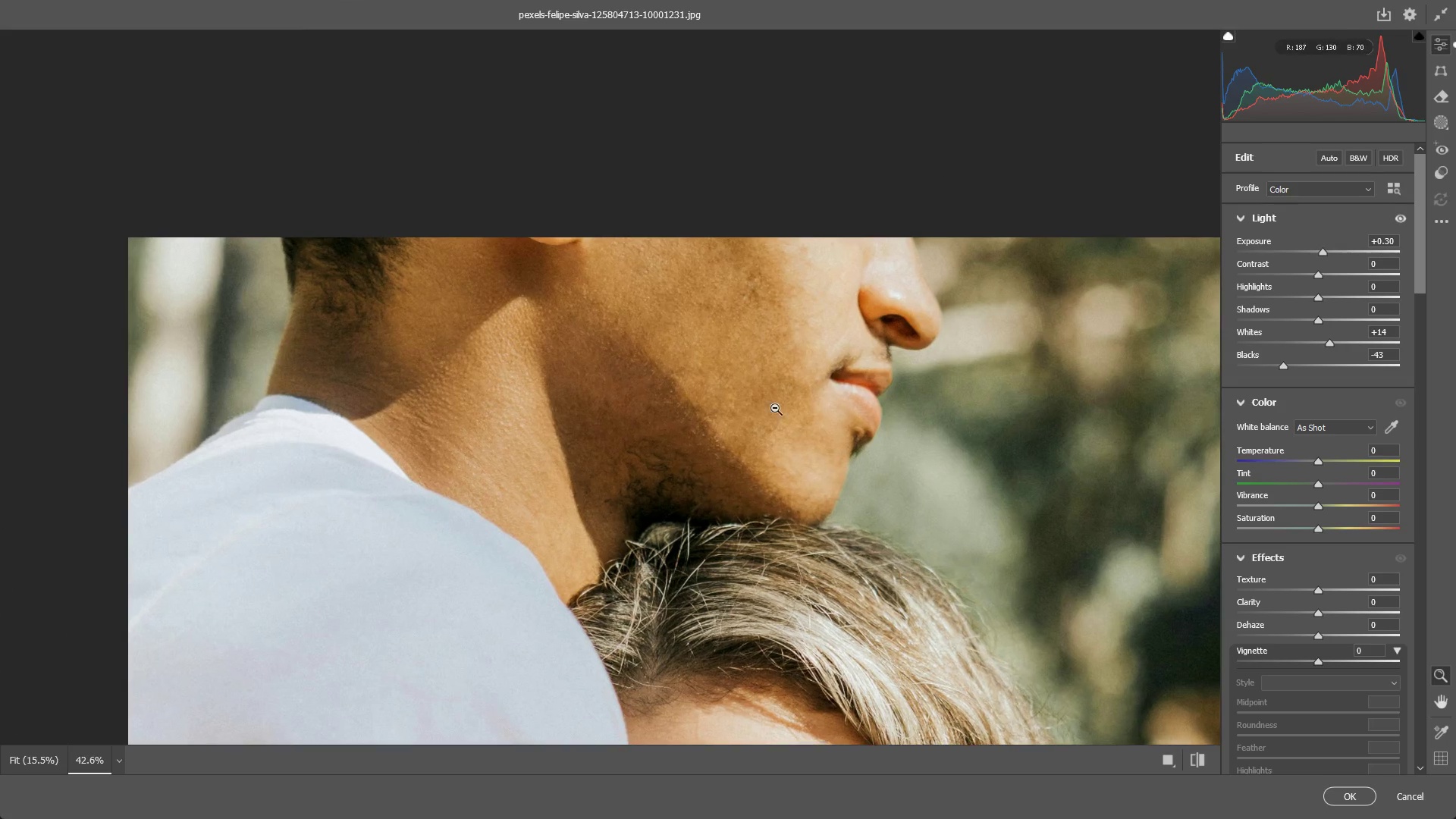 
hold_key(key=Space, duration=0.66)
 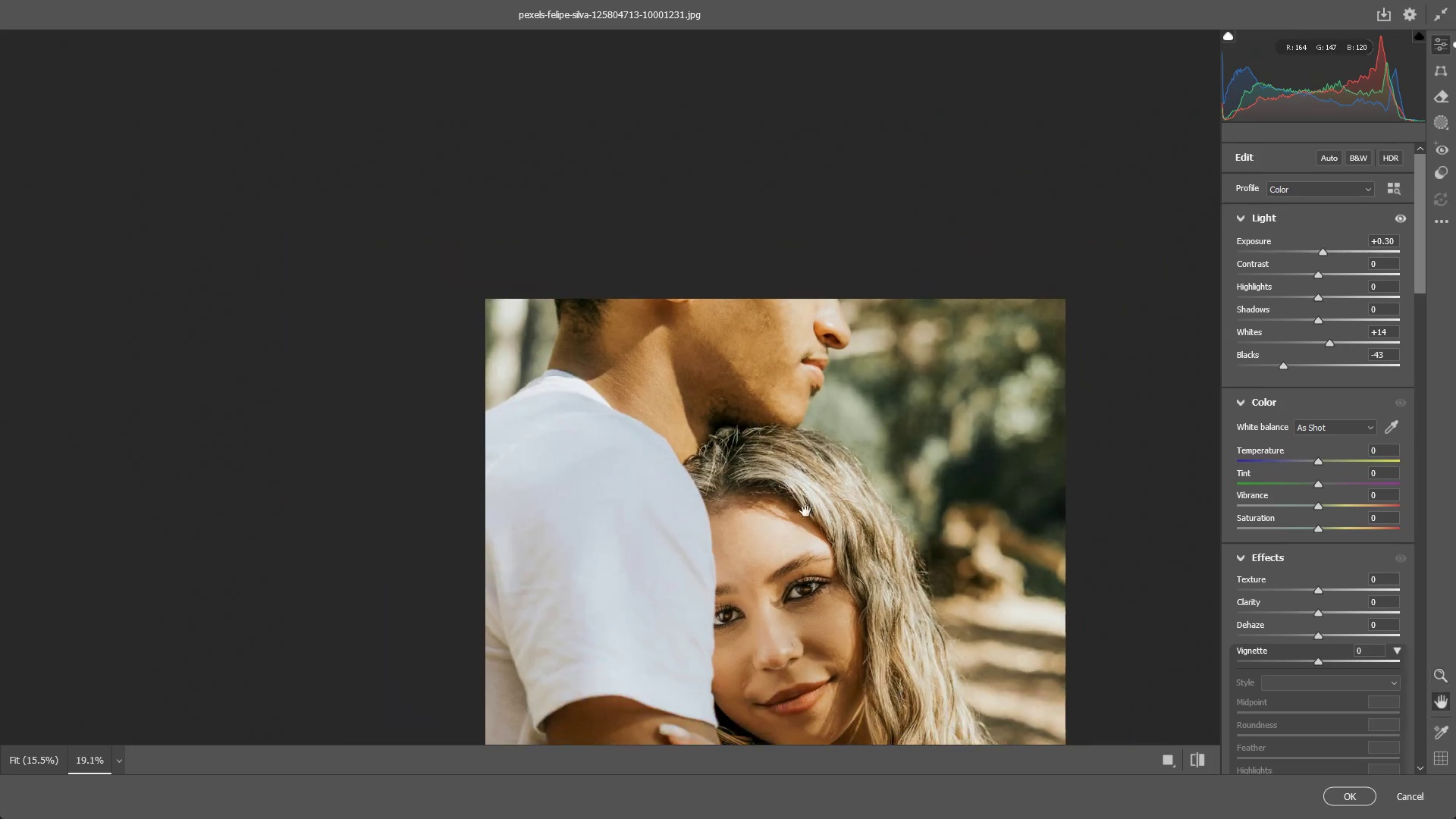 
left_click_drag(start_coordinate=[788, 413], to_coordinate=[682, 237])
 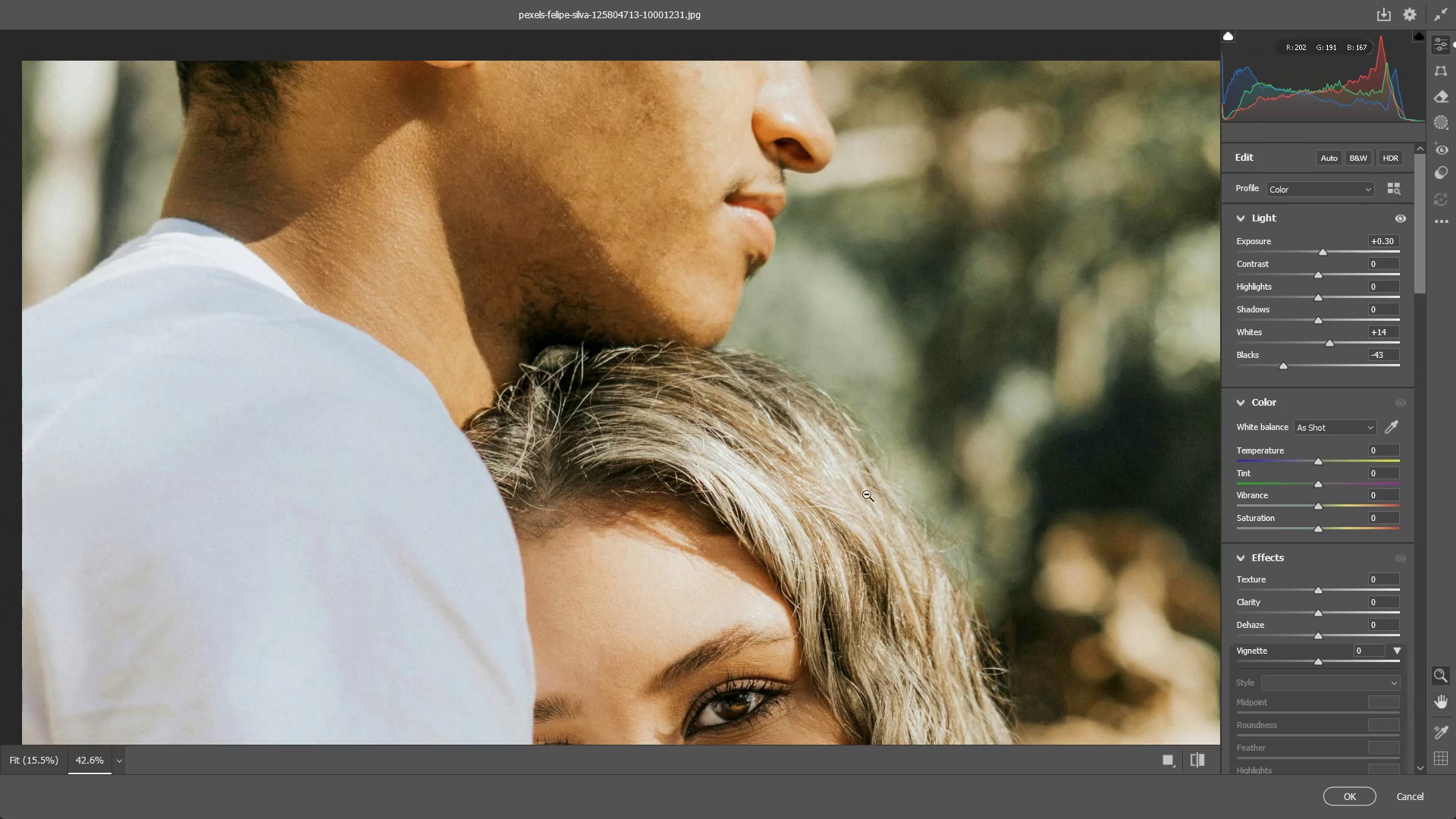 
left_click_drag(start_coordinate=[864, 494], to_coordinate=[777, 478])
 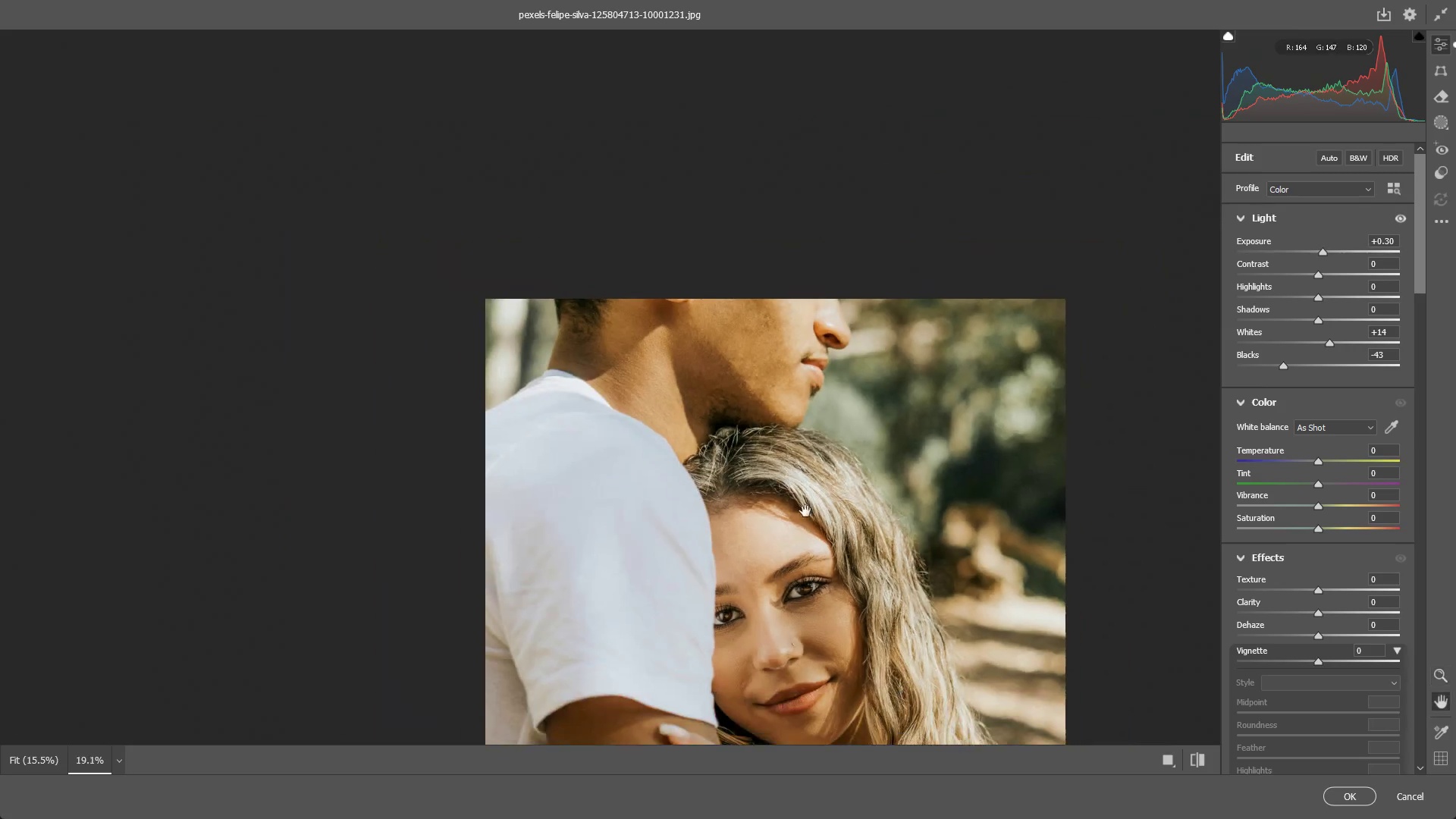 
hold_key(key=Space, duration=0.55)
 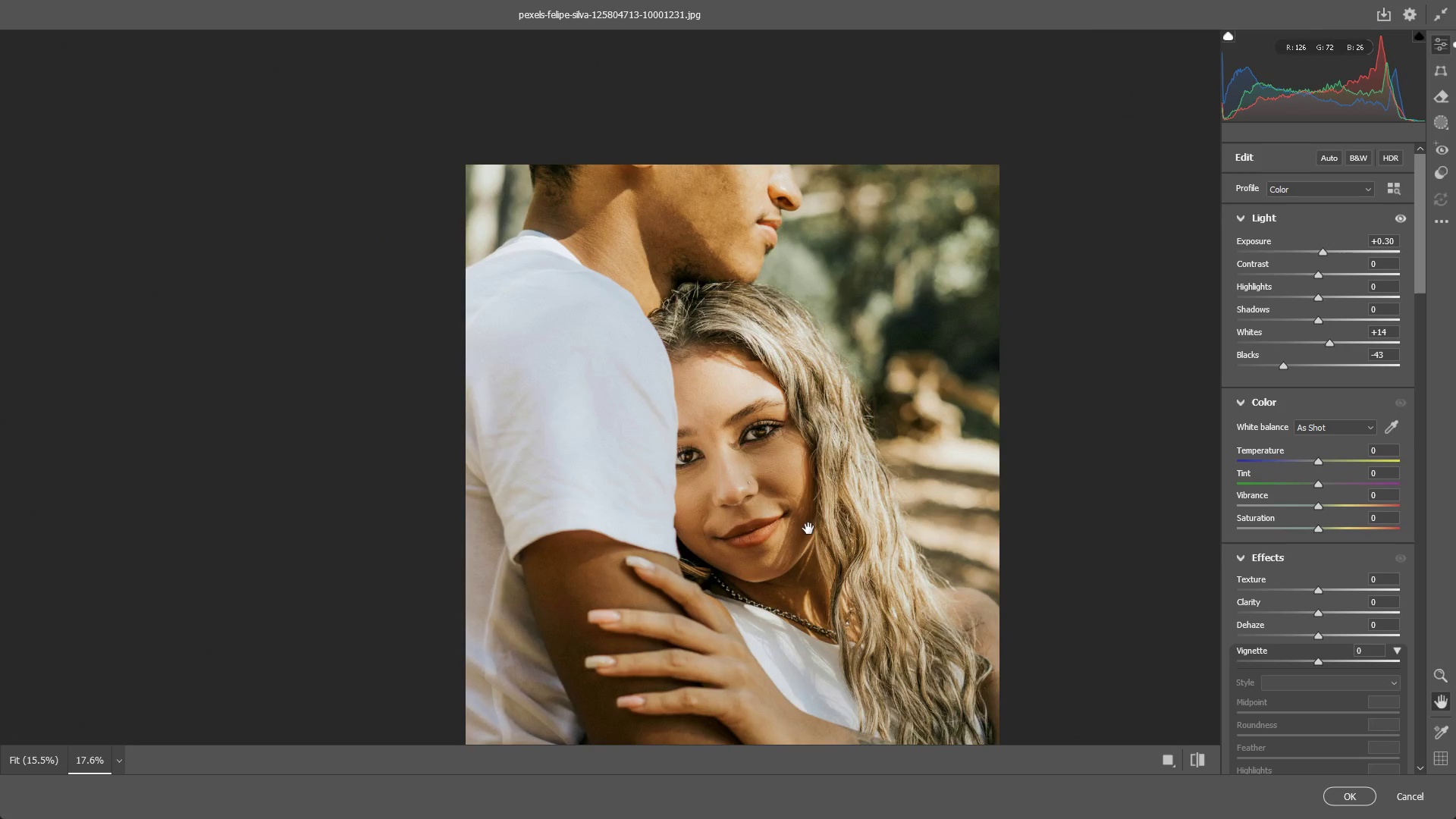 
left_click_drag(start_coordinate=[828, 572], to_coordinate=[779, 409])
 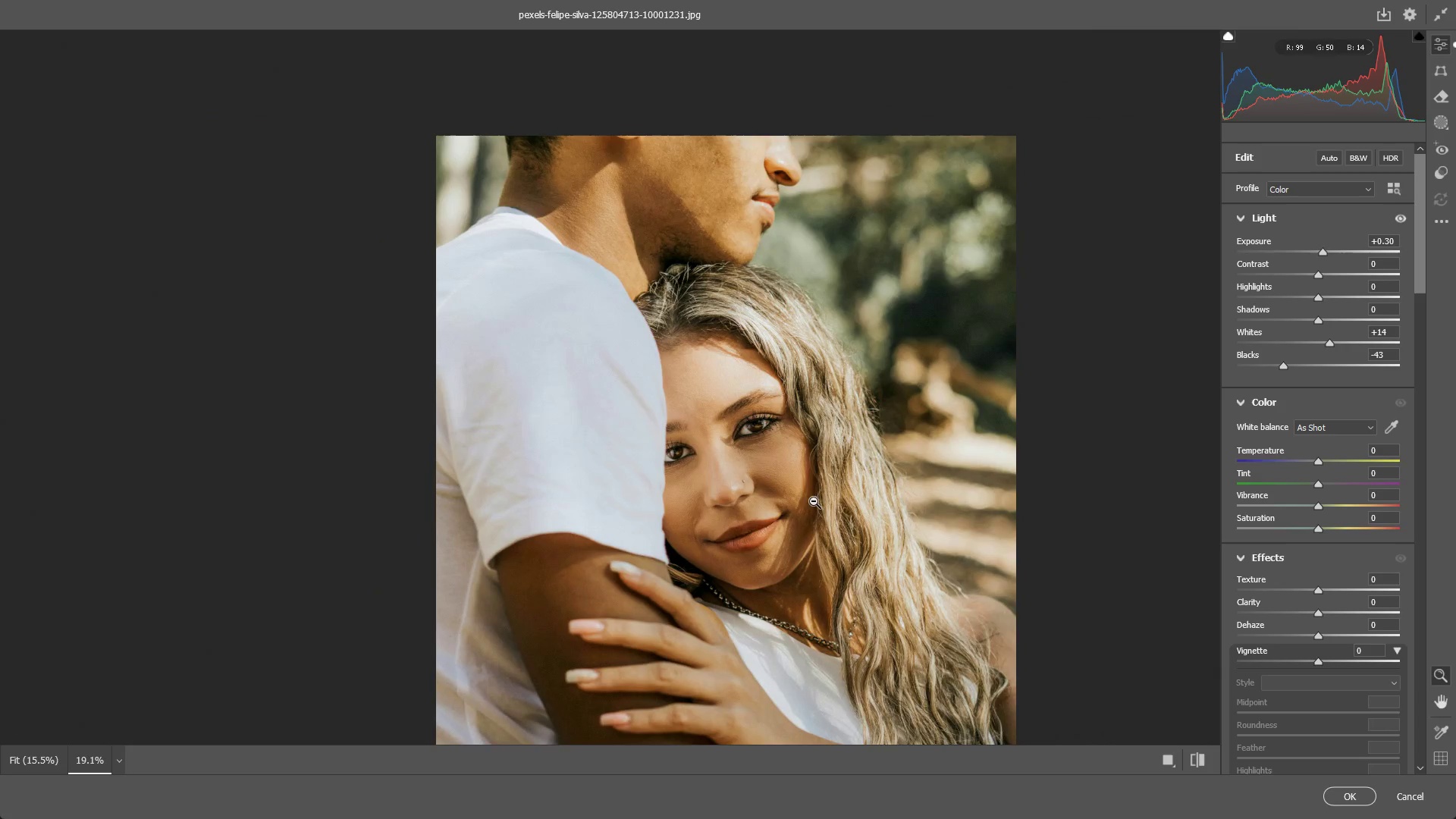 
left_click_drag(start_coordinate=[814, 502], to_coordinate=[805, 499])
 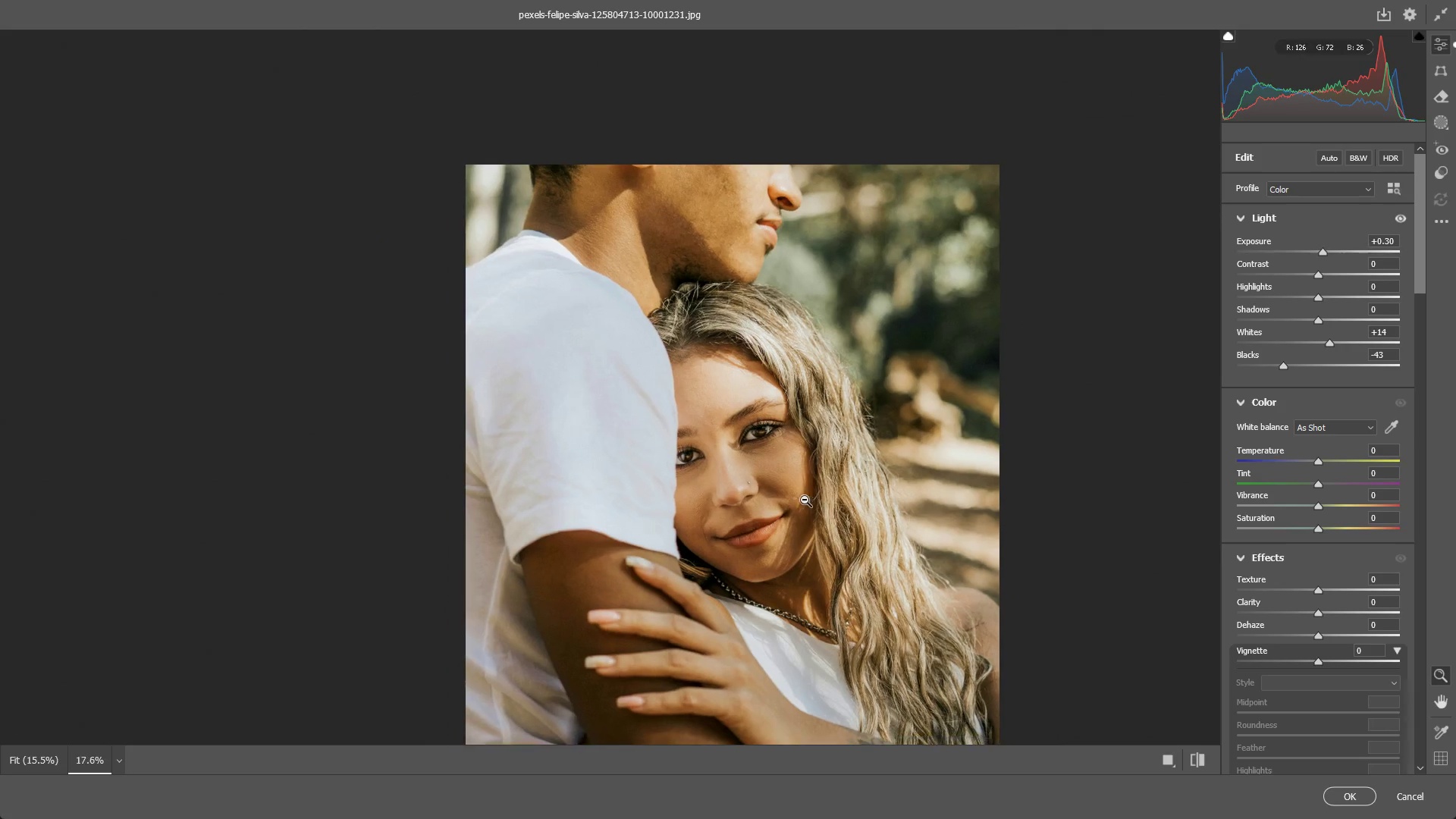 
hold_key(key=Space, duration=1.53)
 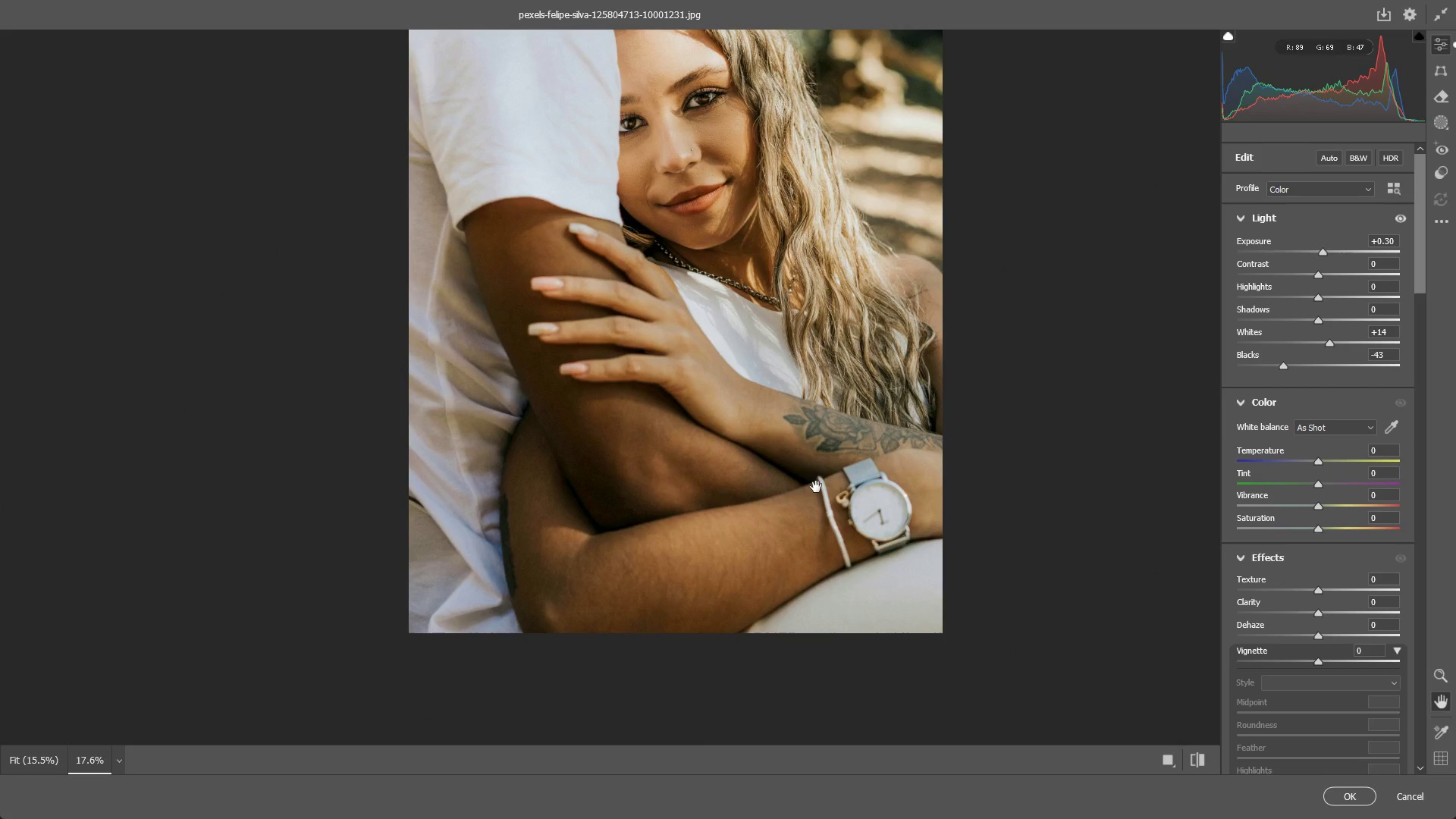 
left_click_drag(start_coordinate=[808, 529], to_coordinate=[773, 416])
 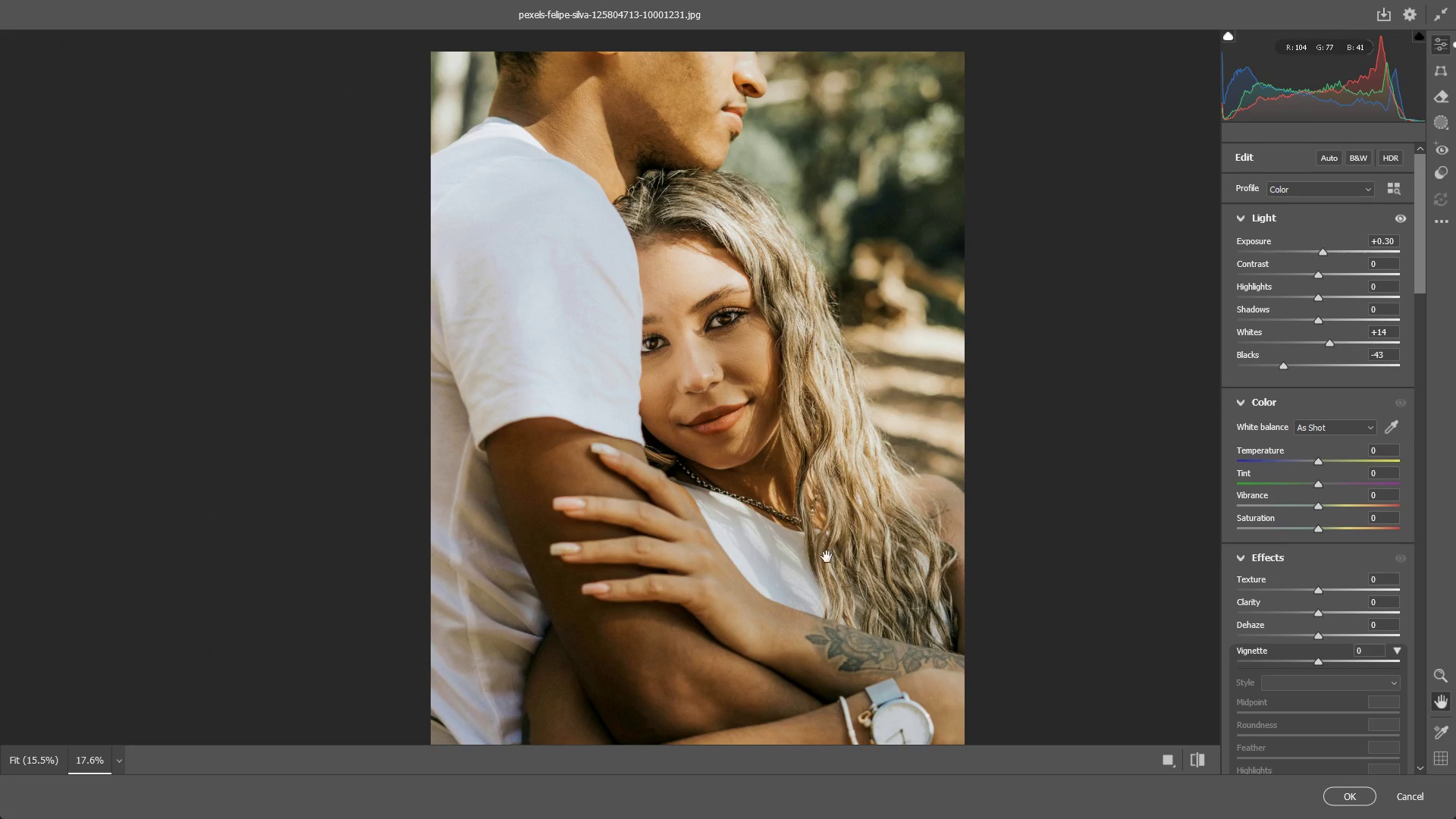 
left_click_drag(start_coordinate=[827, 557], to_coordinate=[816, 416])
 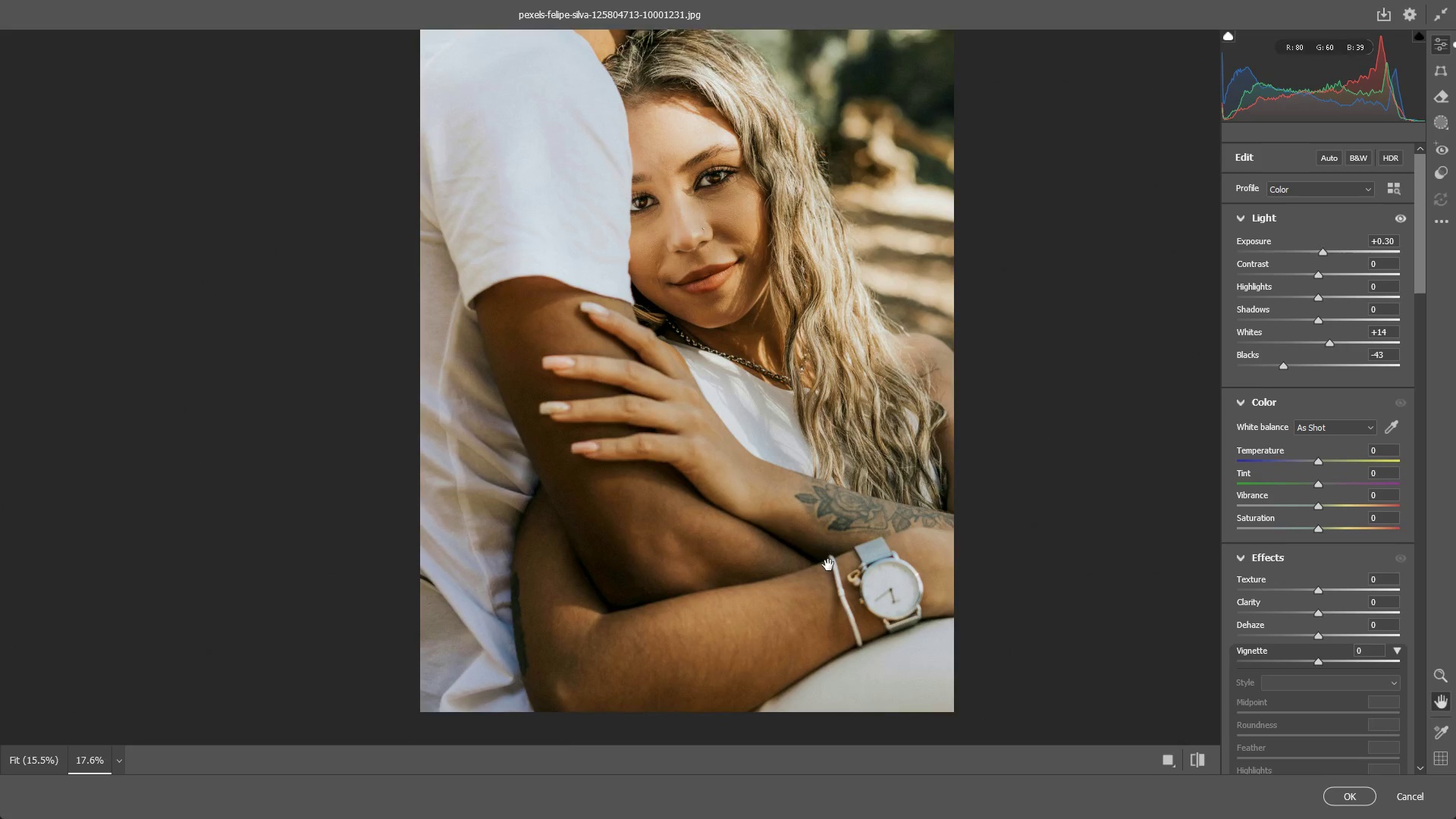 
left_click_drag(start_coordinate=[828, 564], to_coordinate=[817, 485])
 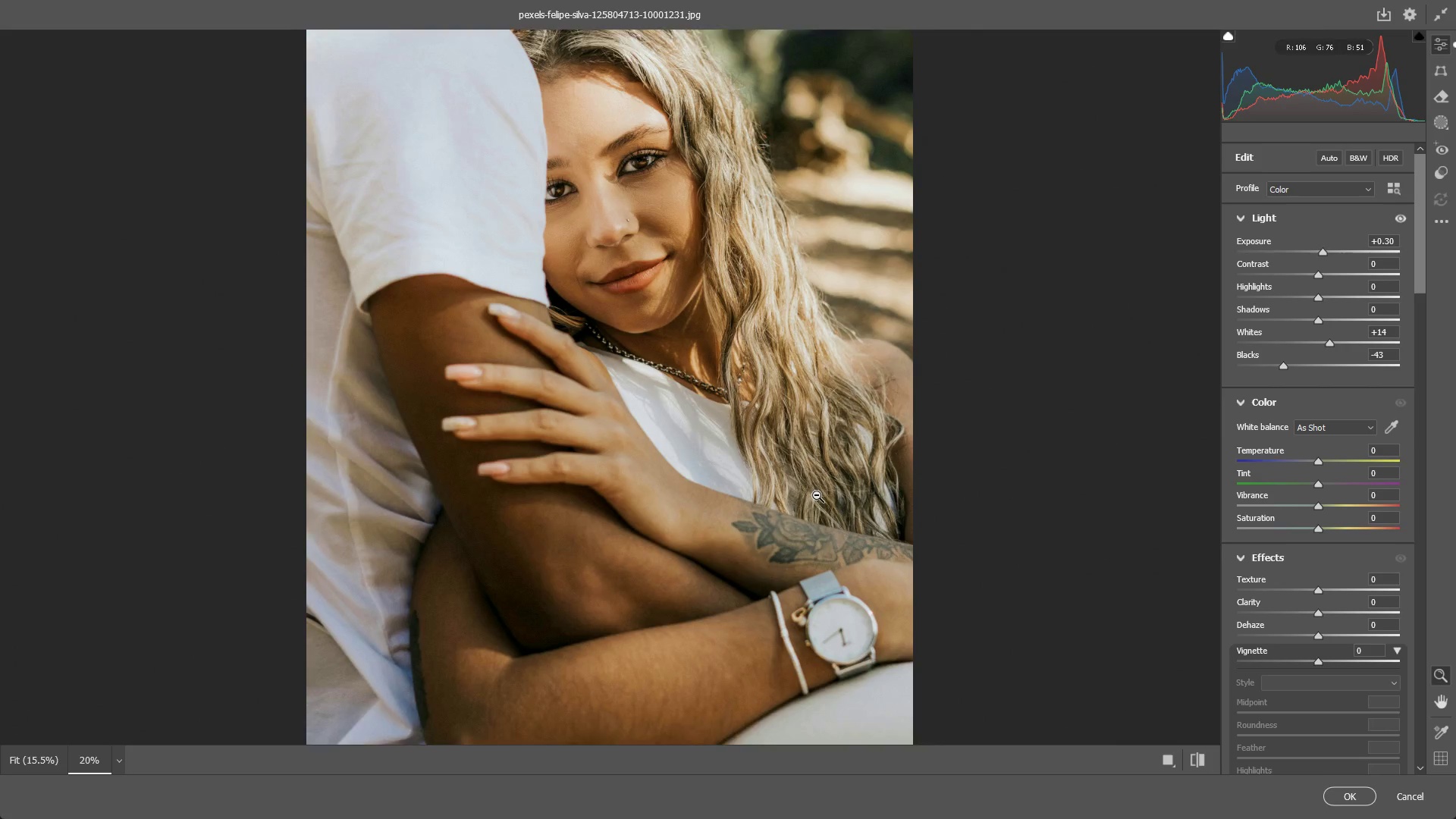 
hold_key(key=Space, duration=0.67)
 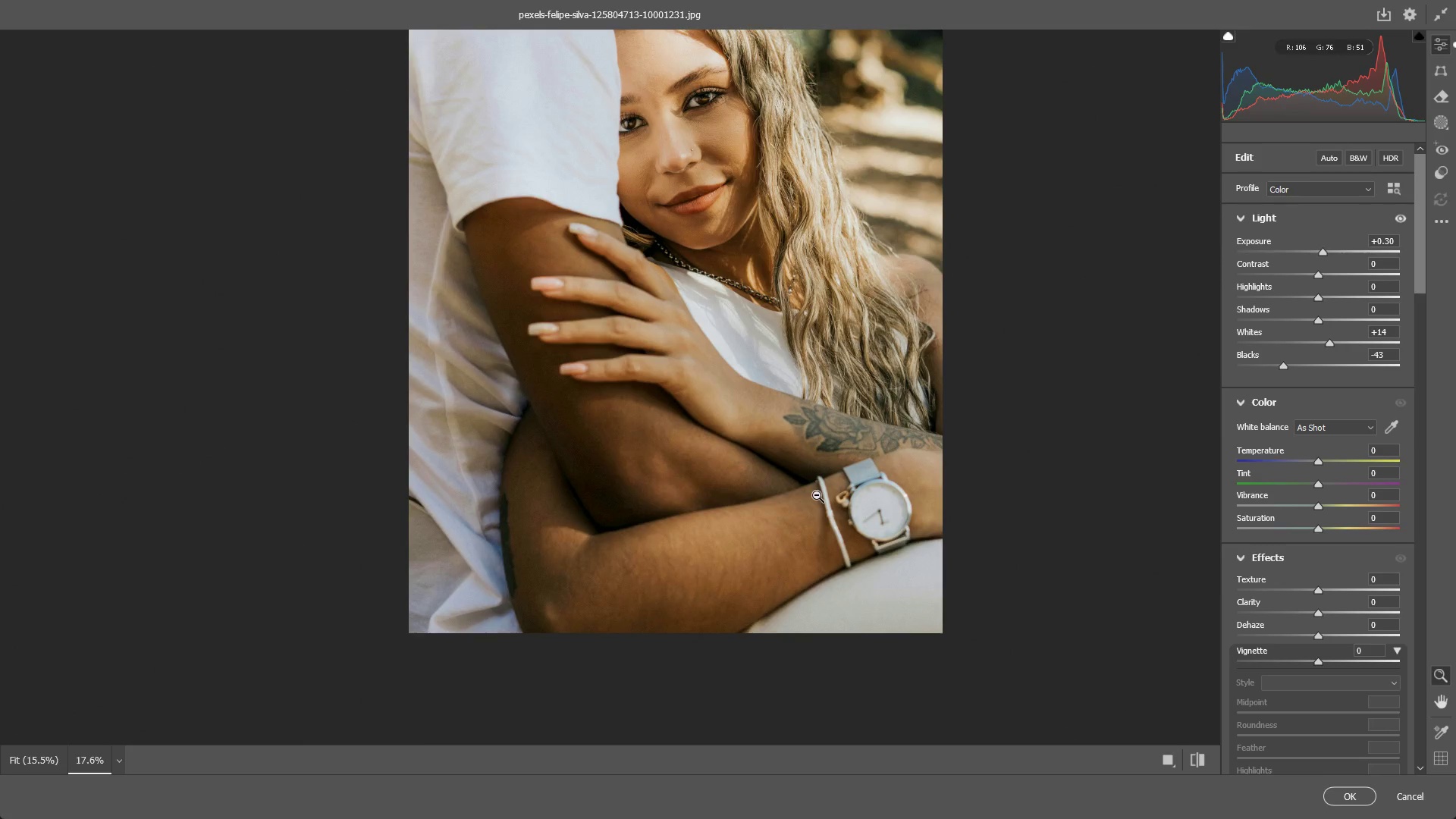 
scroll: coordinate [752, 479], scroll_direction: up, amount: 8.0
 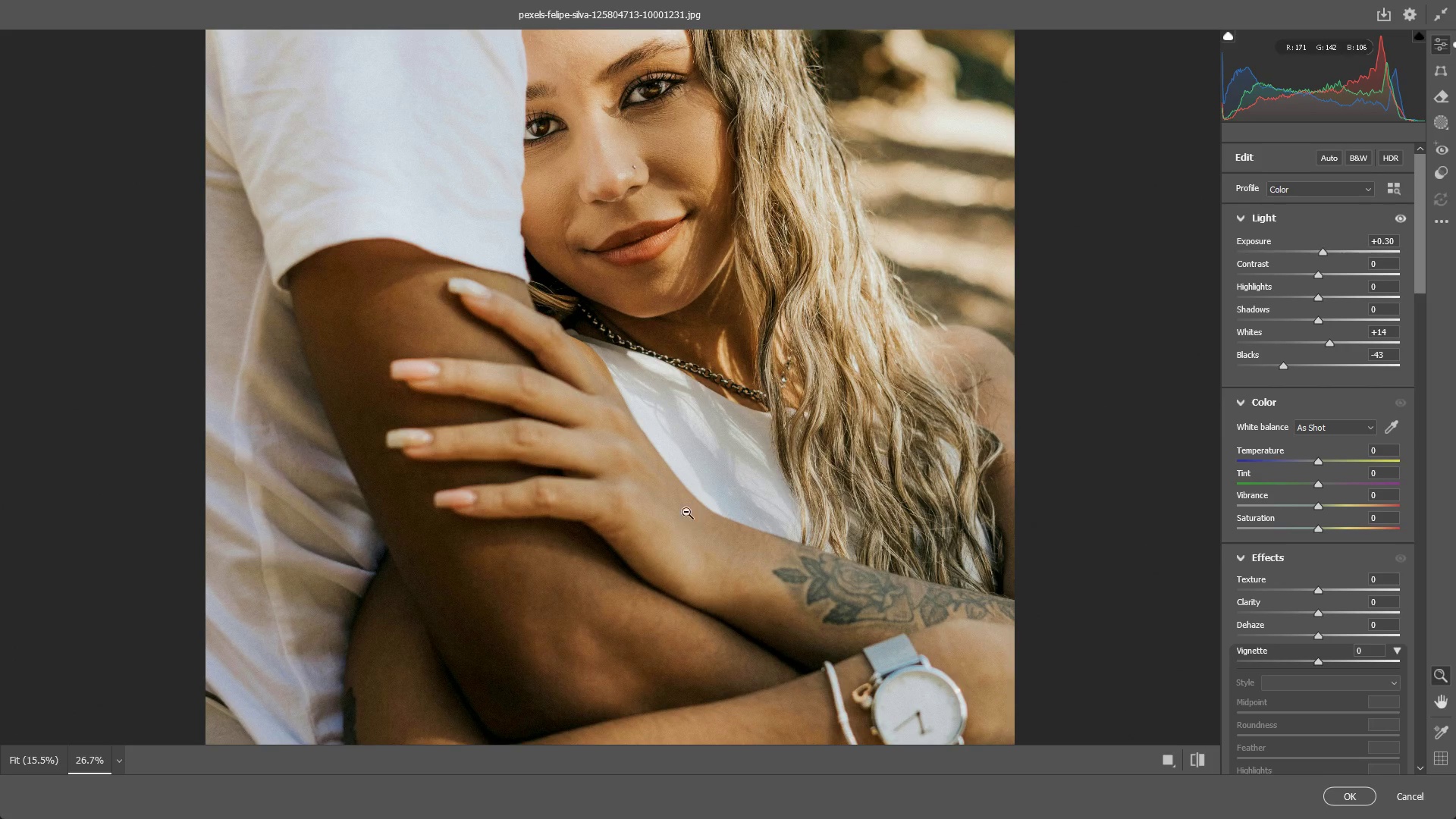 
left_click_drag(start_coordinate=[692, 482], to_coordinate=[673, 460])
 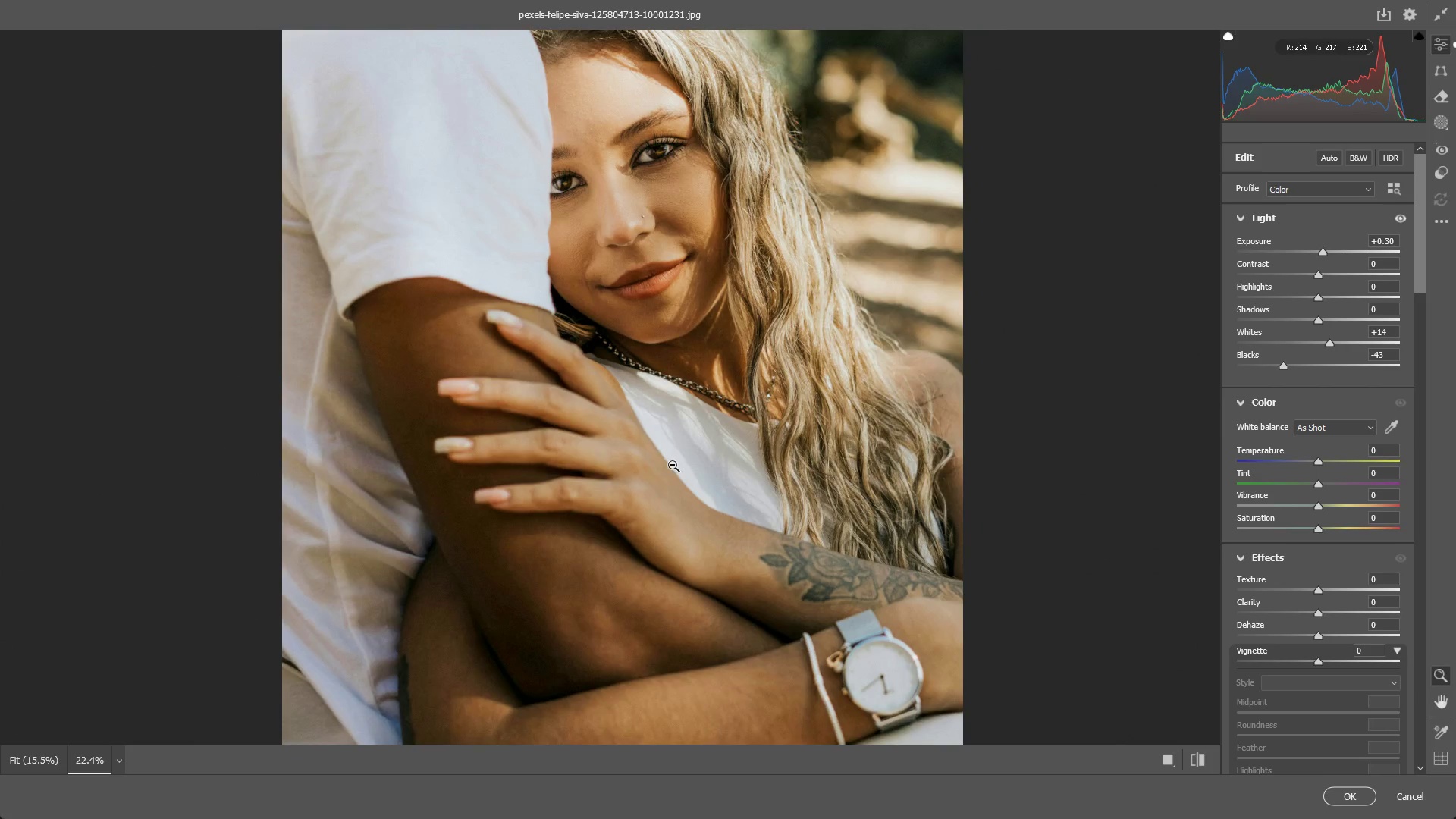 
hold_key(key=Space, duration=0.61)
 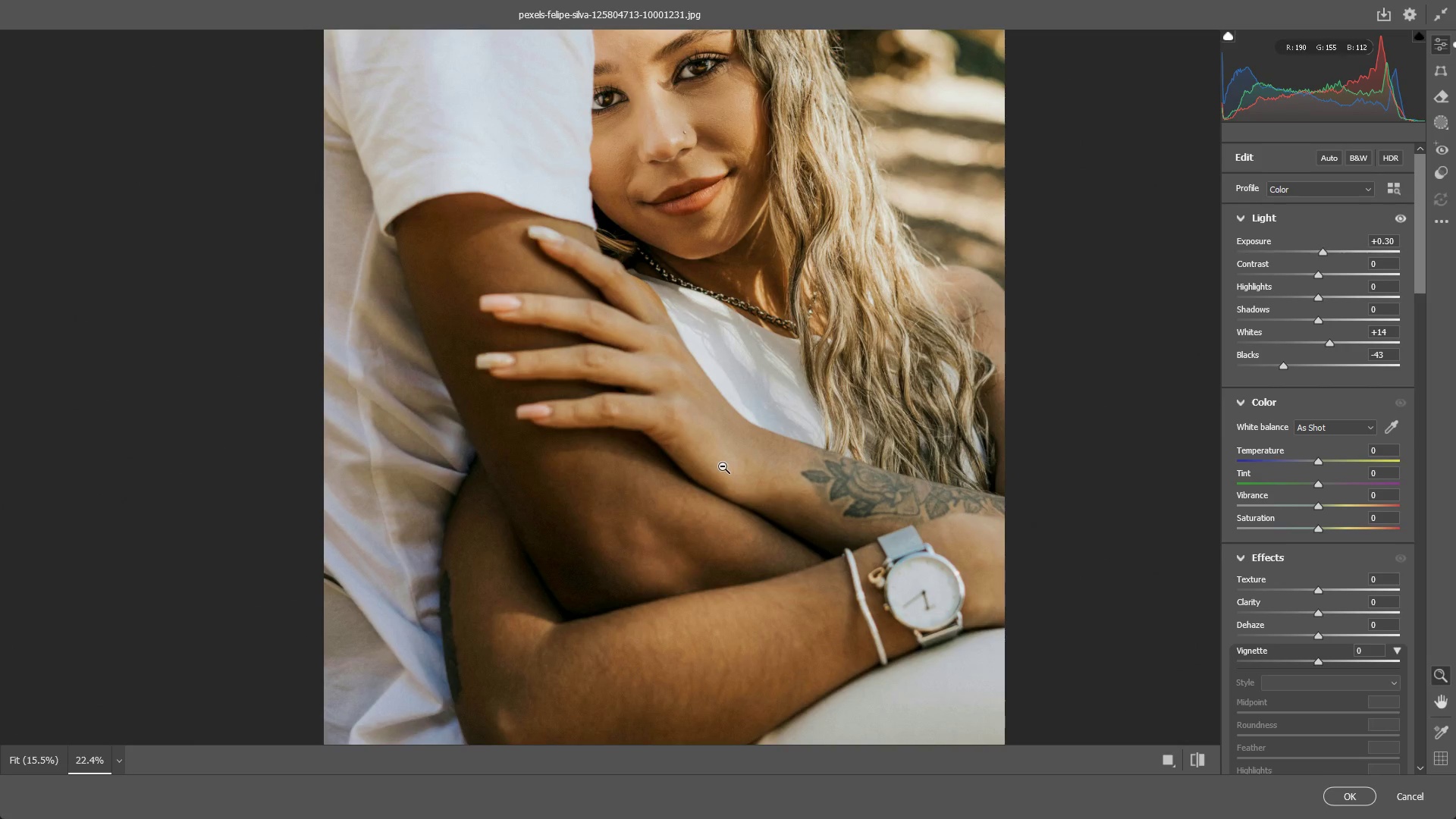 
left_click_drag(start_coordinate=[664, 494], to_coordinate=[705, 410])
 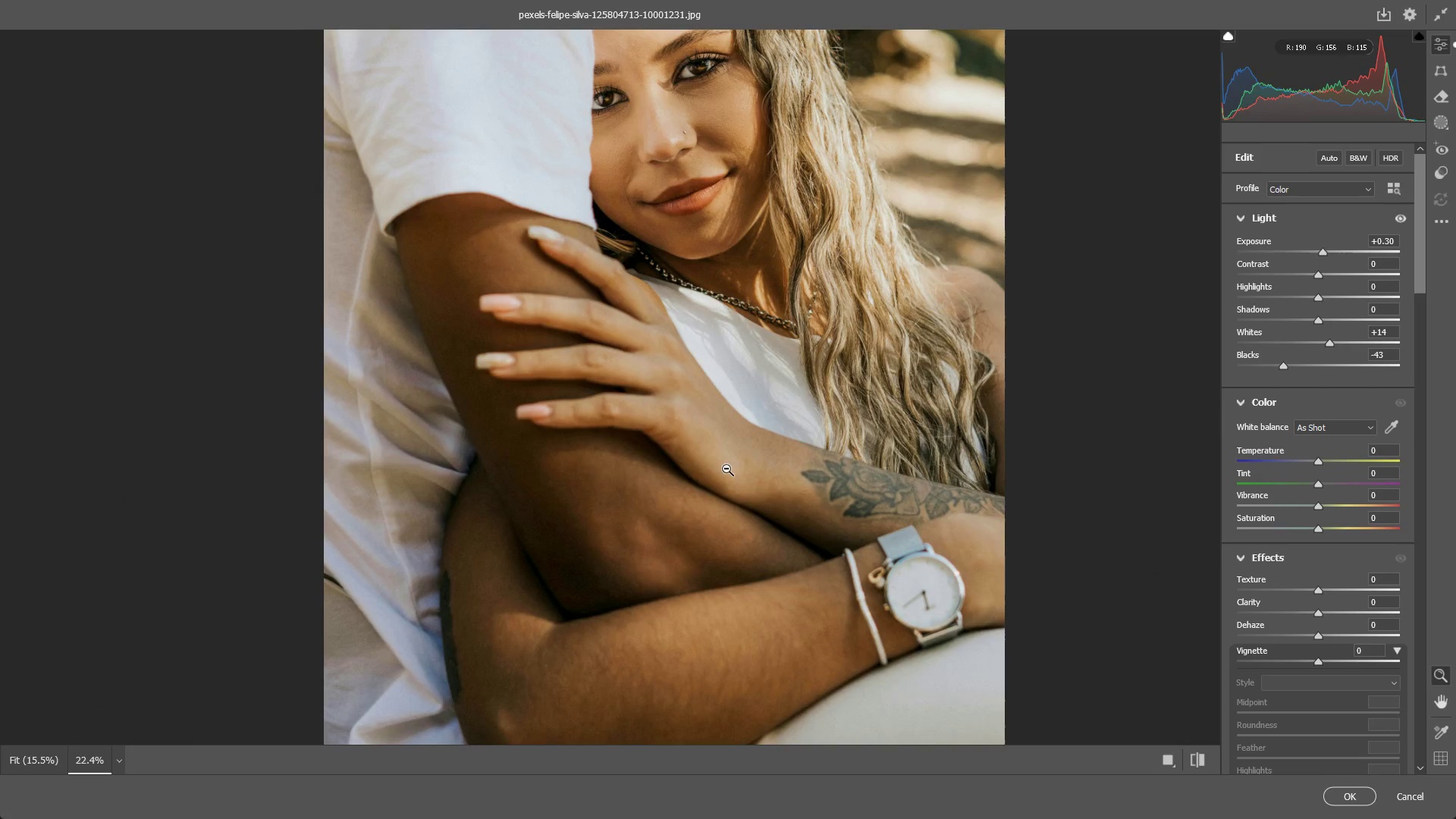 
left_click_drag(start_coordinate=[723, 466], to_coordinate=[700, 463])
 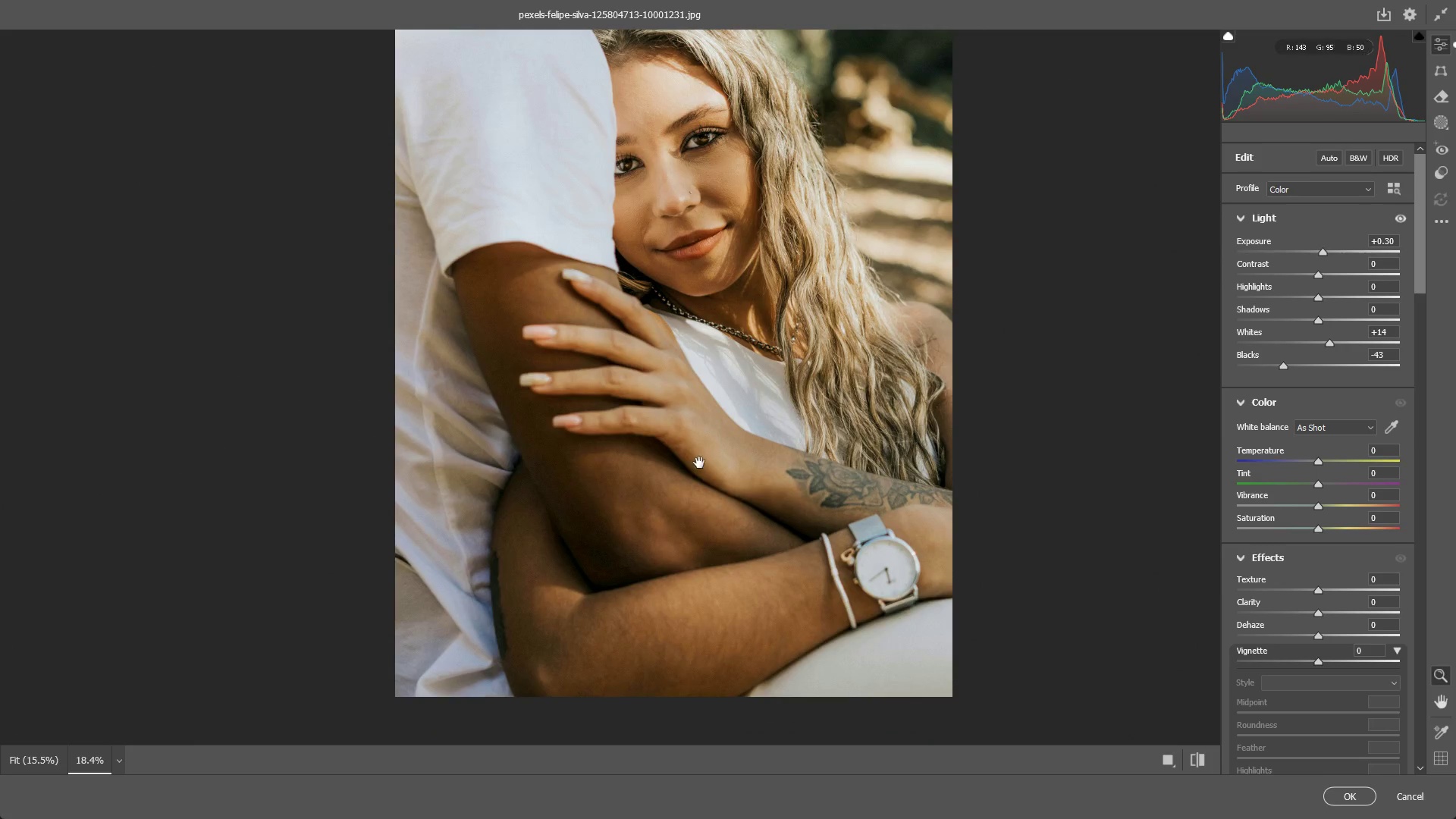 
hold_key(key=Space, duration=0.5)
 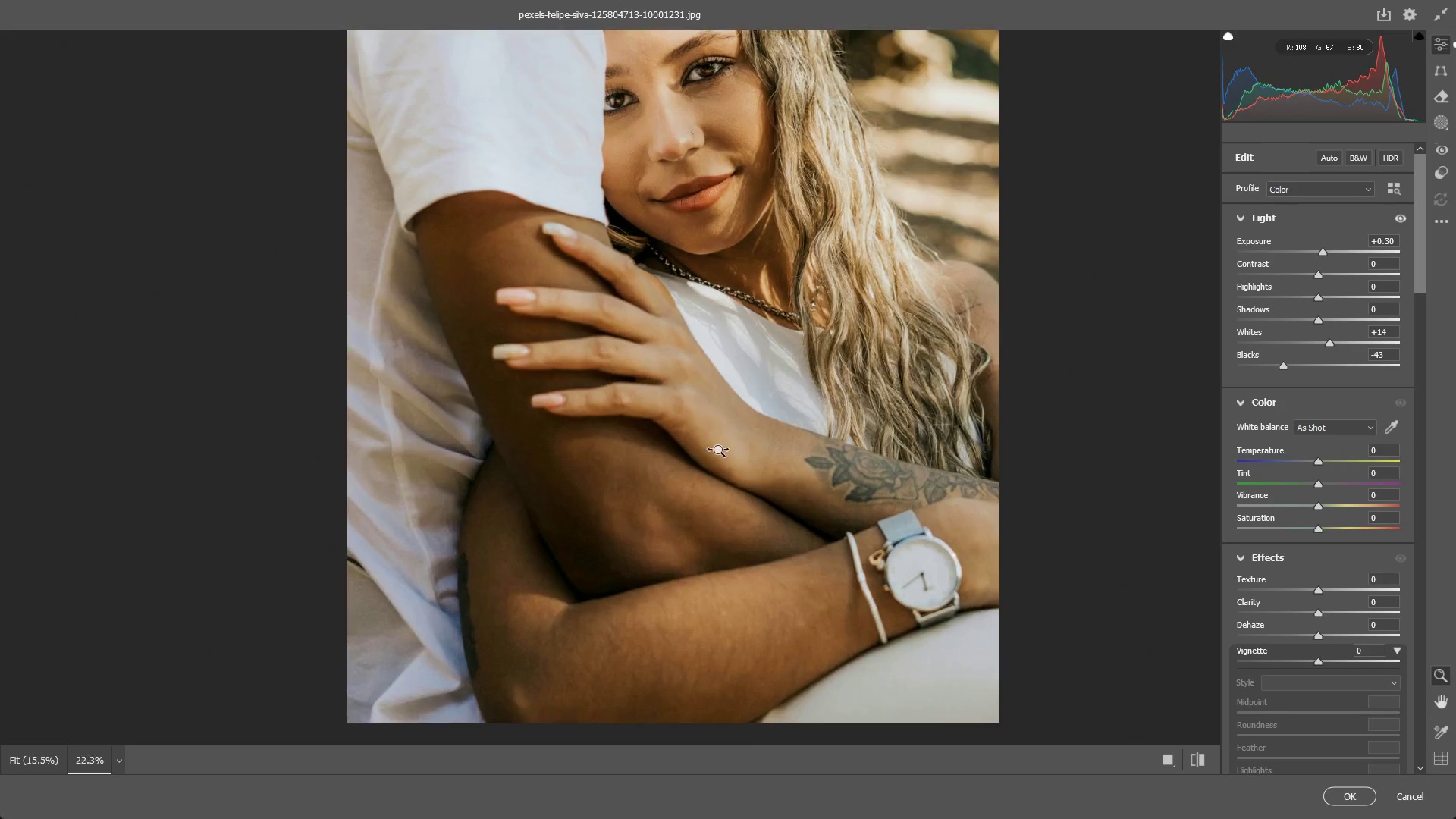 
left_click_drag(start_coordinate=[698, 463], to_coordinate=[701, 451])
 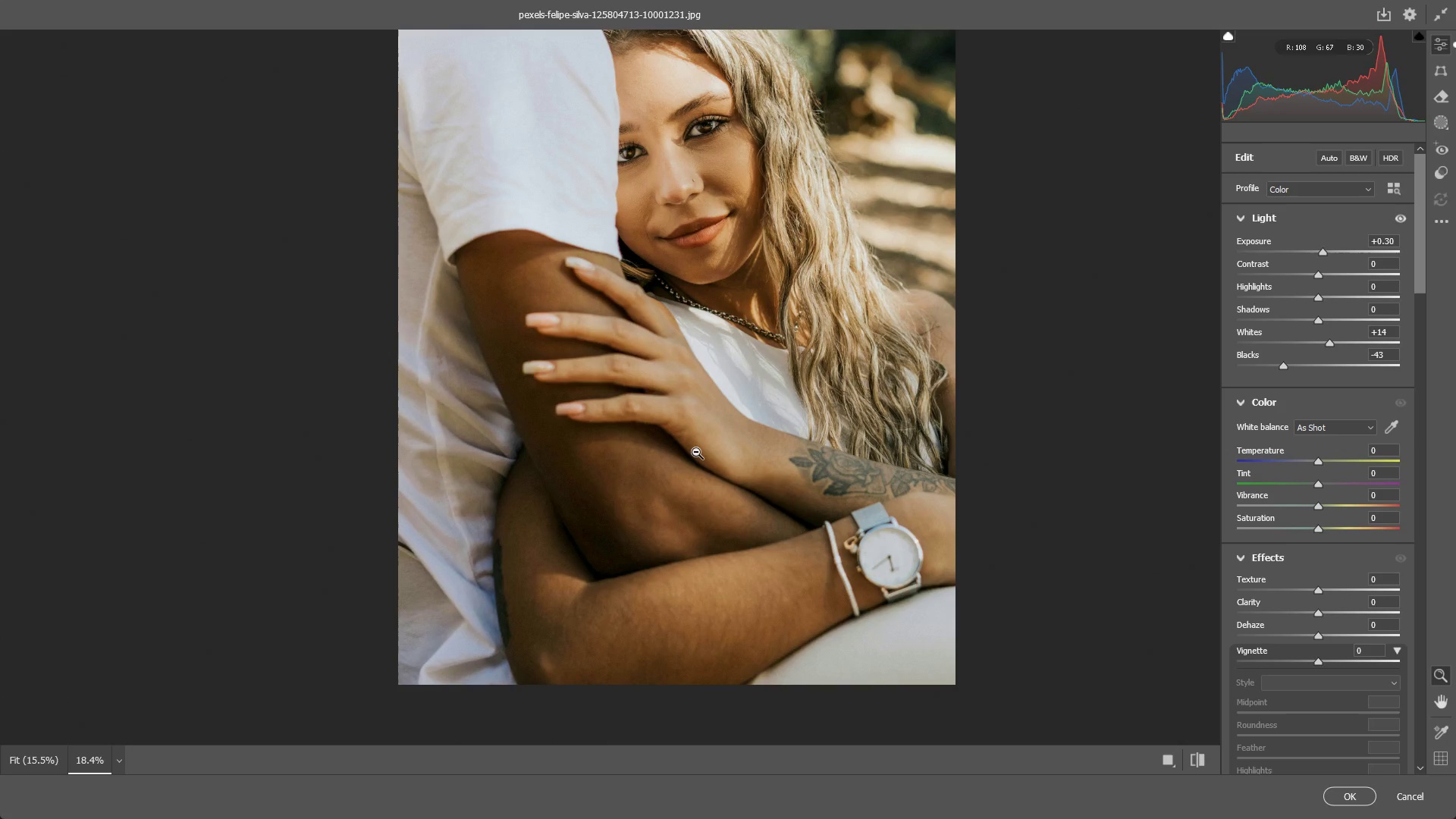 
left_click_drag(start_coordinate=[696, 452], to_coordinate=[723, 450])
 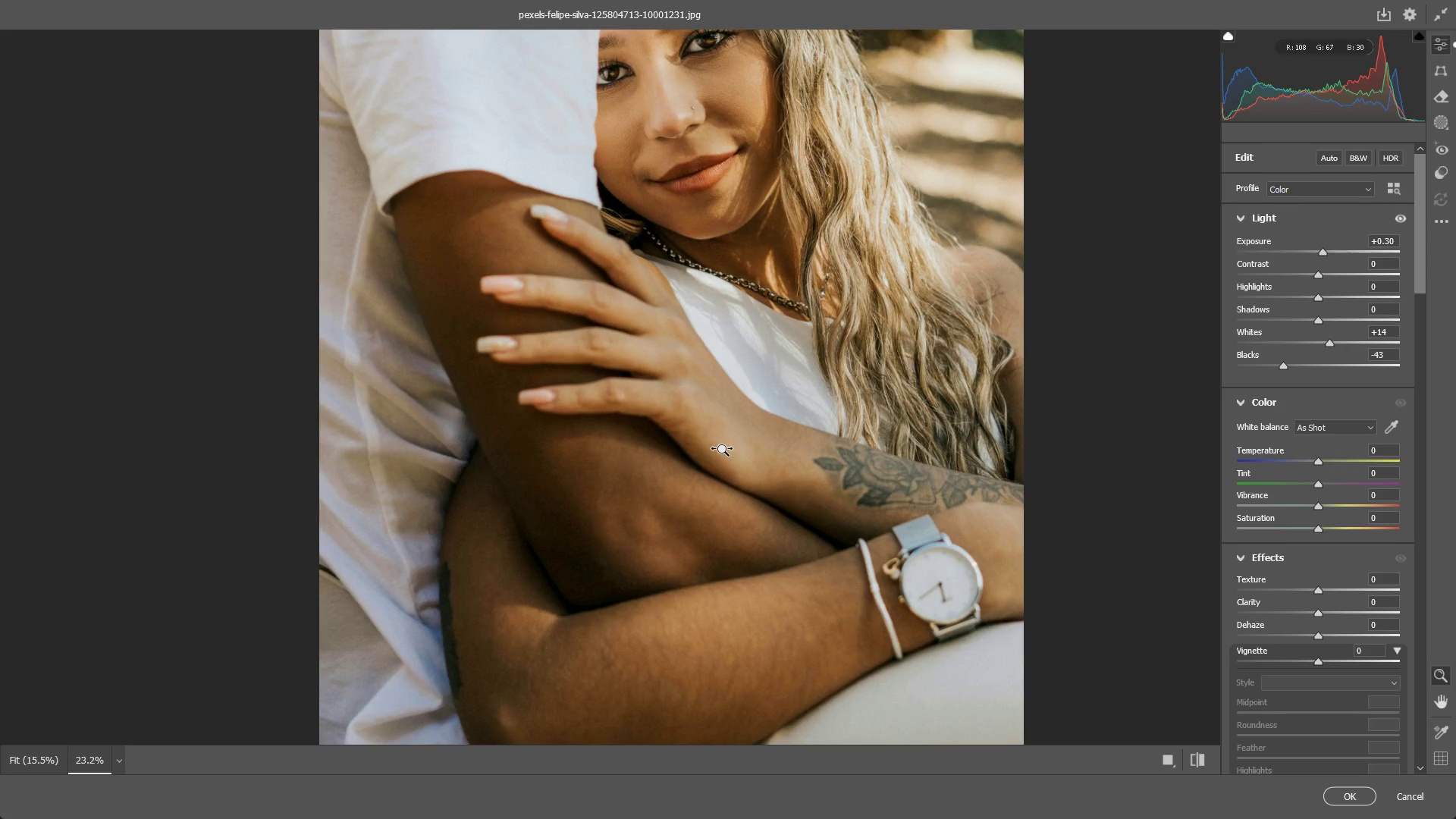 
hold_key(key=Space, duration=0.53)
 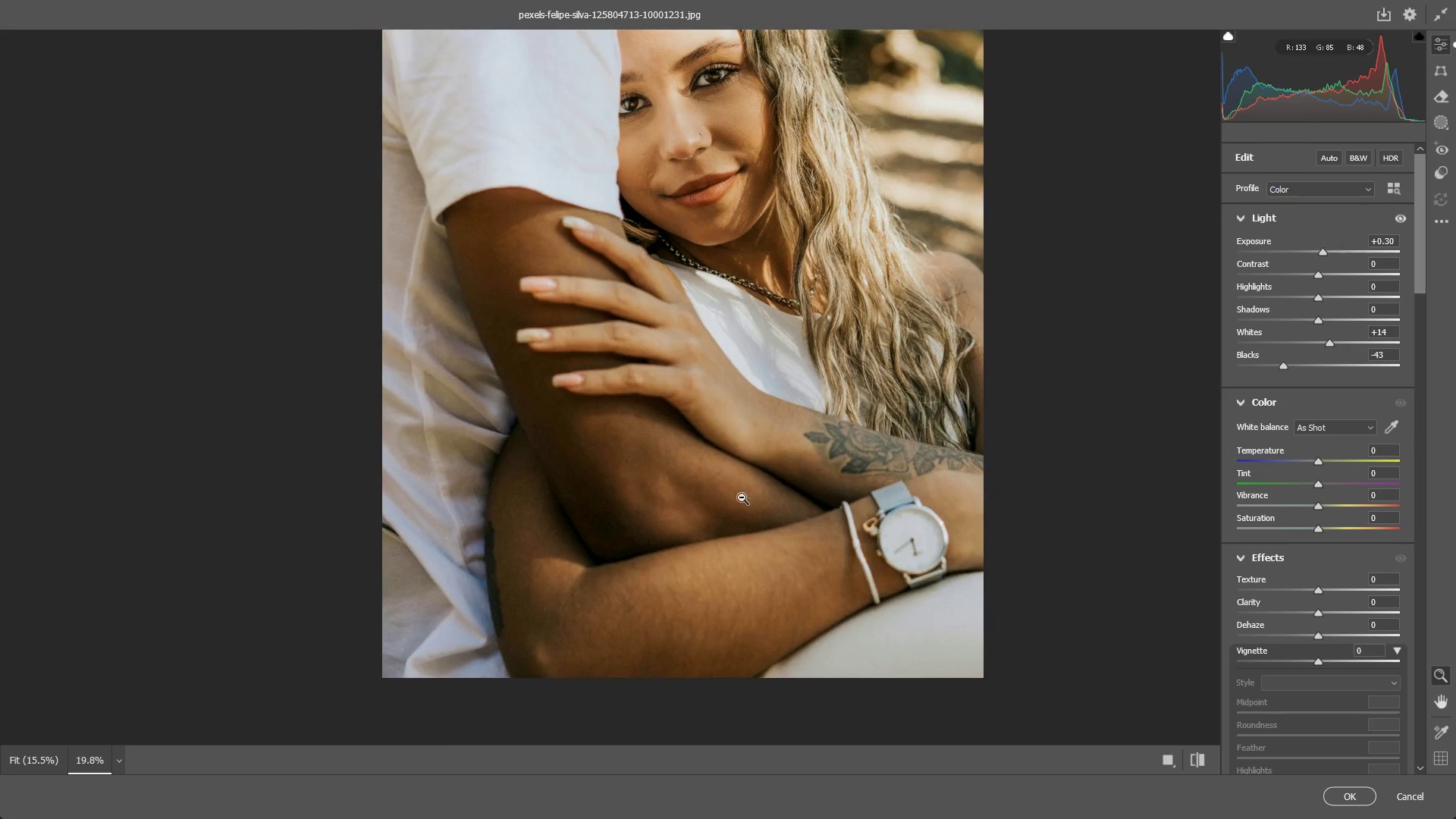 
left_click_drag(start_coordinate=[724, 481], to_coordinate=[723, 444])
 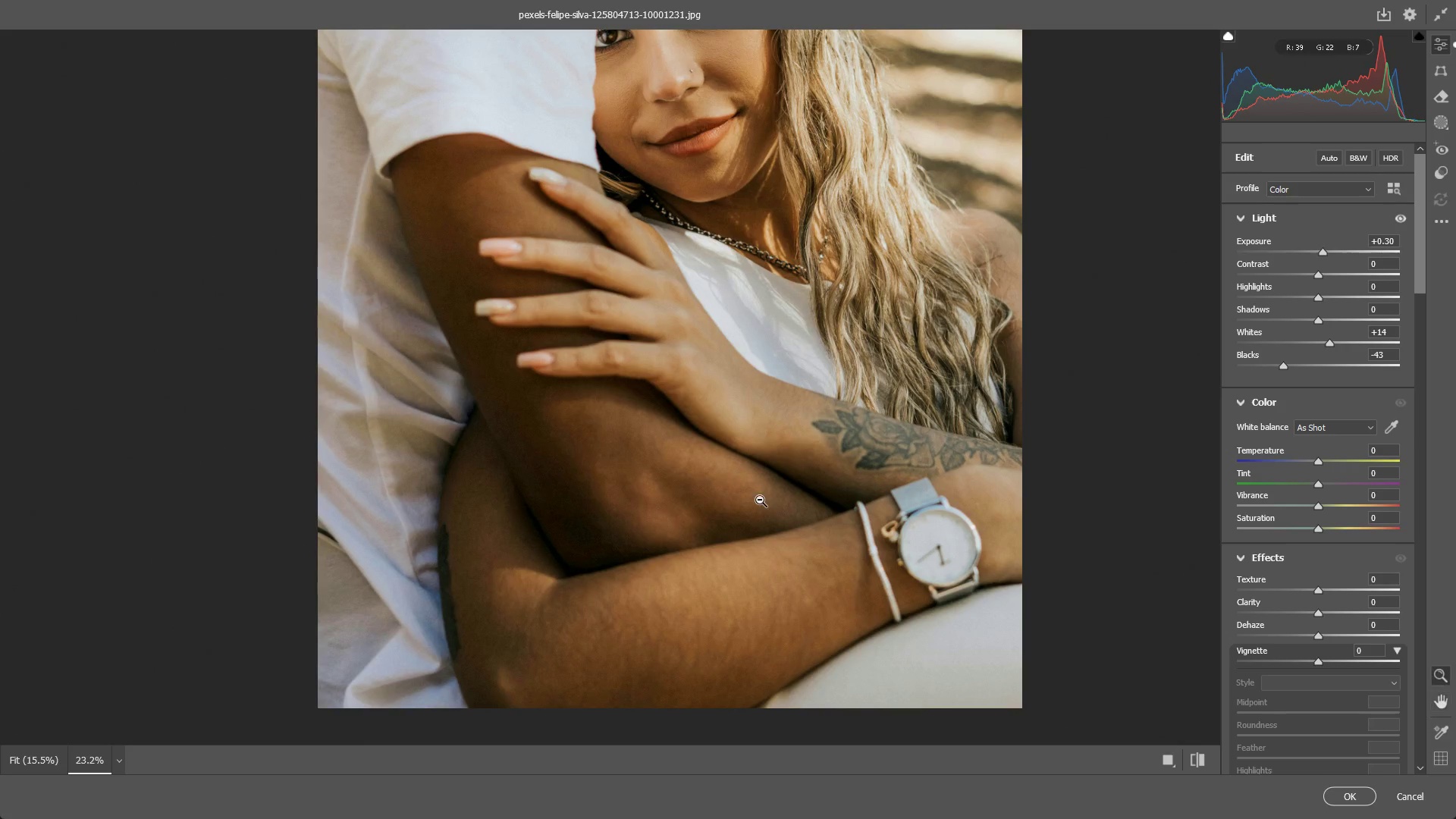 
left_click_drag(start_coordinate=[761, 500], to_coordinate=[742, 495])
 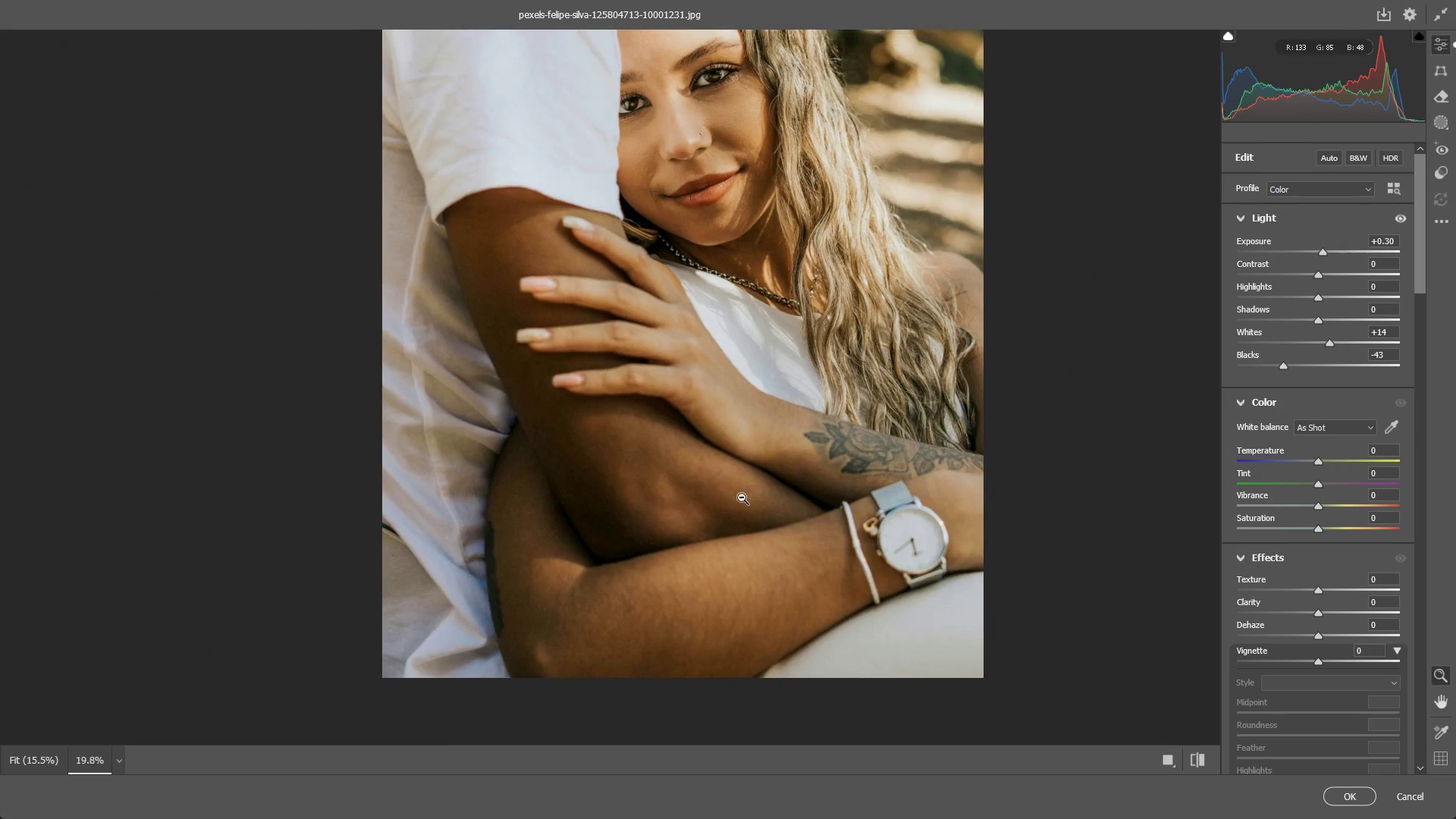 
hold_key(key=Space, duration=0.53)
 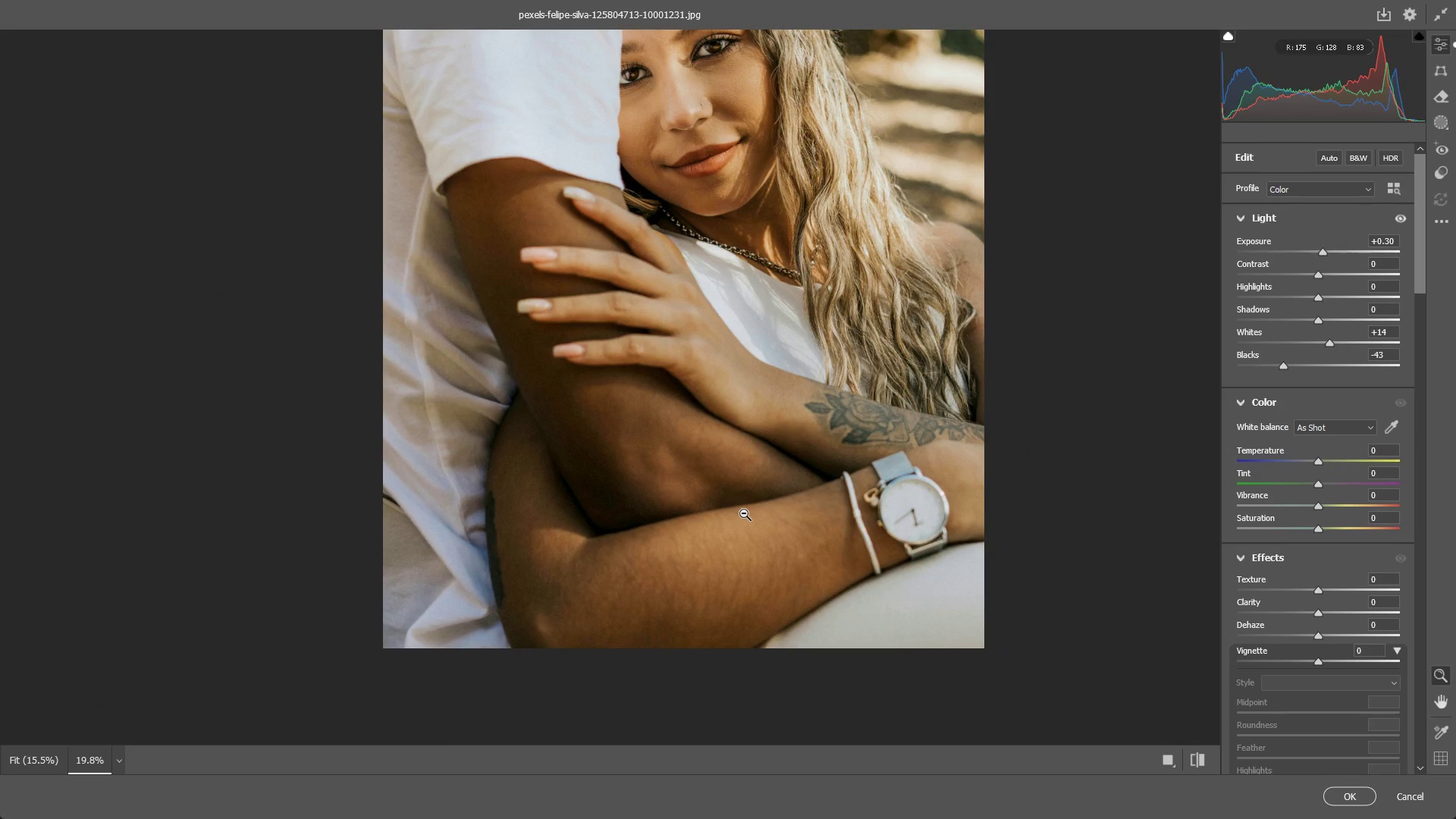 
left_click_drag(start_coordinate=[734, 527], to_coordinate=[735, 497])
 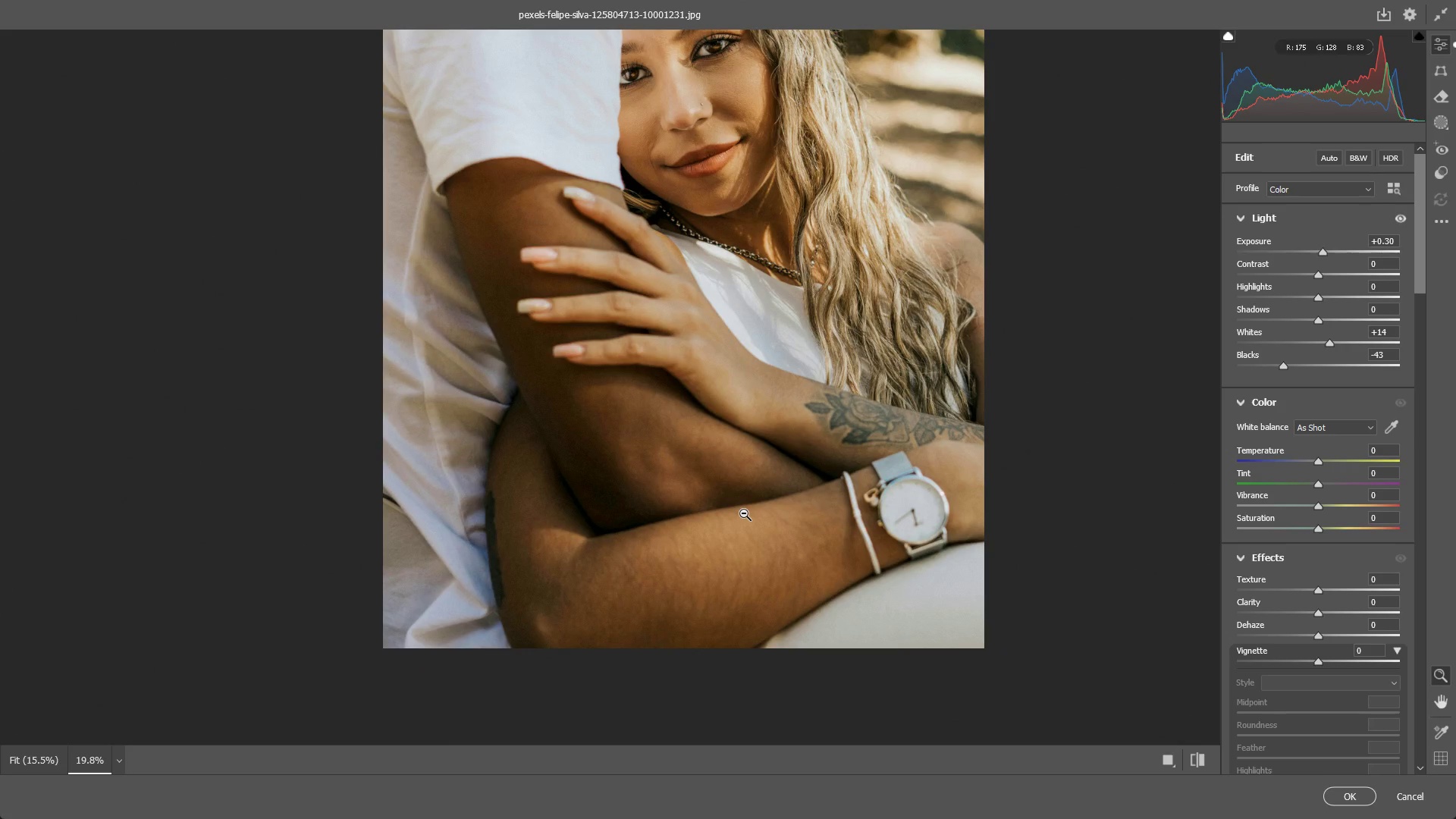 
left_click_drag(start_coordinate=[744, 513], to_coordinate=[737, 514])
 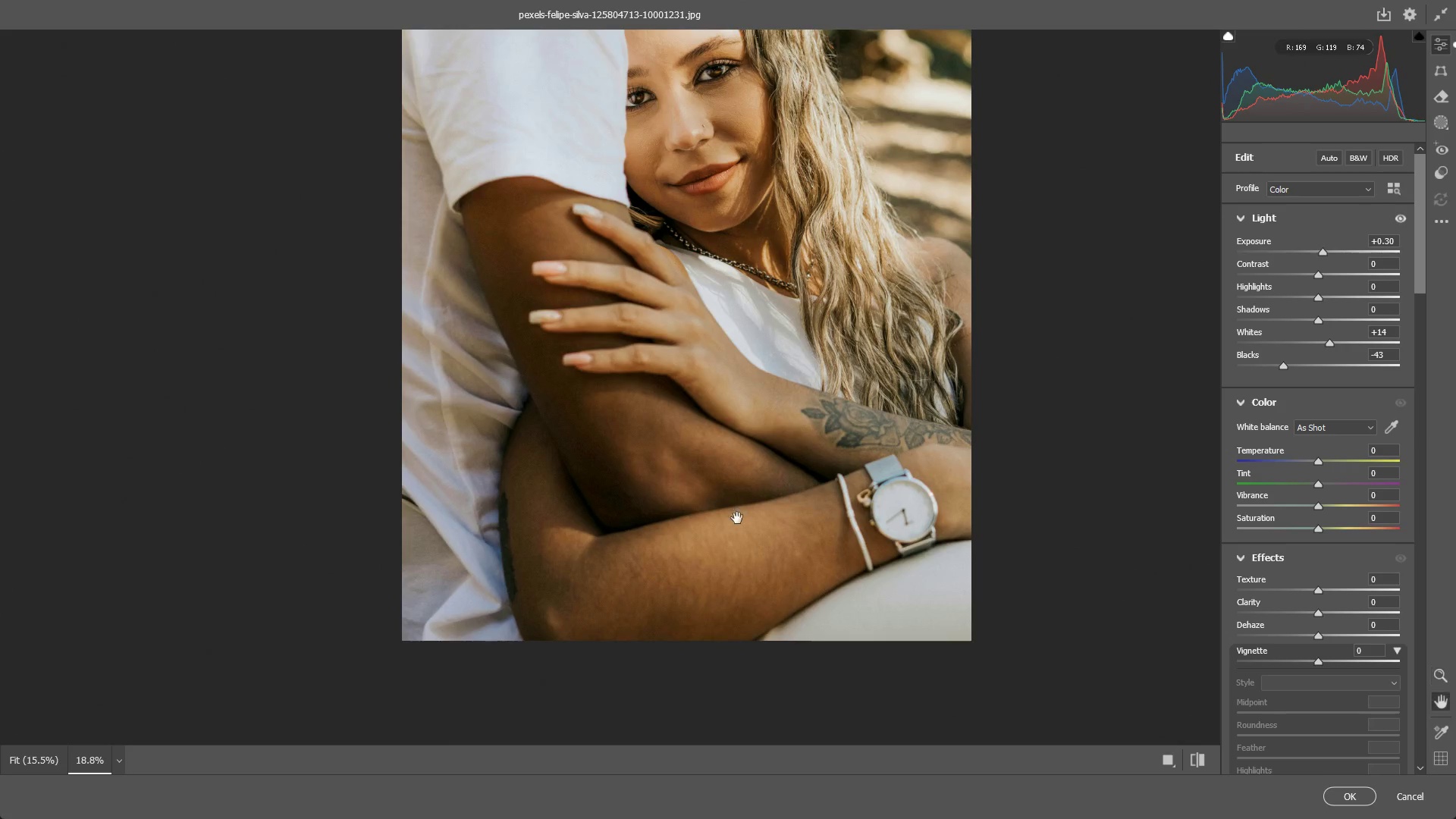 
hold_key(key=Space, duration=0.61)
 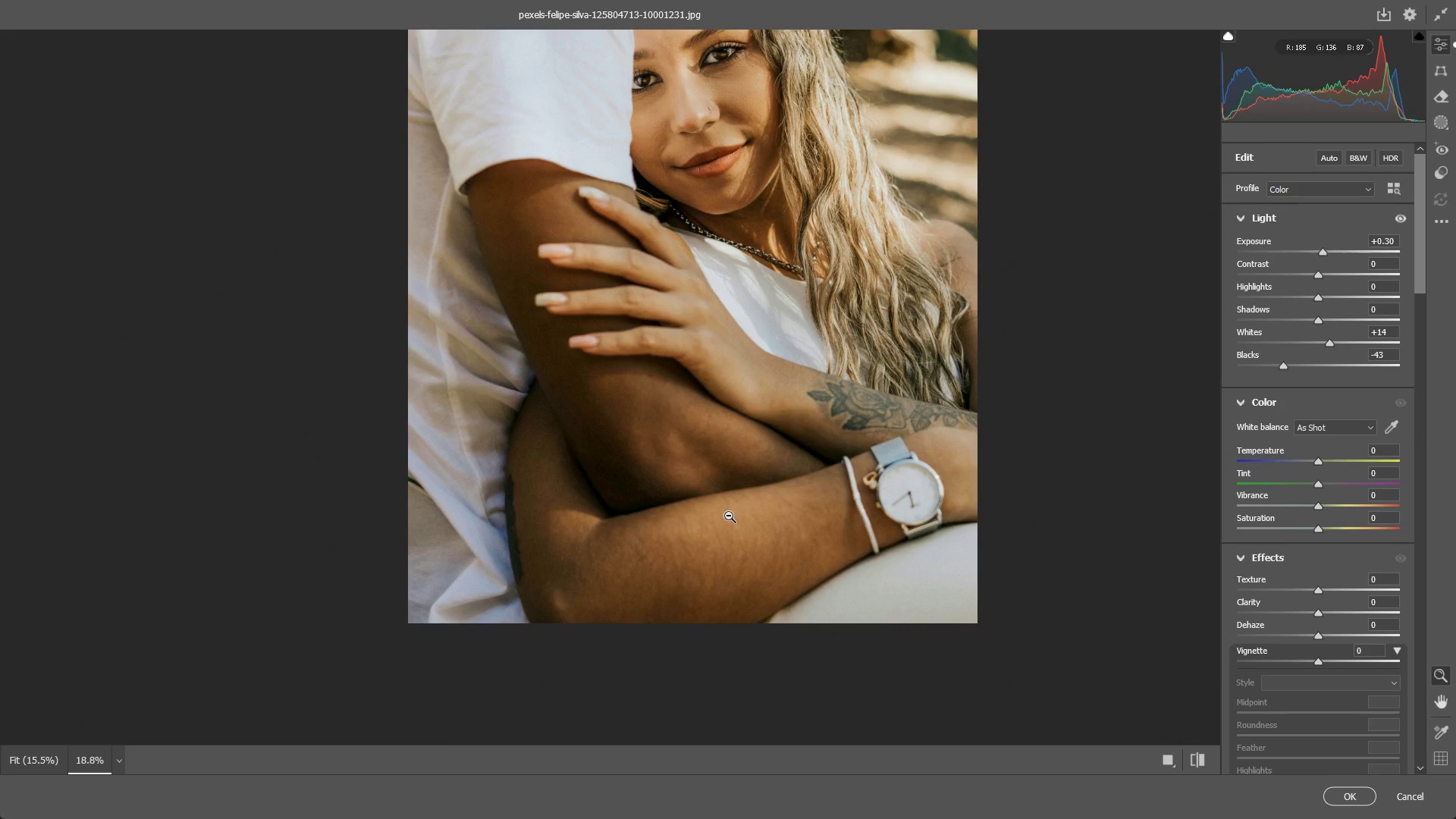 
left_click_drag(start_coordinate=[723, 531], to_coordinate=[729, 513])
 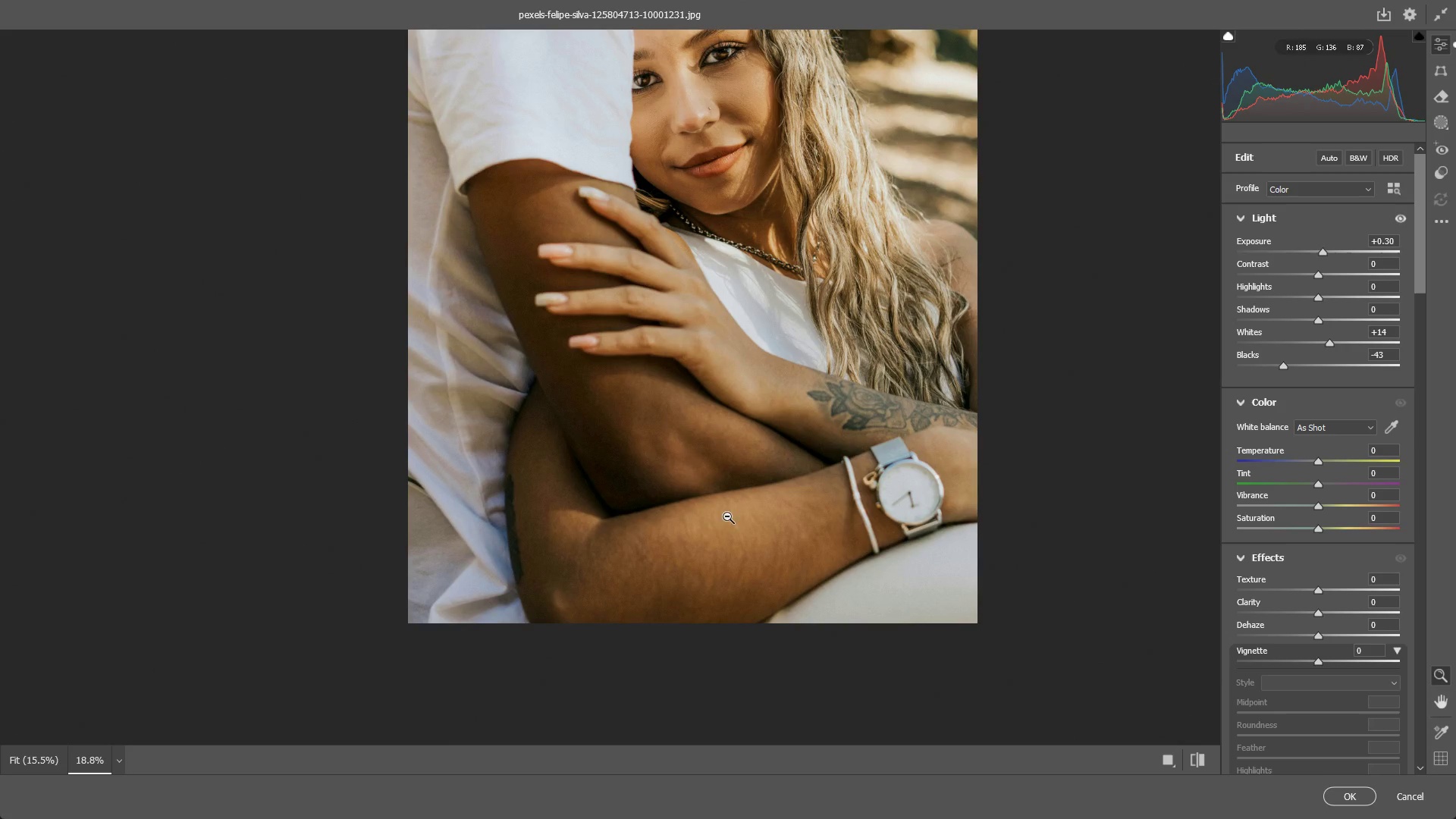 
hold_key(key=Space, duration=0.5)
 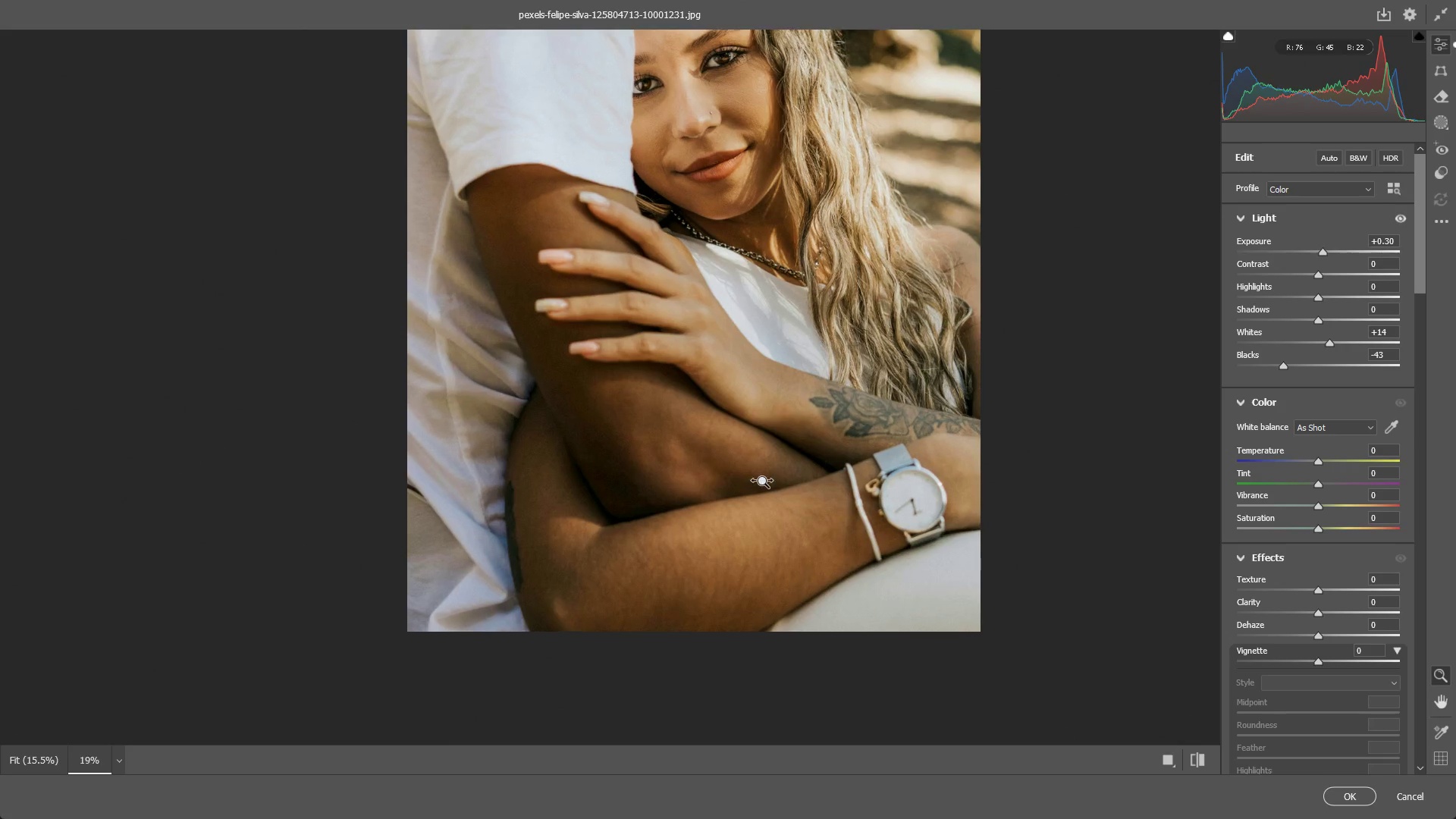 
left_click_drag(start_coordinate=[687, 493], to_coordinate=[689, 500])
 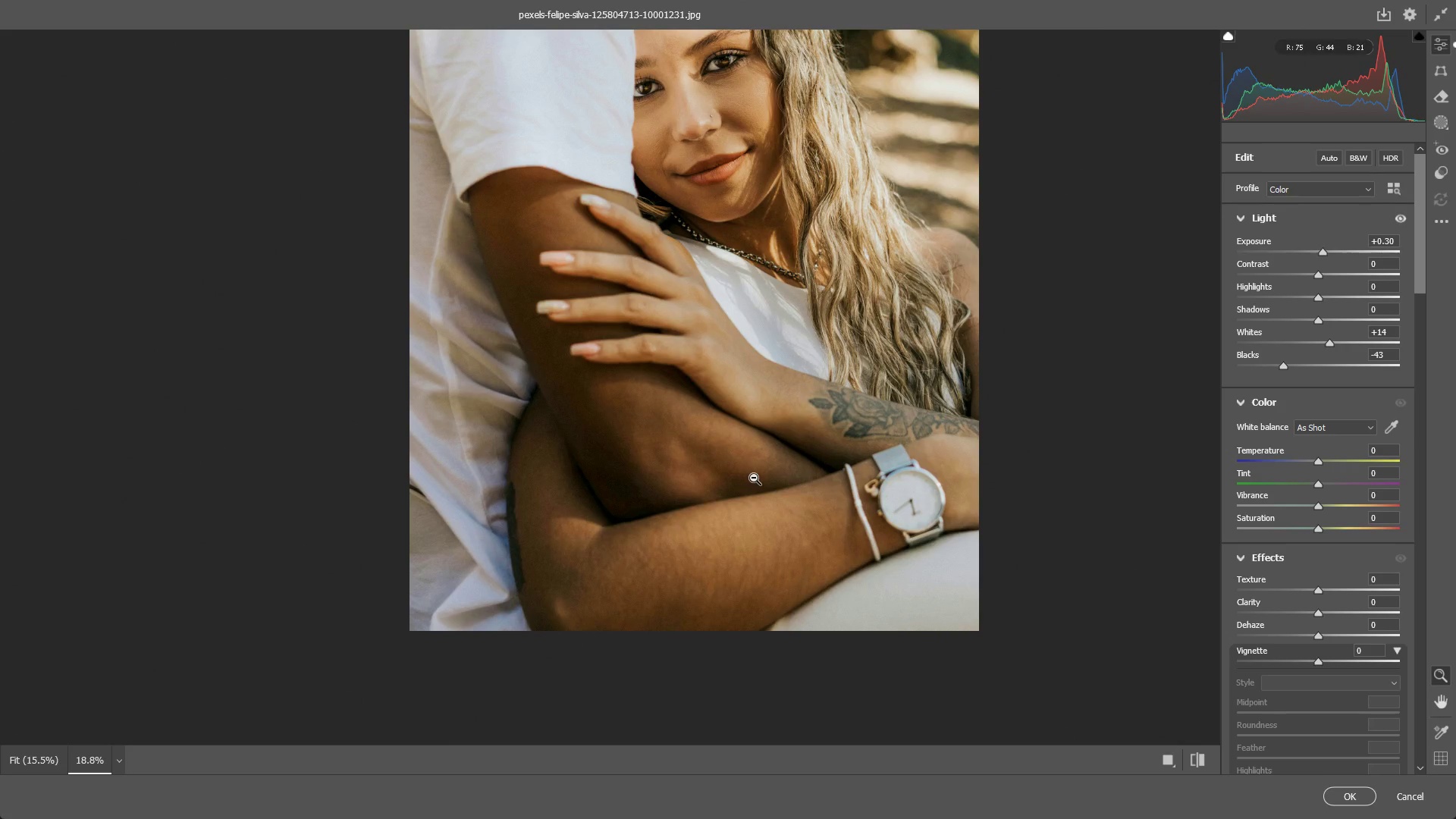 
left_click_drag(start_coordinate=[755, 478], to_coordinate=[789, 487])
 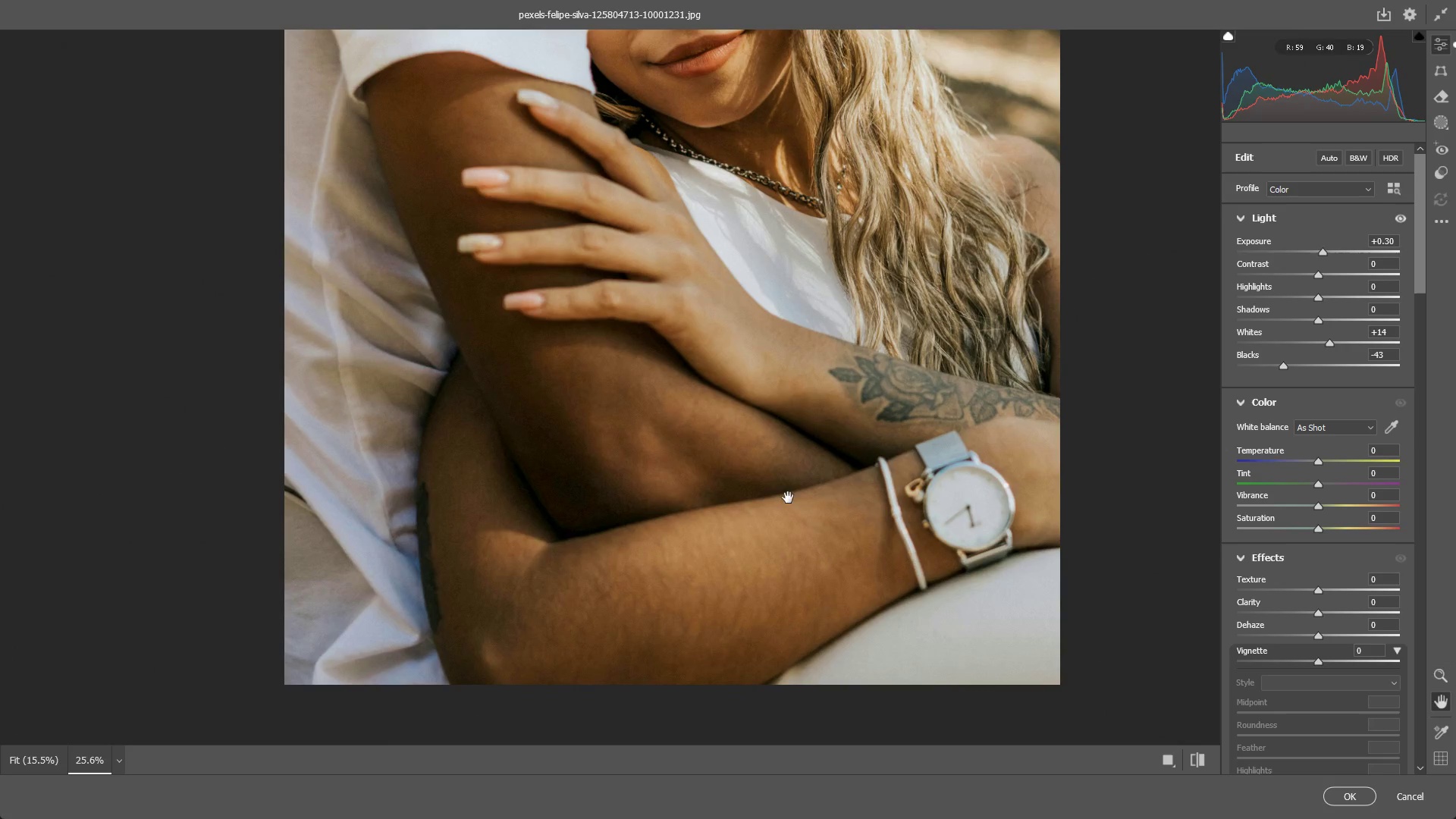 
hold_key(key=Space, duration=0.41)
 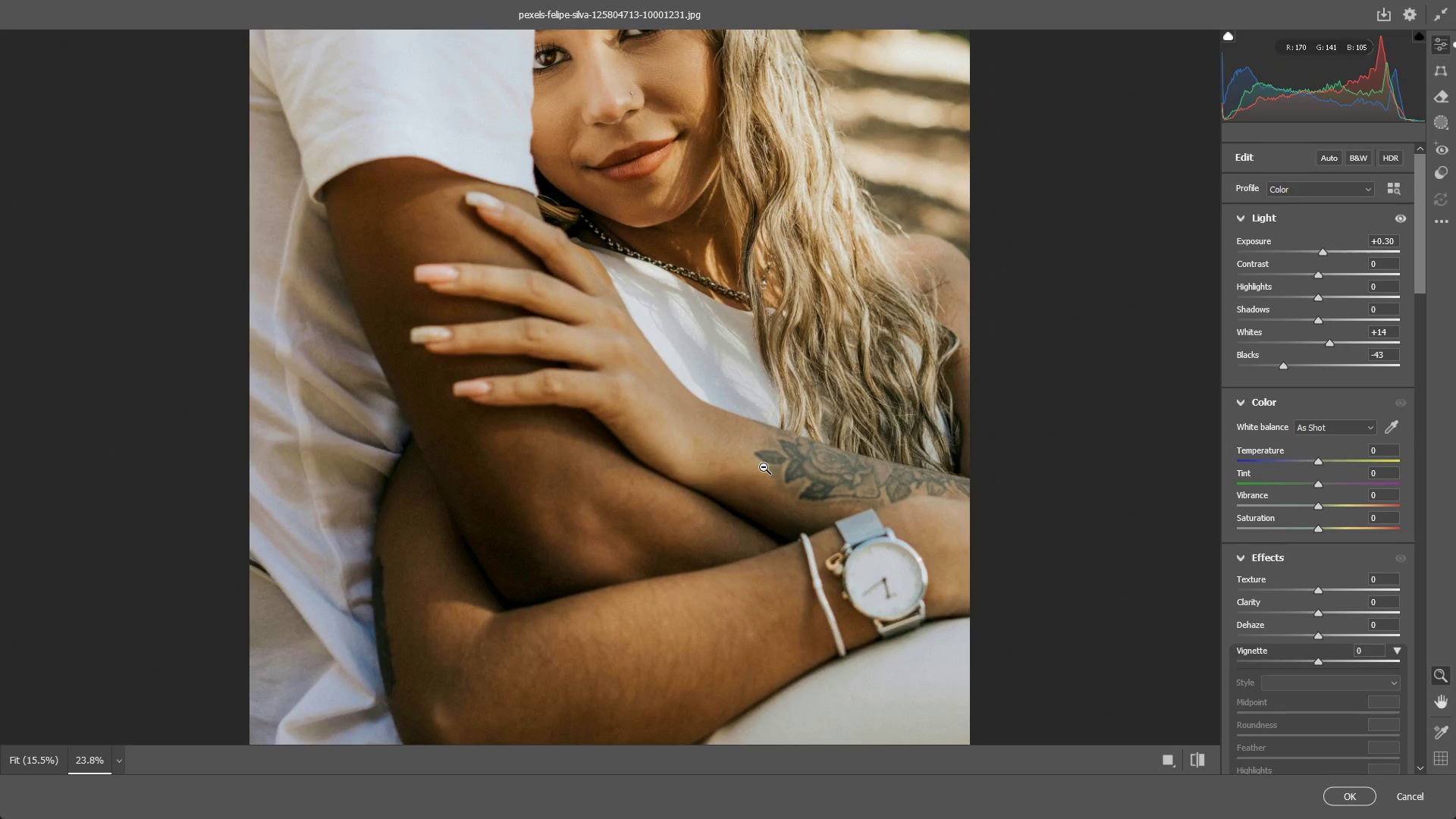 
left_click_drag(start_coordinate=[784, 502], to_coordinate=[755, 466])
 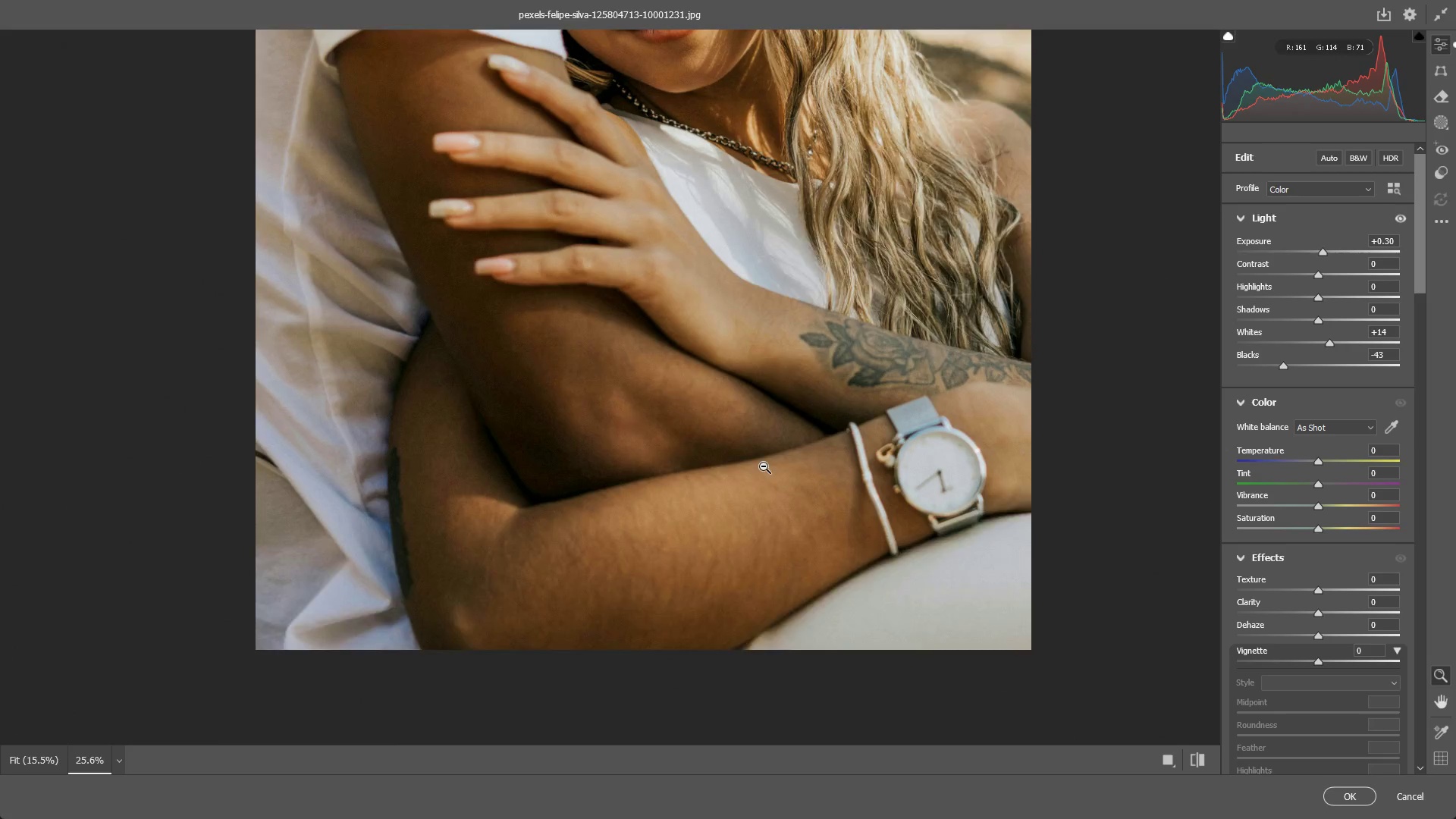 
scroll: coordinate [764, 466], scroll_direction: down, amount: 2.0
 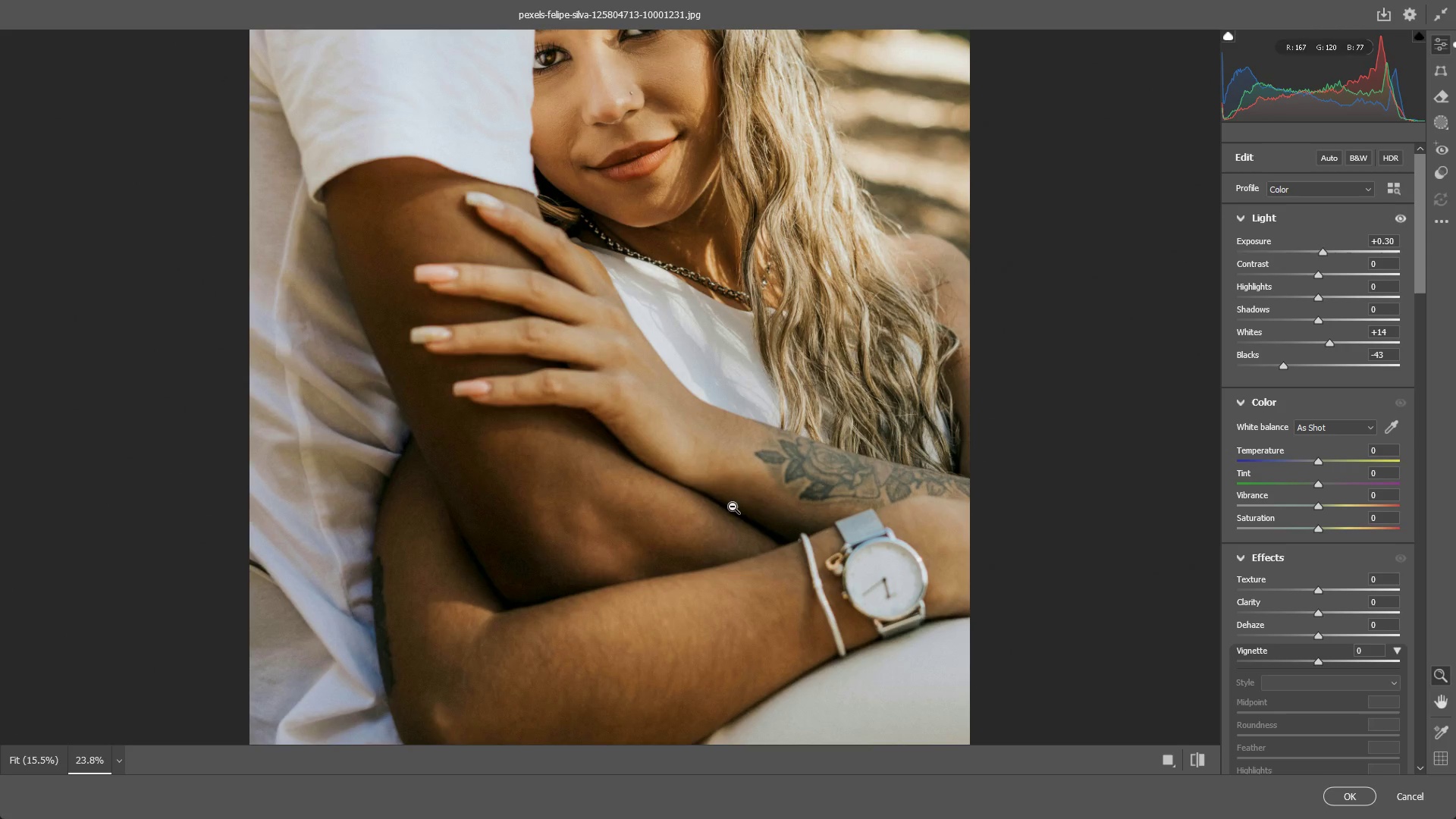 
left_click_drag(start_coordinate=[676, 529], to_coordinate=[657, 517])
 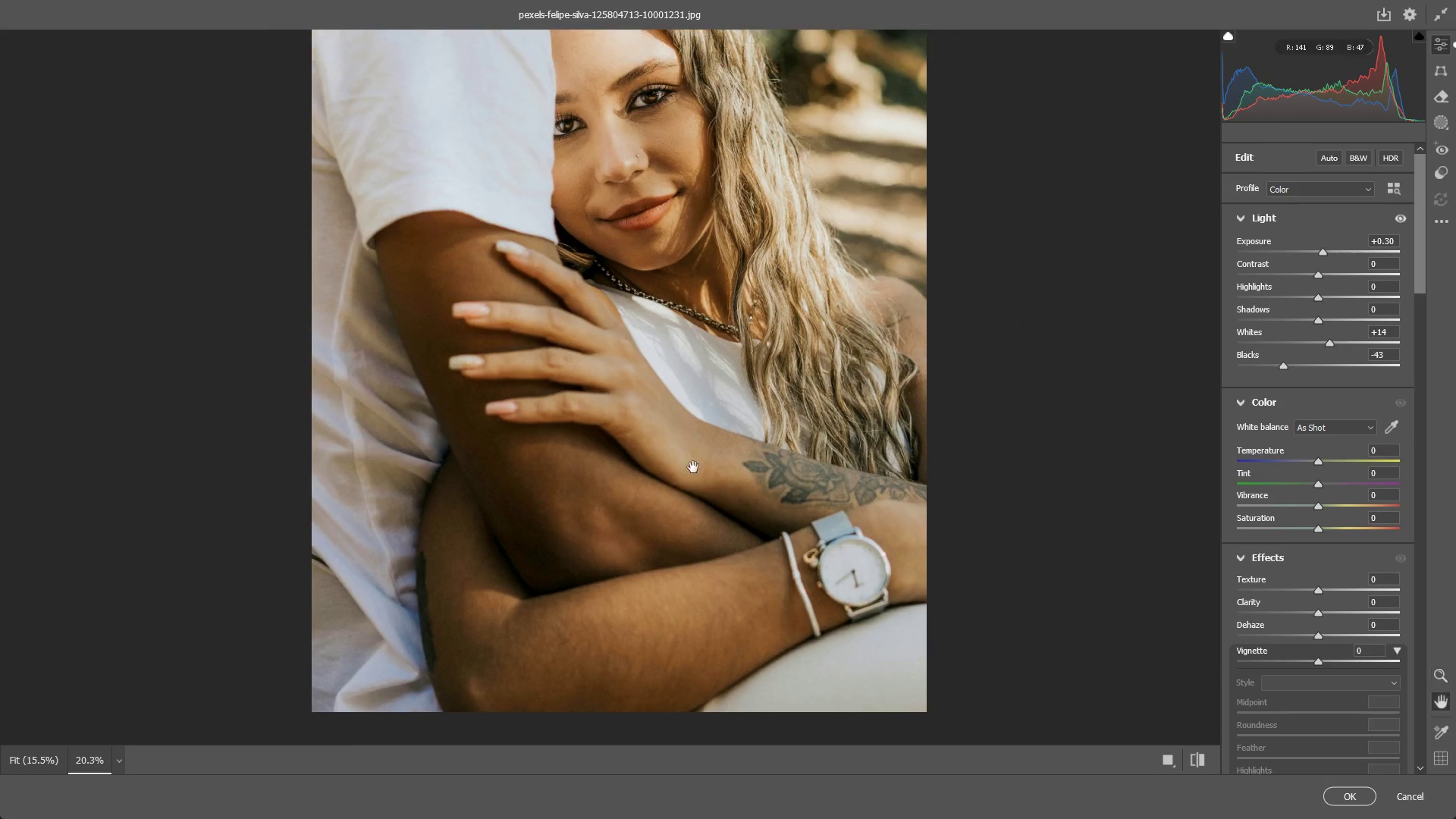 
hold_key(key=Space, duration=0.62)
 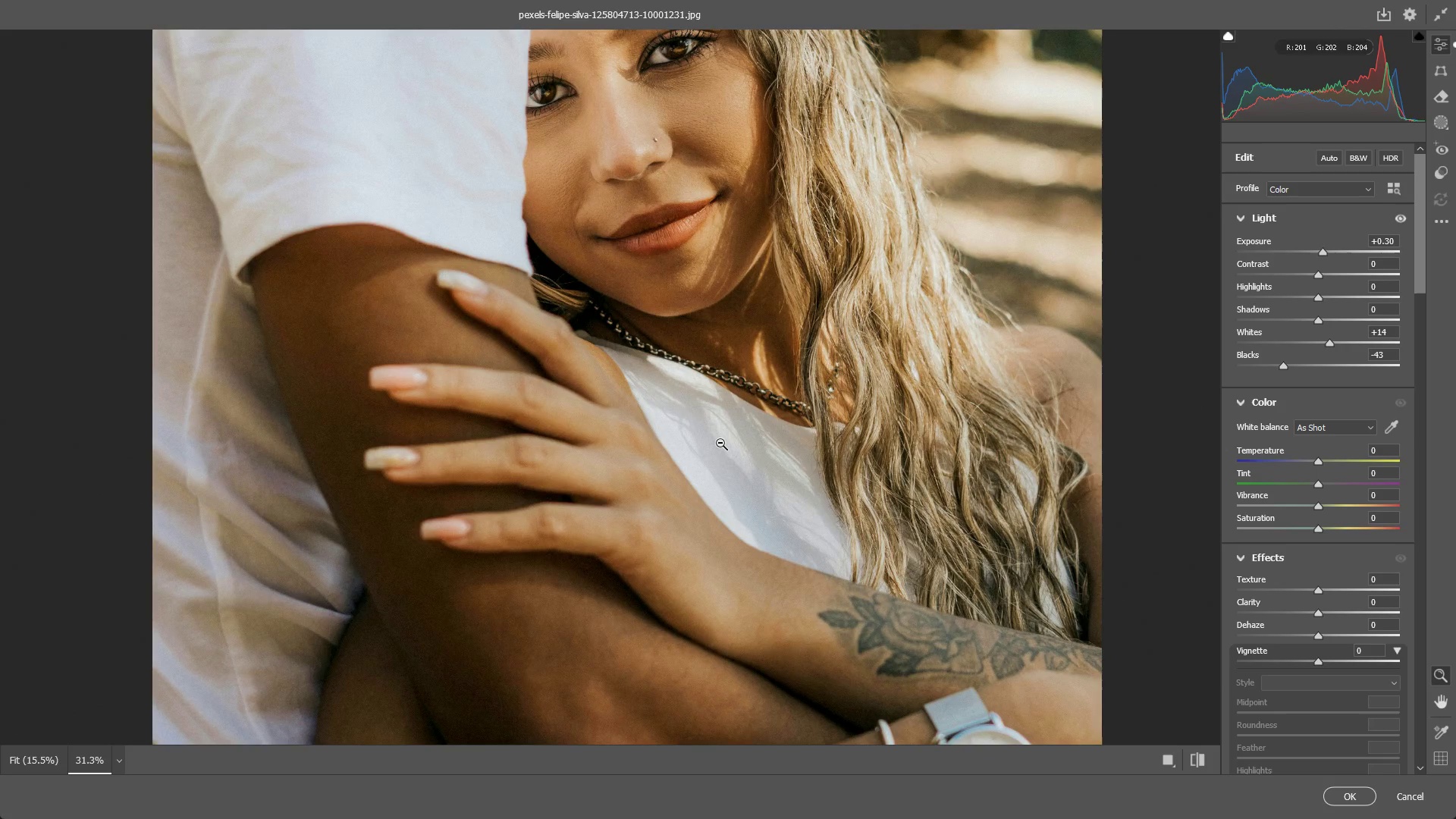 
left_click_drag(start_coordinate=[690, 381], to_coordinate=[714, 472])
 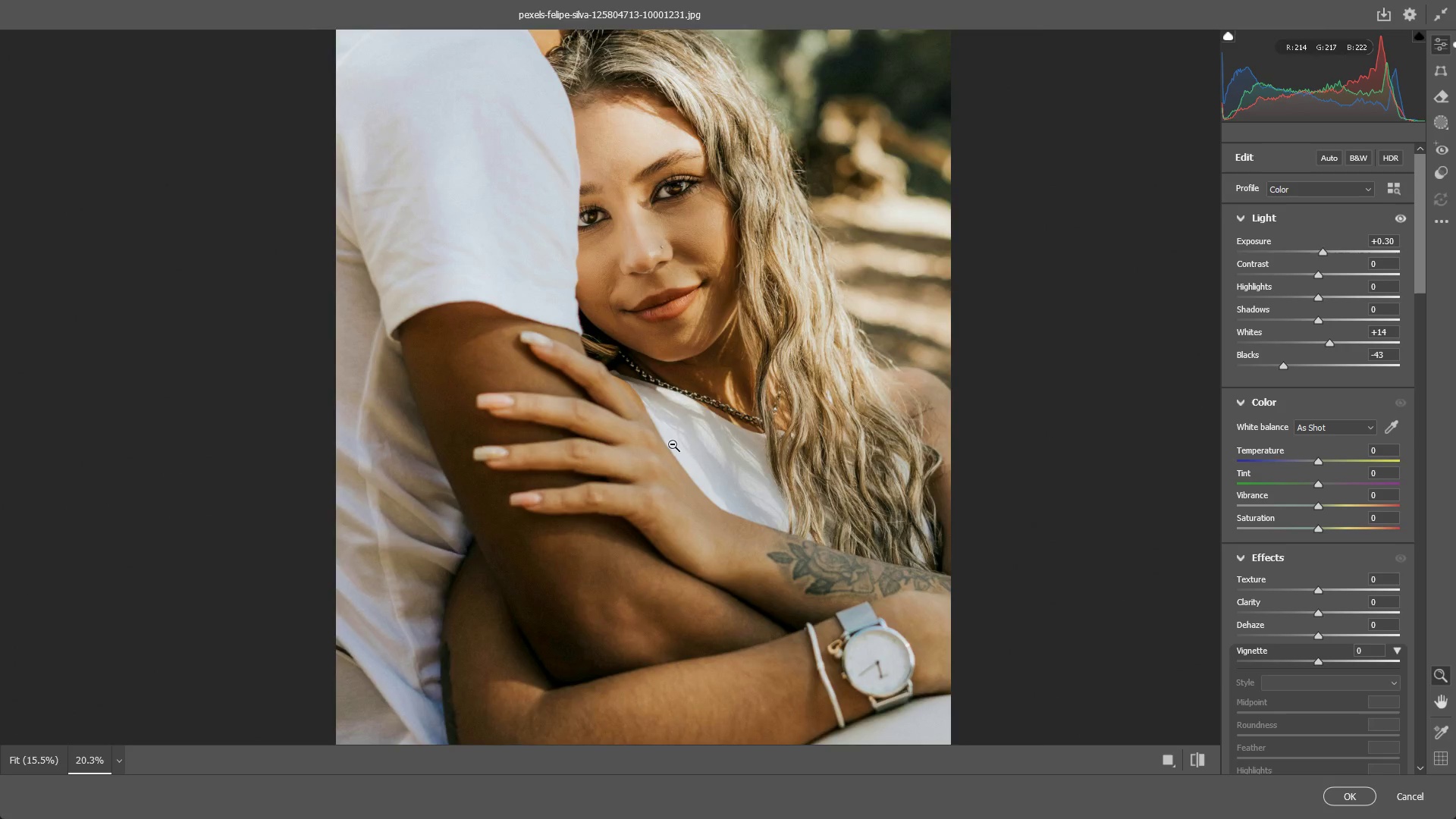 
left_click_drag(start_coordinate=[673, 444], to_coordinate=[720, 442])
 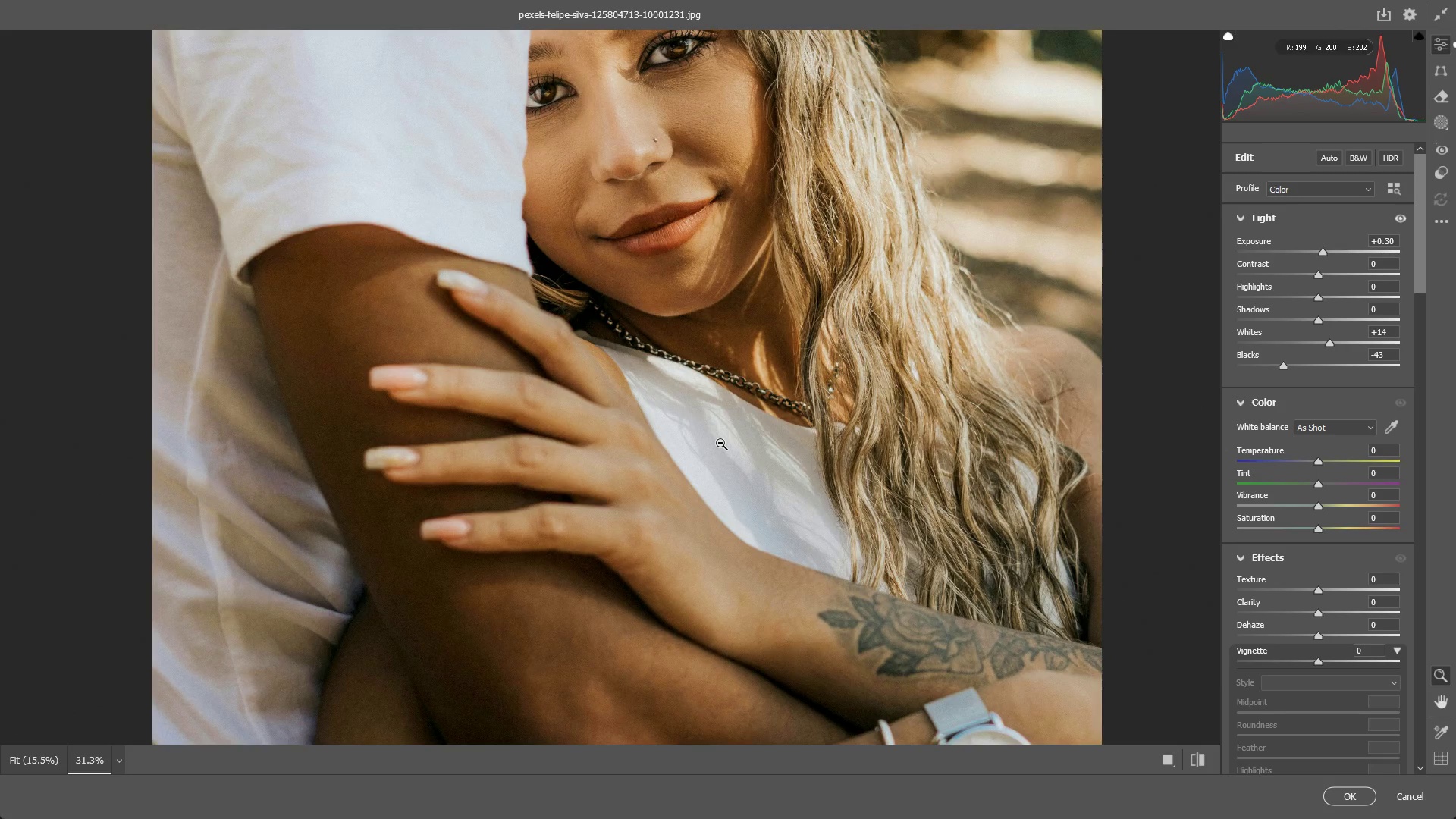 
hold_key(key=Space, duration=0.69)
 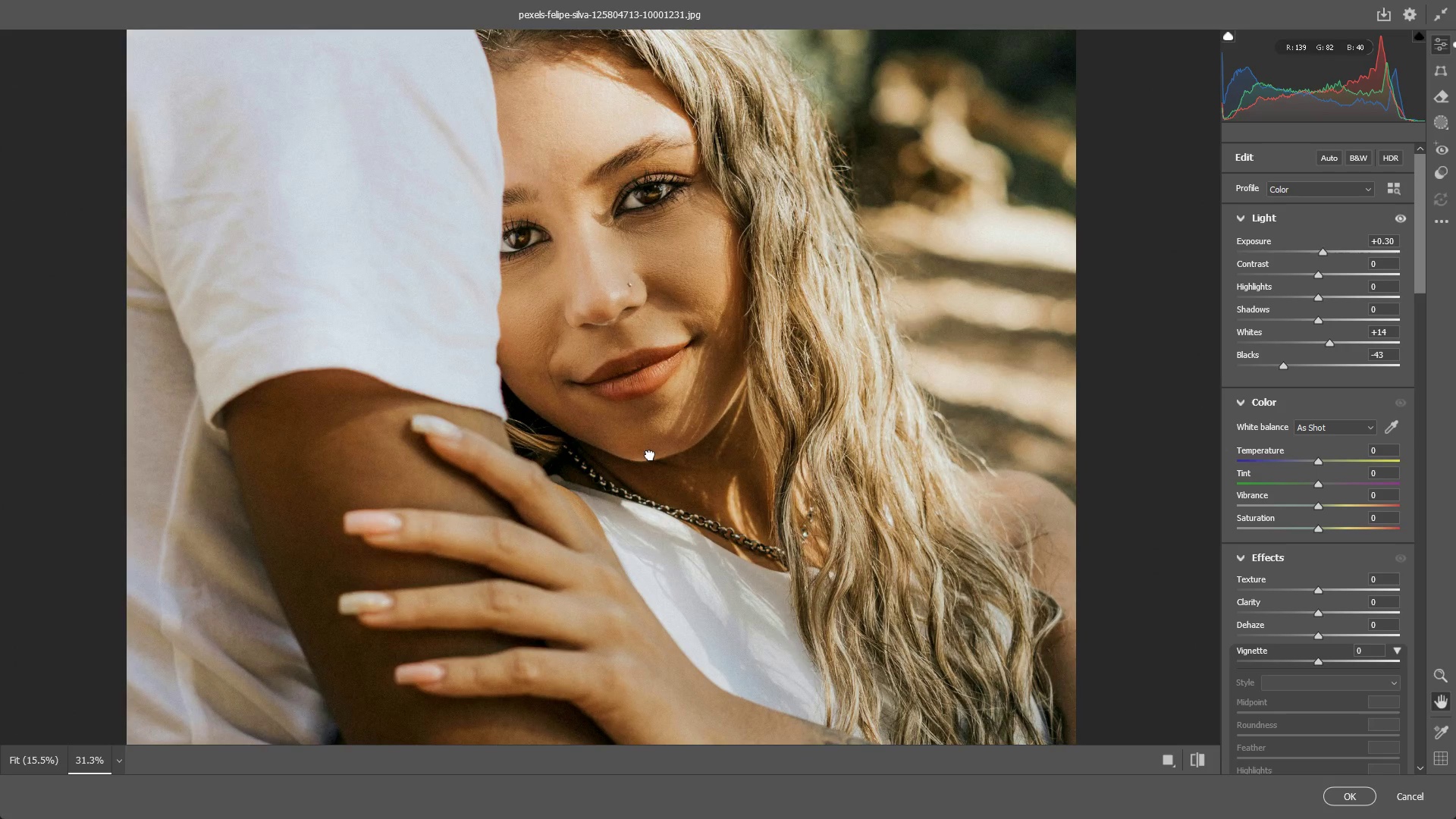 
left_click_drag(start_coordinate=[708, 432], to_coordinate=[688, 454])
 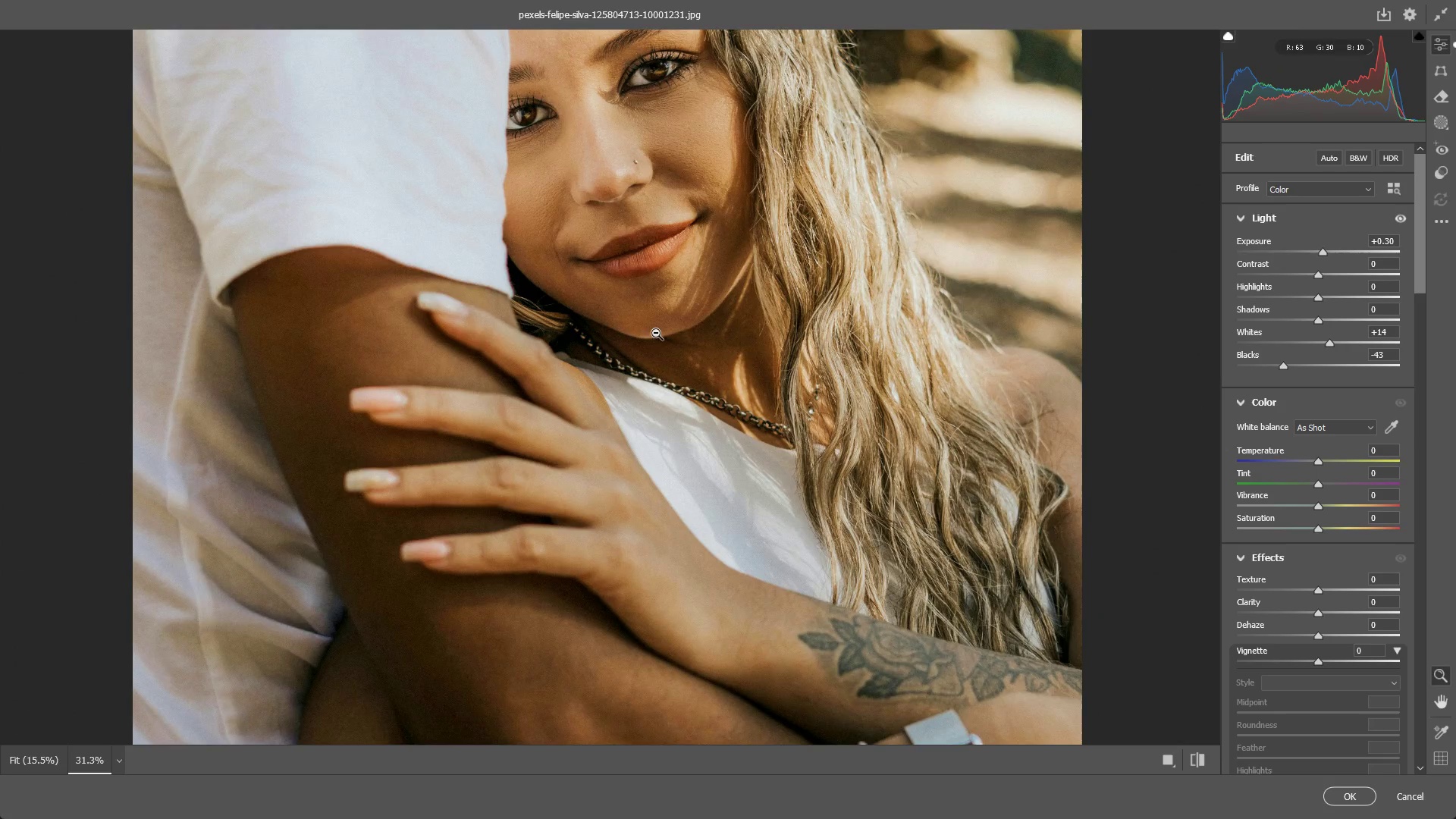 
hold_key(key=Space, duration=0.45)
 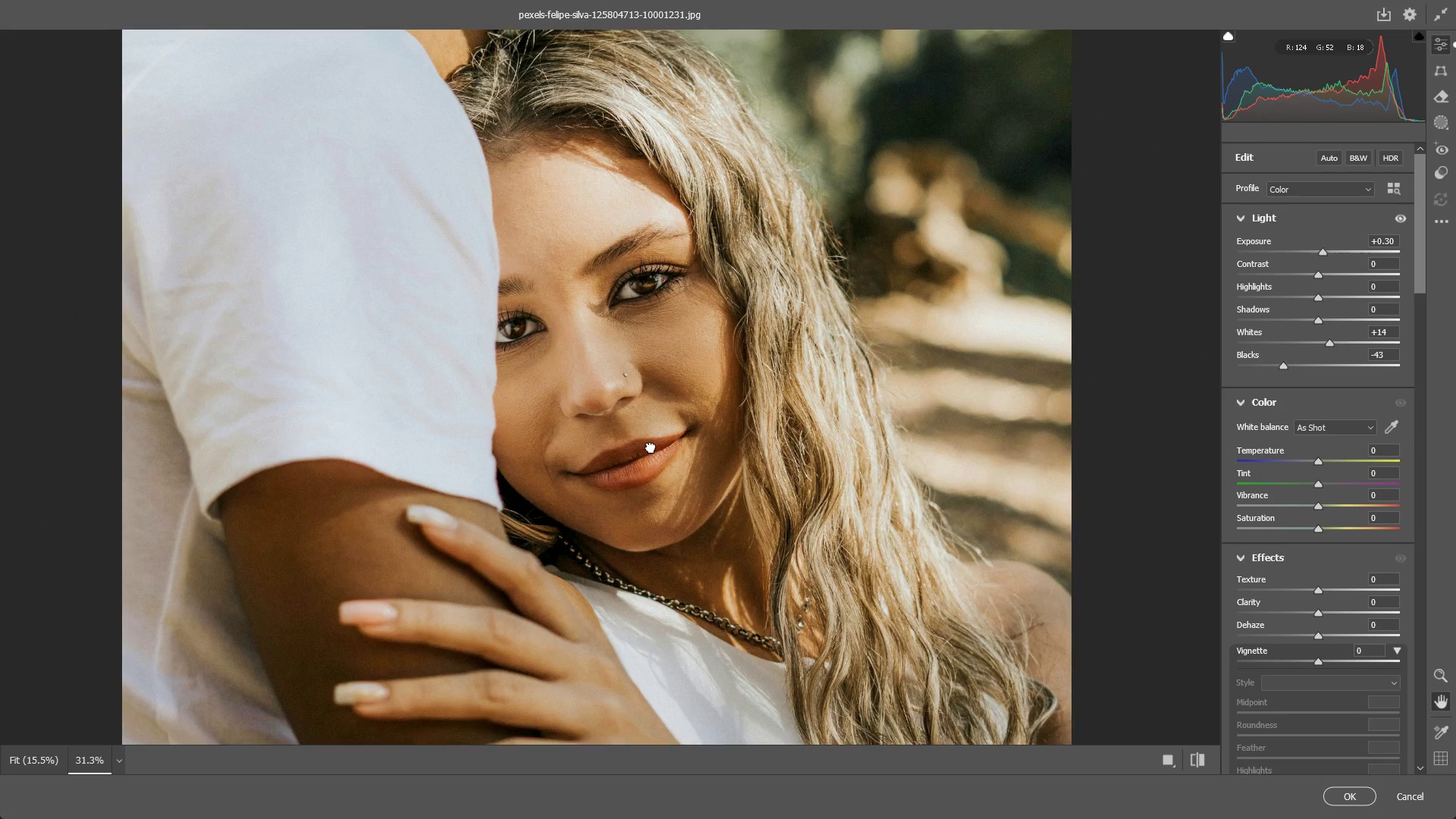 
left_click_drag(start_coordinate=[656, 332], to_coordinate=[650, 455])
 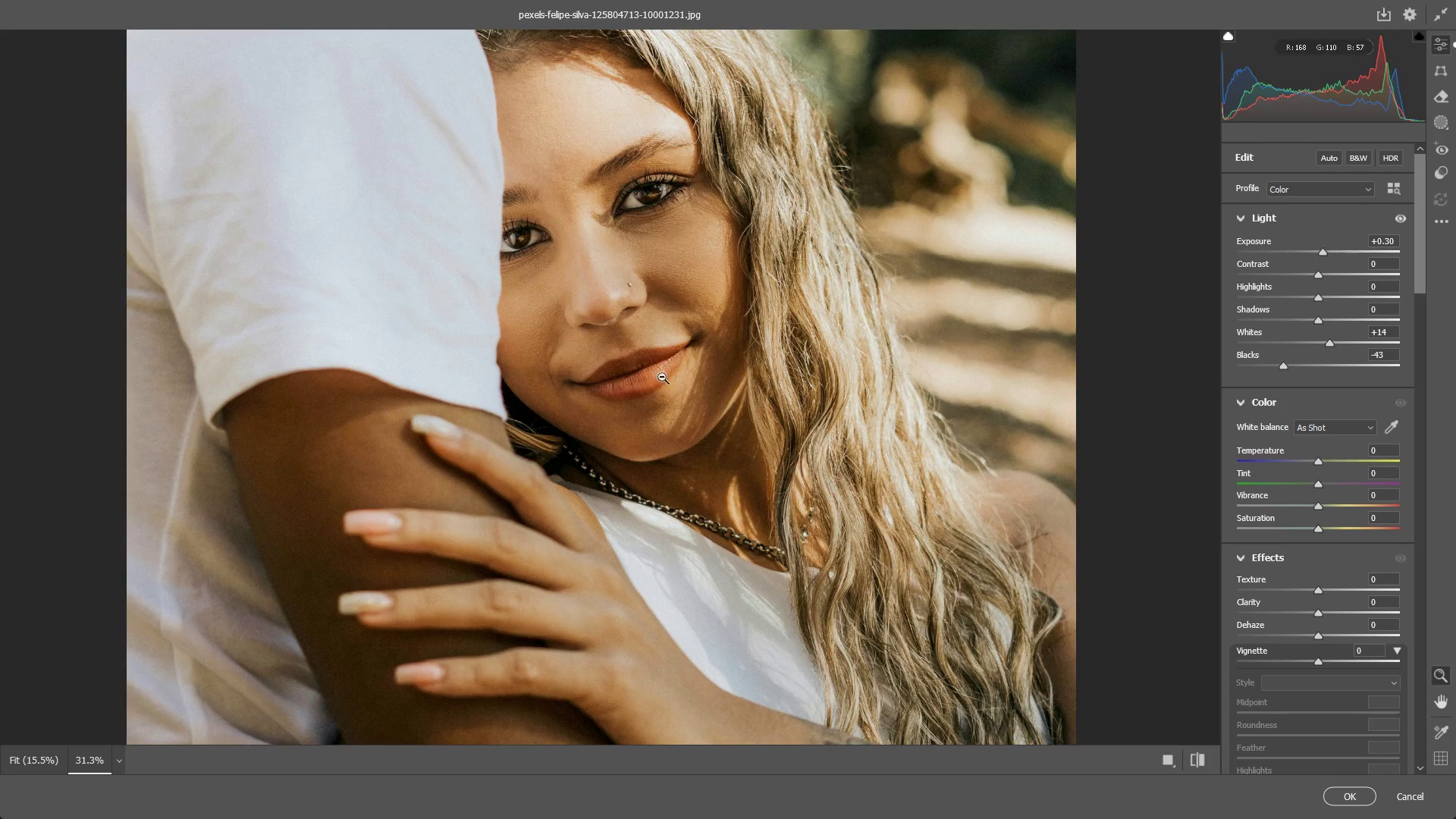 
hold_key(key=Space, duration=0.48)
 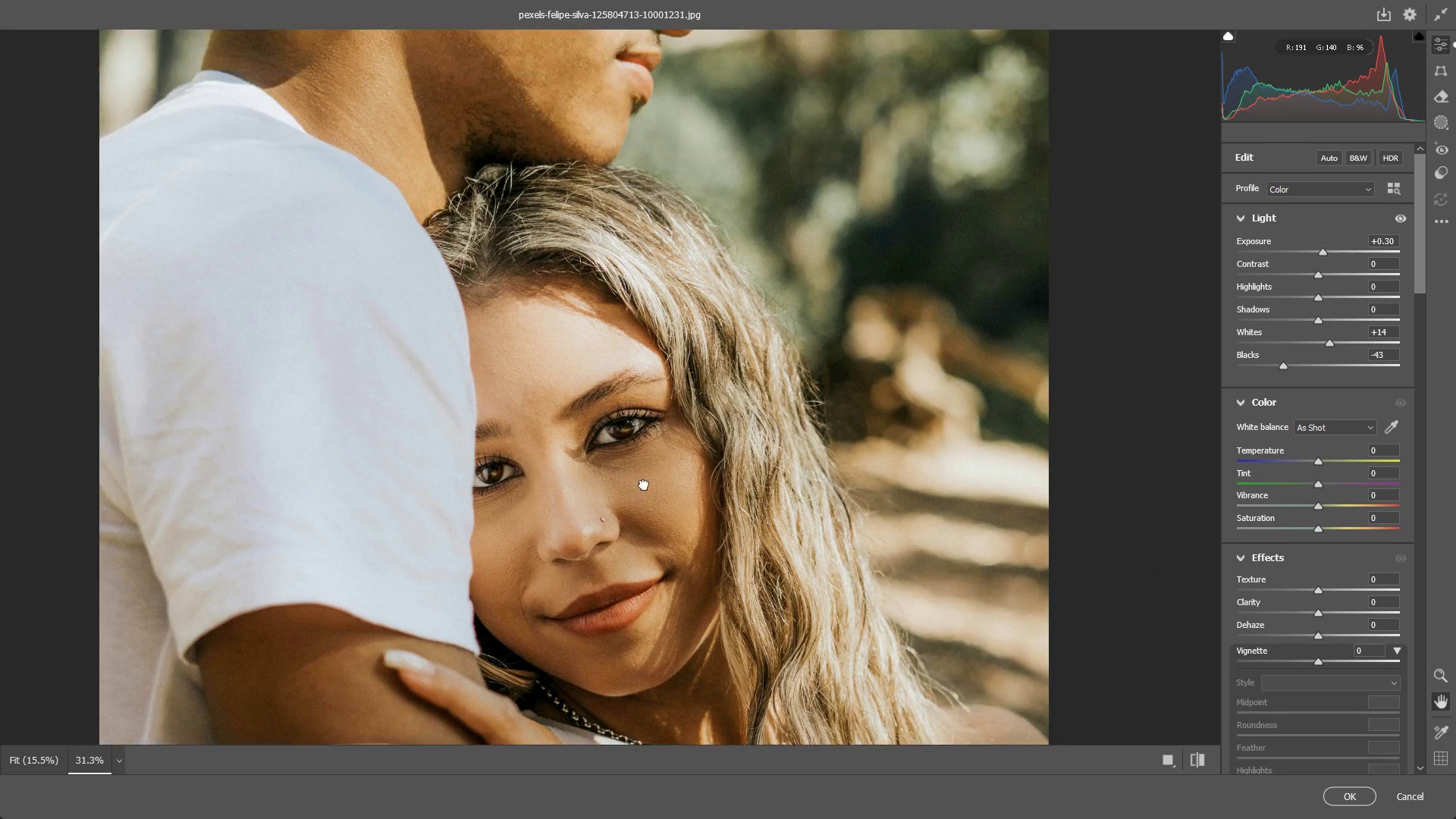 
left_click_drag(start_coordinate=[656, 354], to_coordinate=[649, 460])
 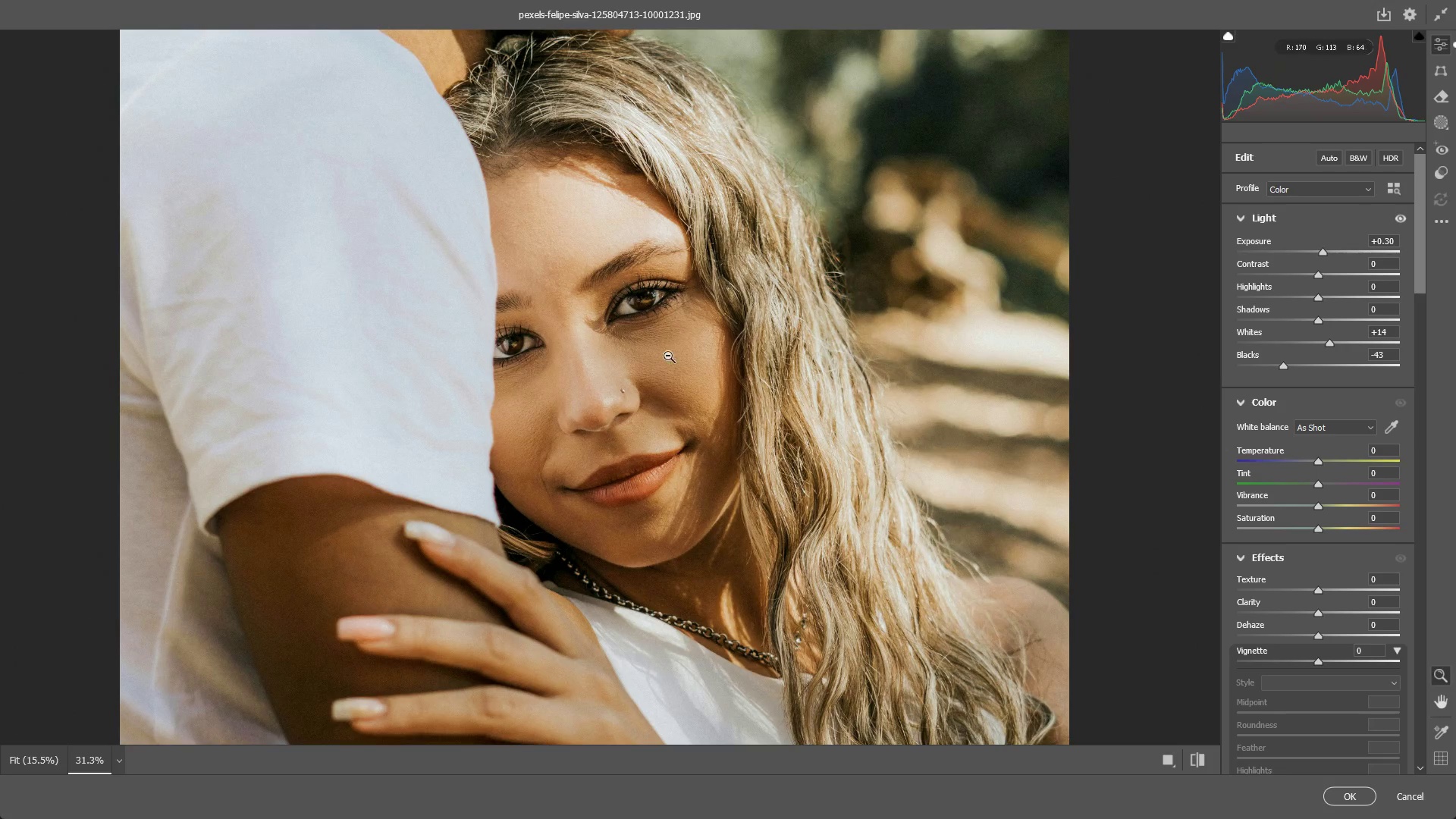 
hold_key(key=Space, duration=0.48)
 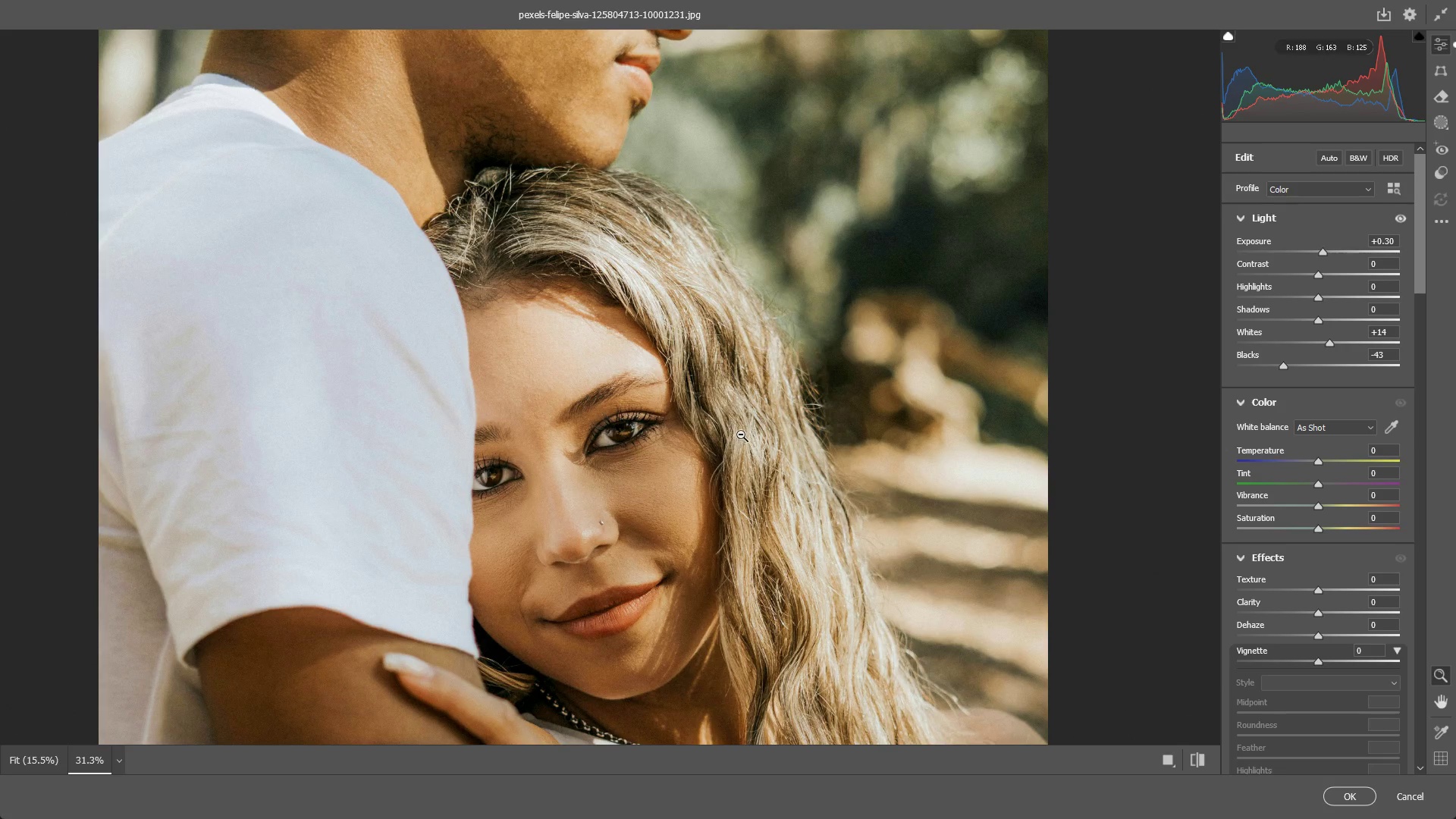 
left_click_drag(start_coordinate=[665, 353], to_coordinate=[644, 485])
 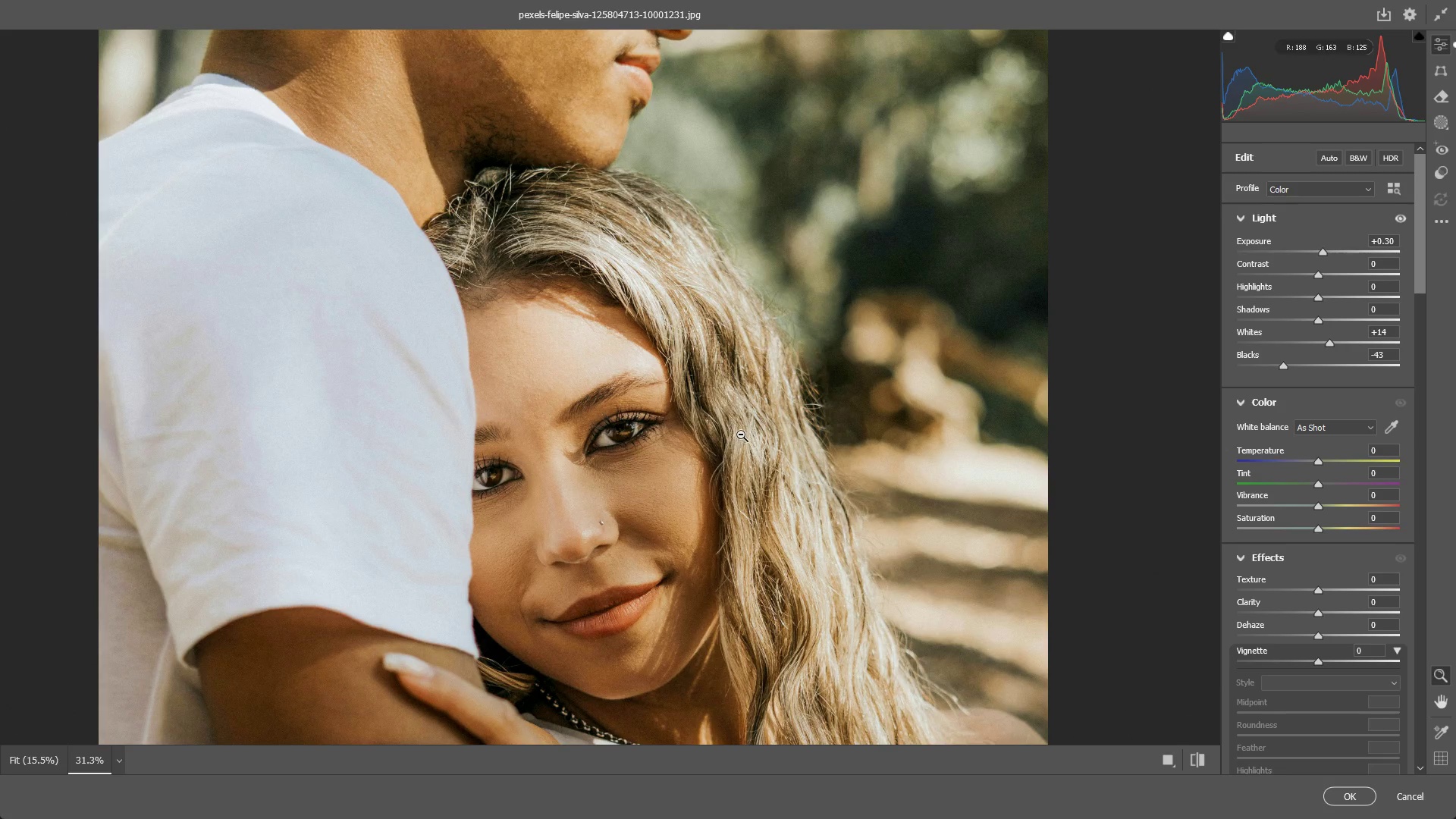 
left_click_drag(start_coordinate=[745, 428], to_coordinate=[739, 428])
 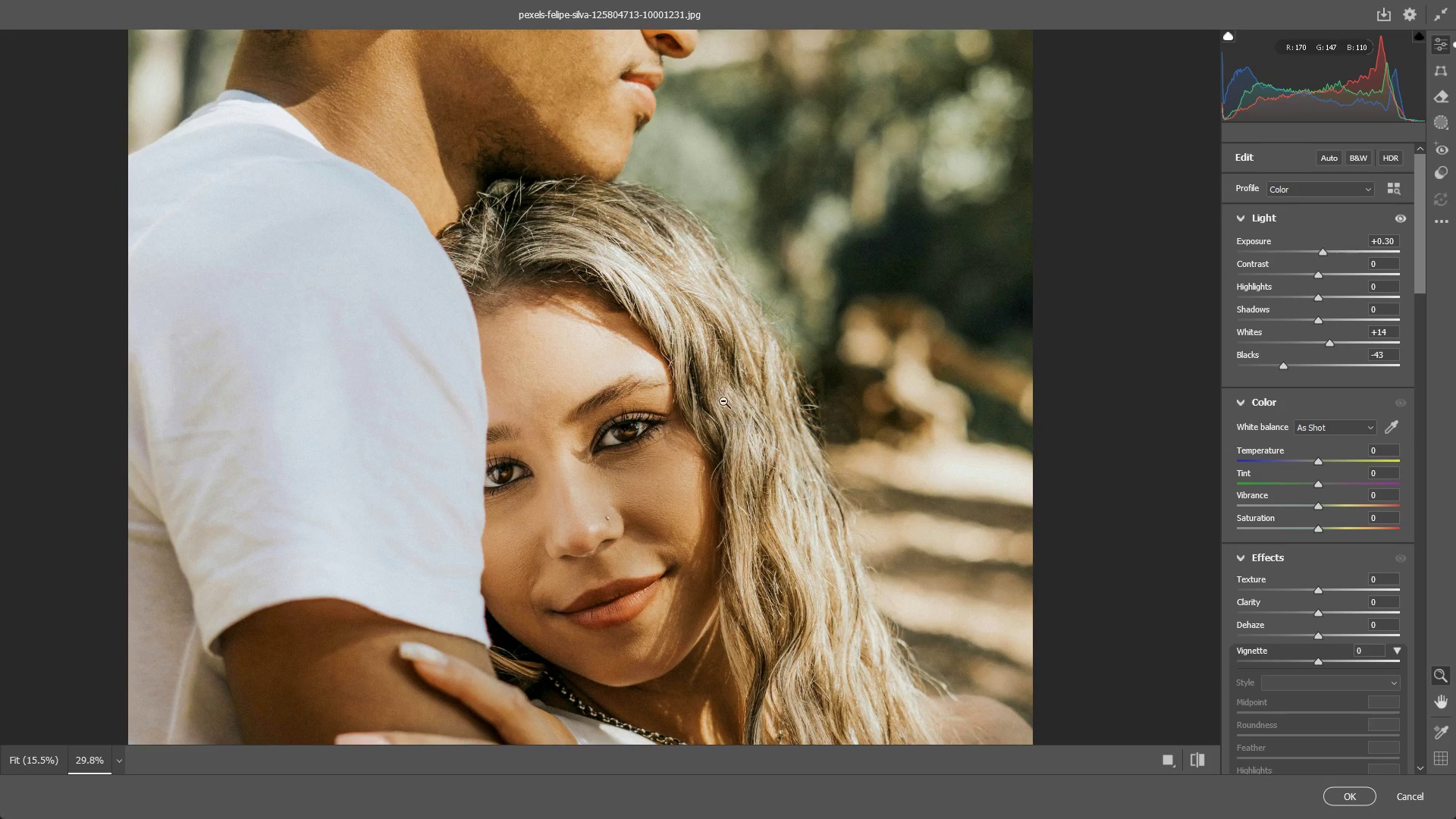 
hold_key(key=Space, duration=0.55)
 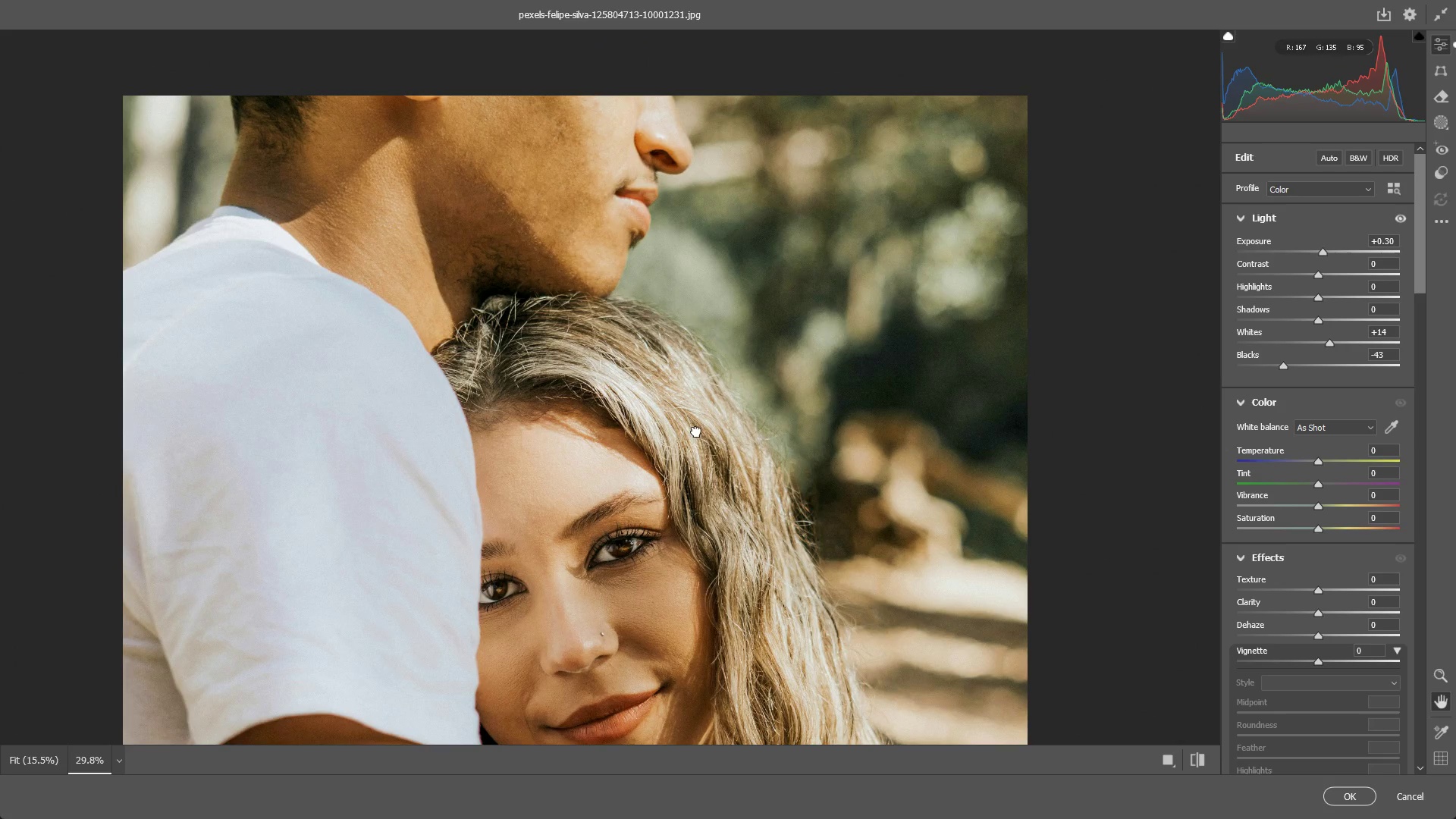 
left_click_drag(start_coordinate=[708, 372], to_coordinate=[702, 442])
 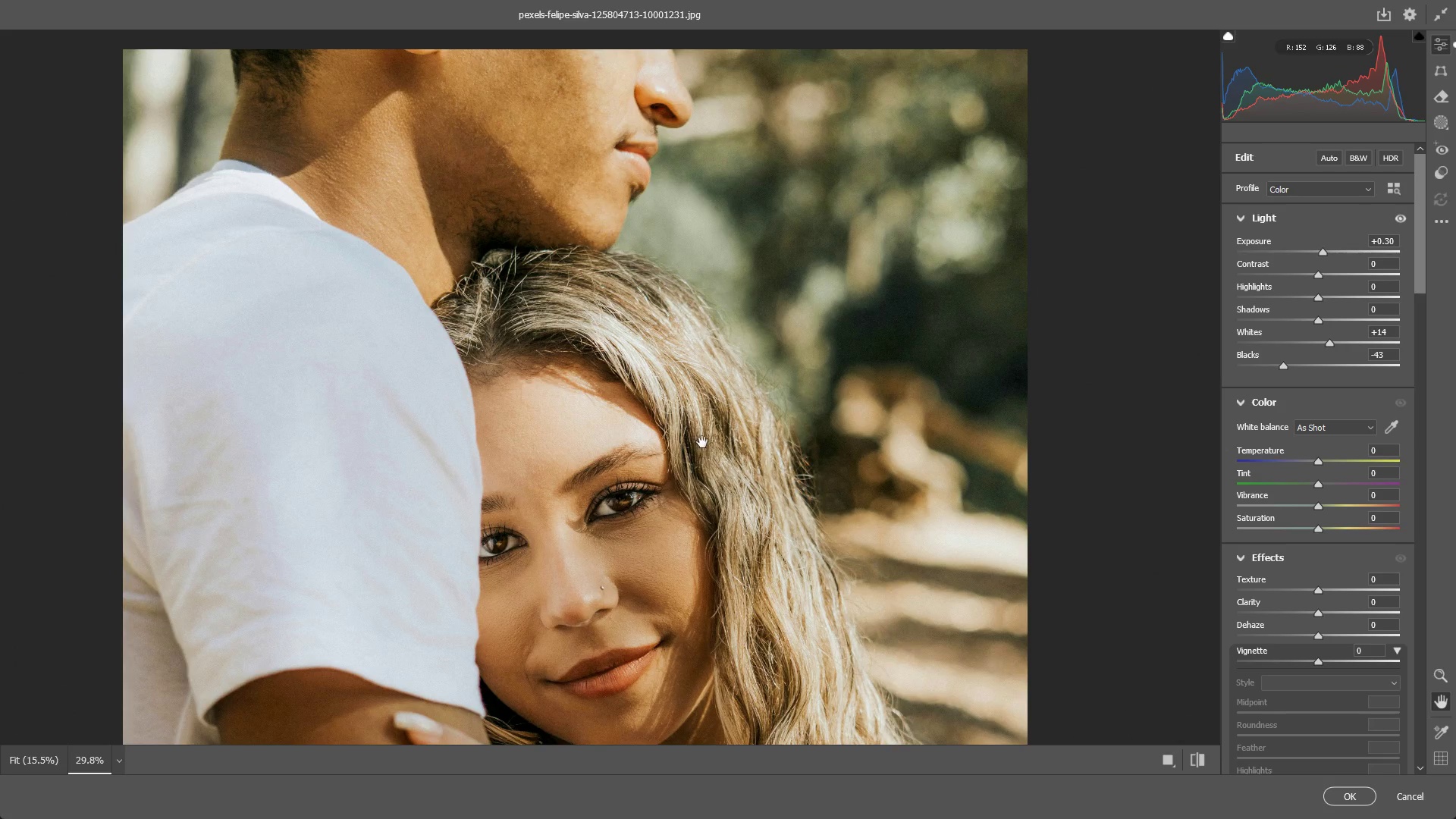 
hold_key(key=Space, duration=0.62)
 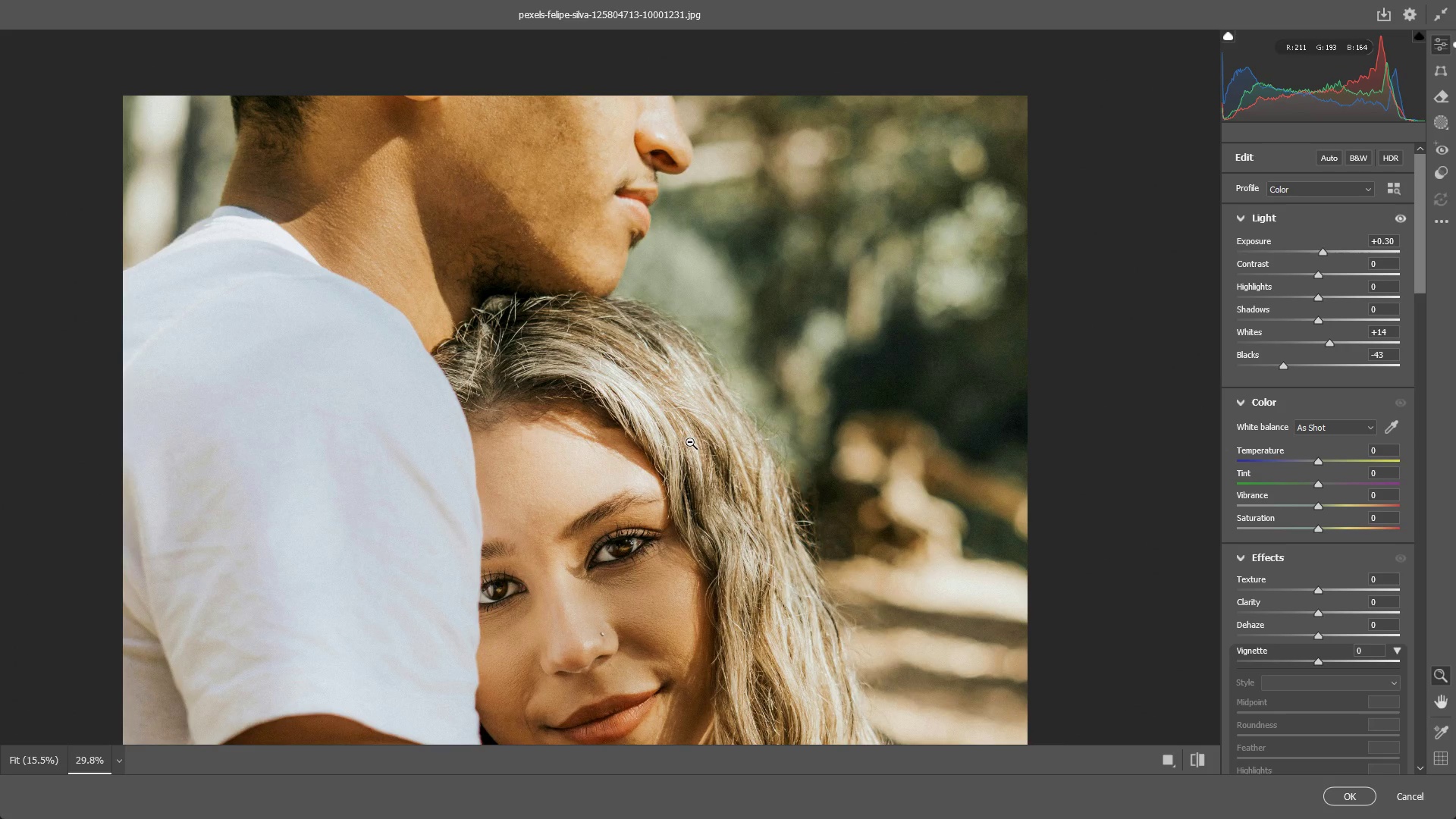 
left_click_drag(start_coordinate=[696, 385], to_coordinate=[696, 431])
 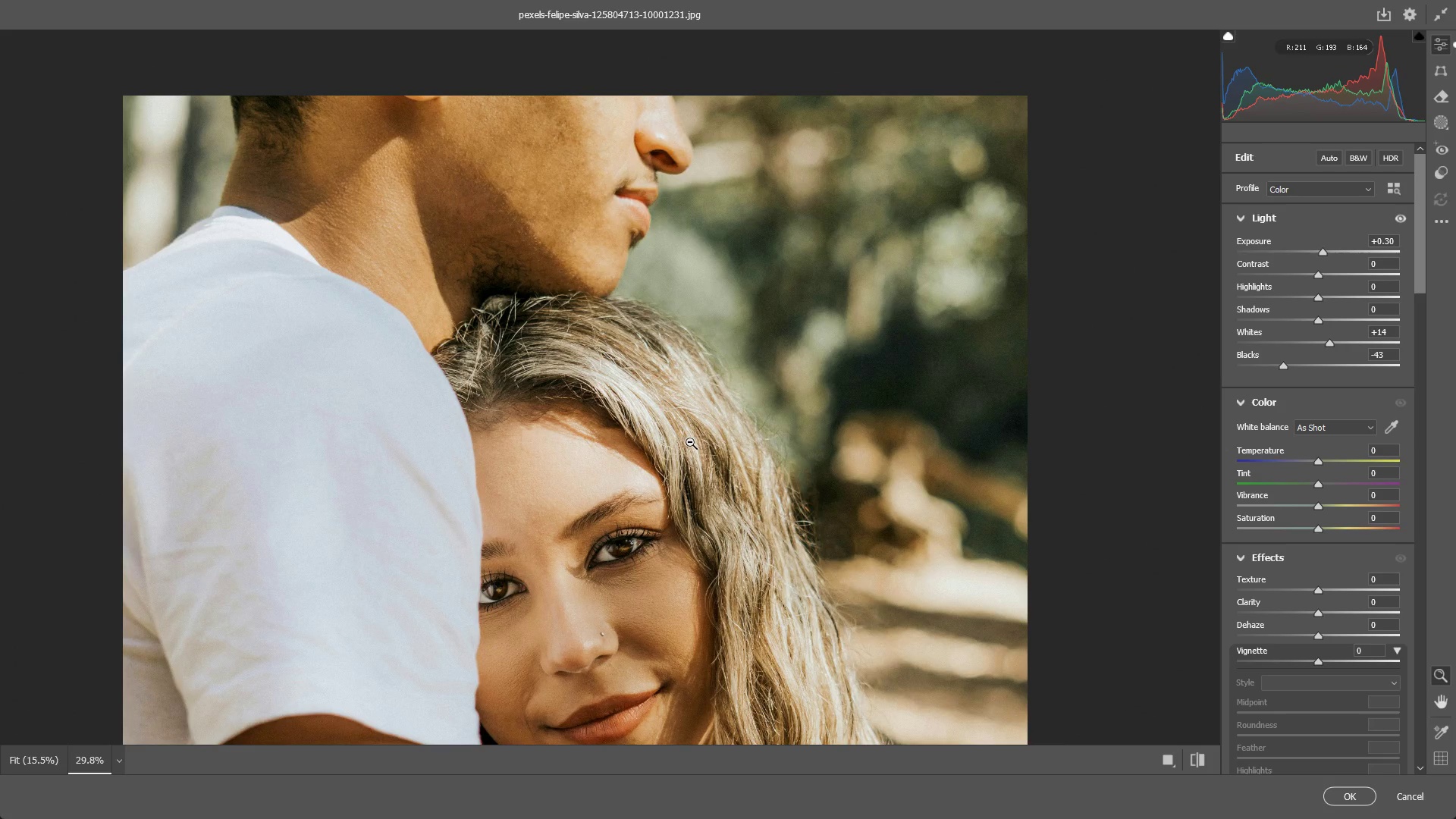 
left_click_drag(start_coordinate=[690, 432], to_coordinate=[709, 432])
 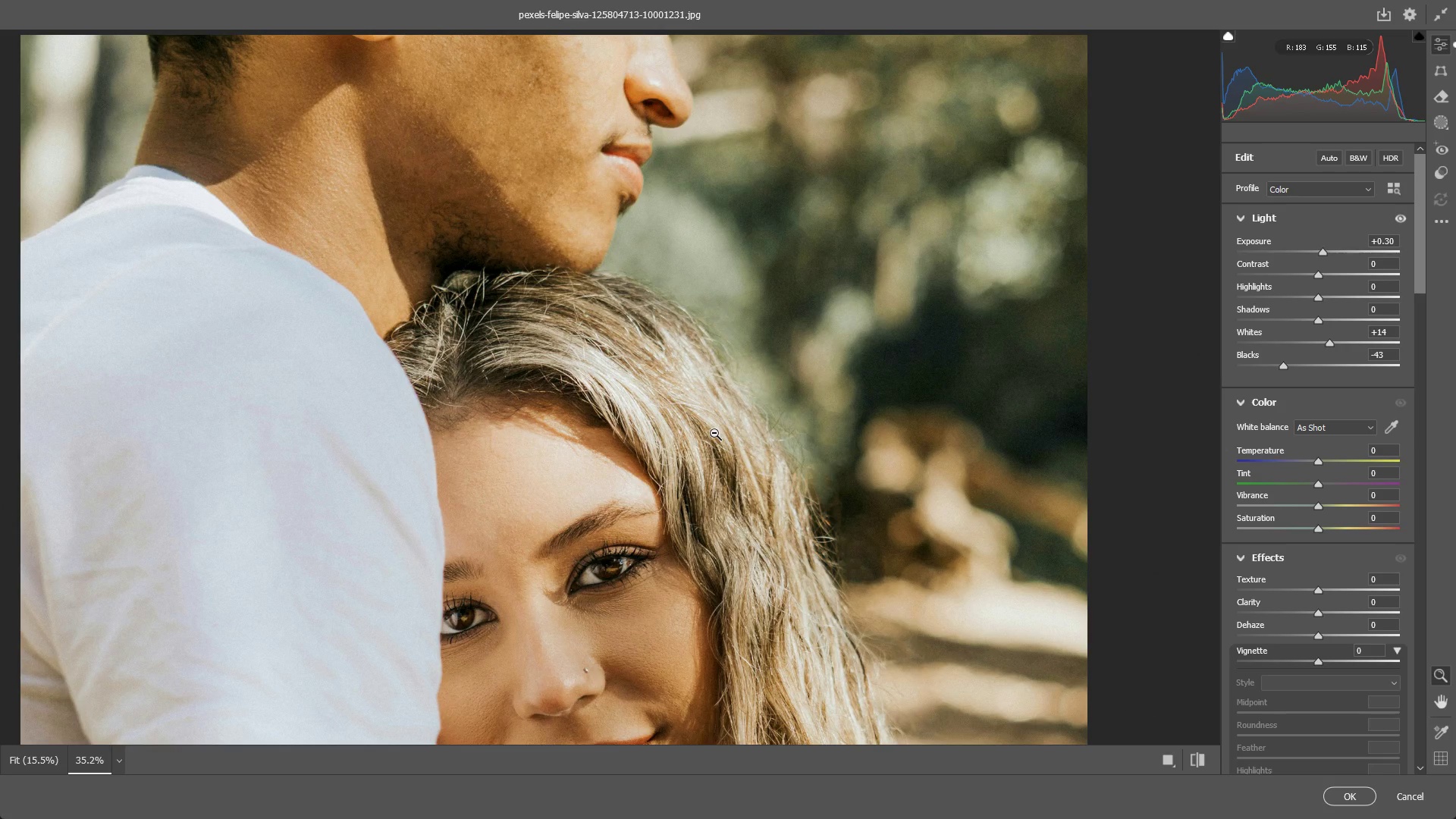 
wait(7.0)
 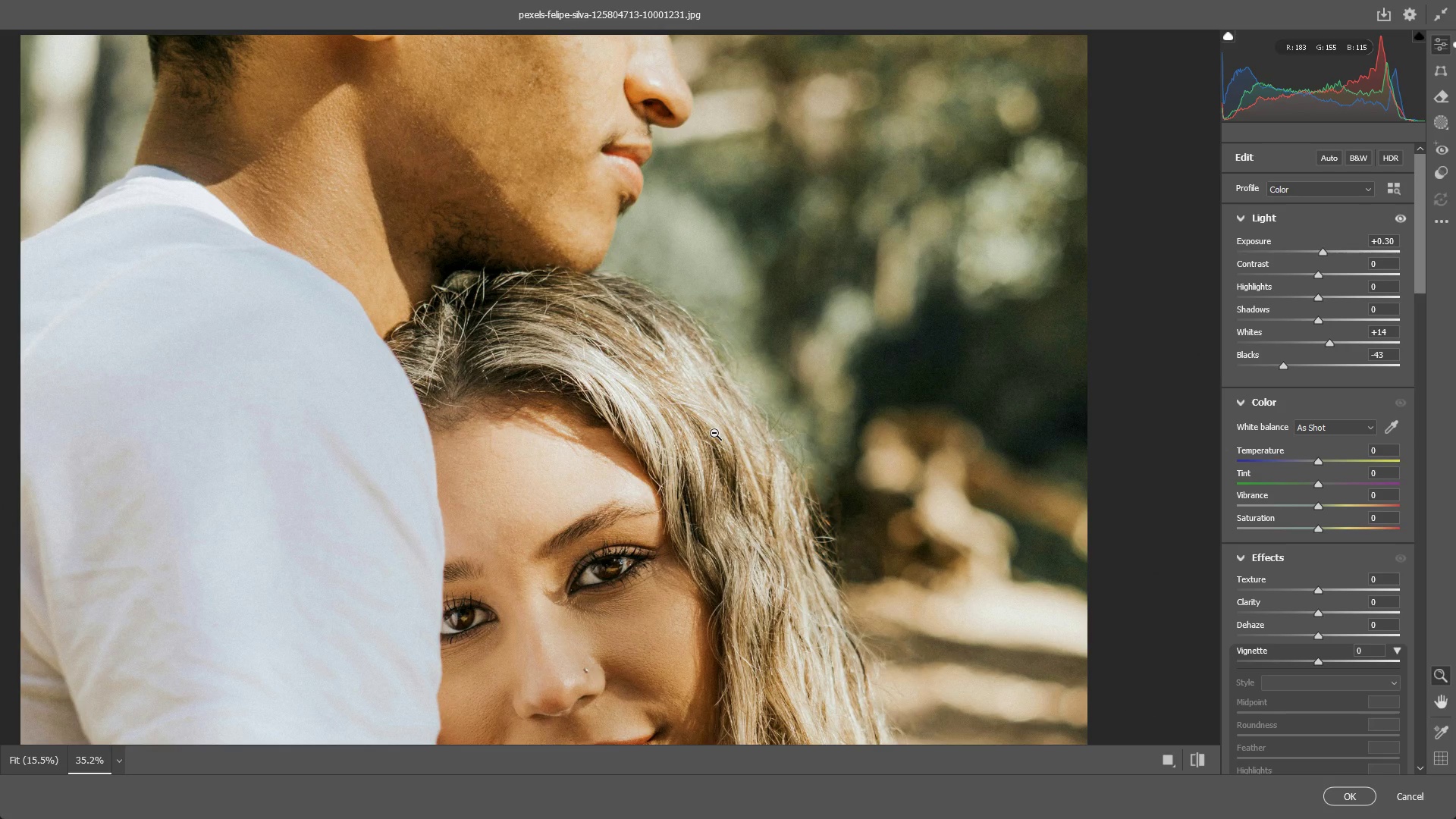 
left_click_drag(start_coordinate=[663, 399], to_coordinate=[700, 401])
 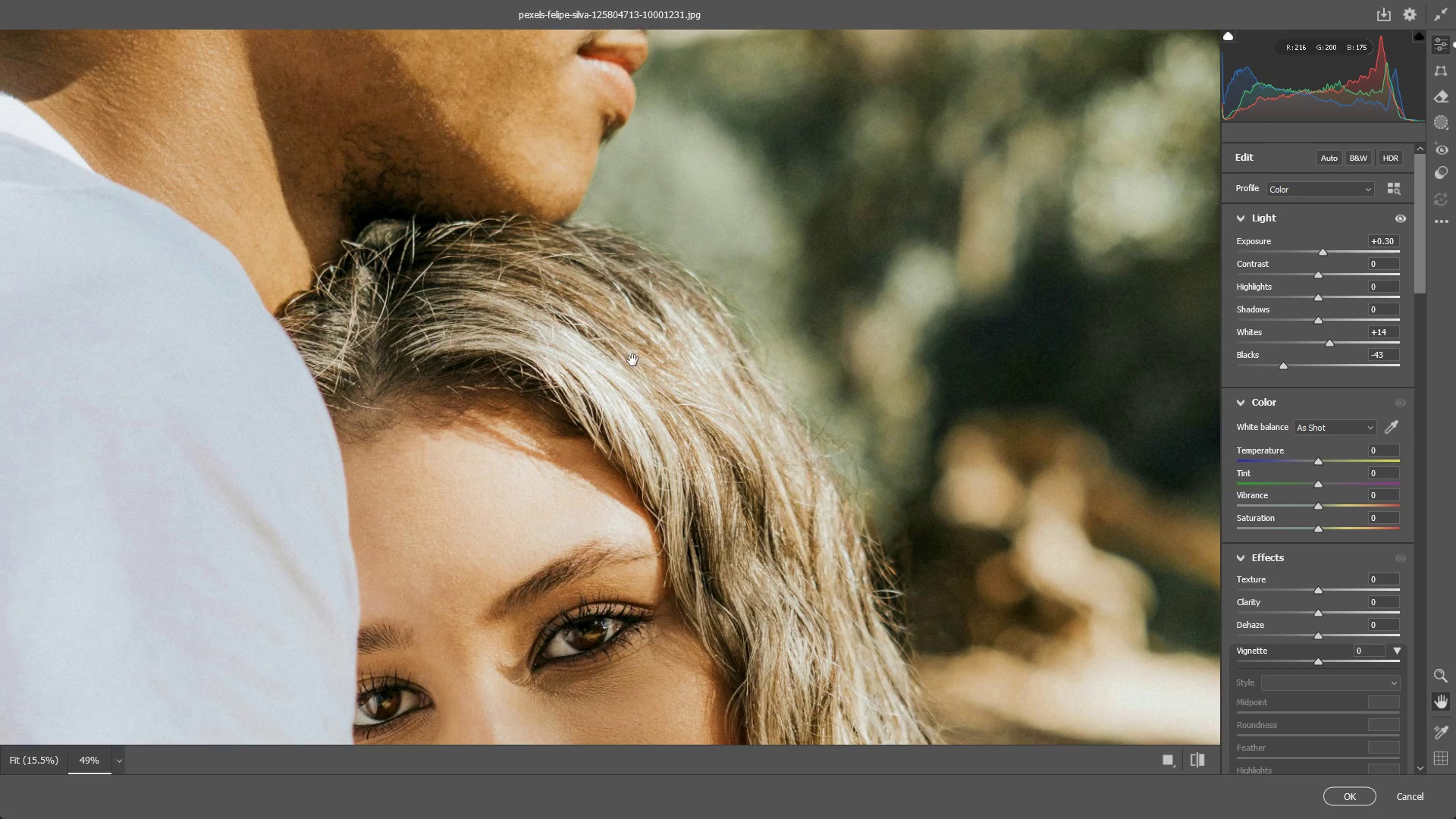 
hold_key(key=Space, duration=0.56)
 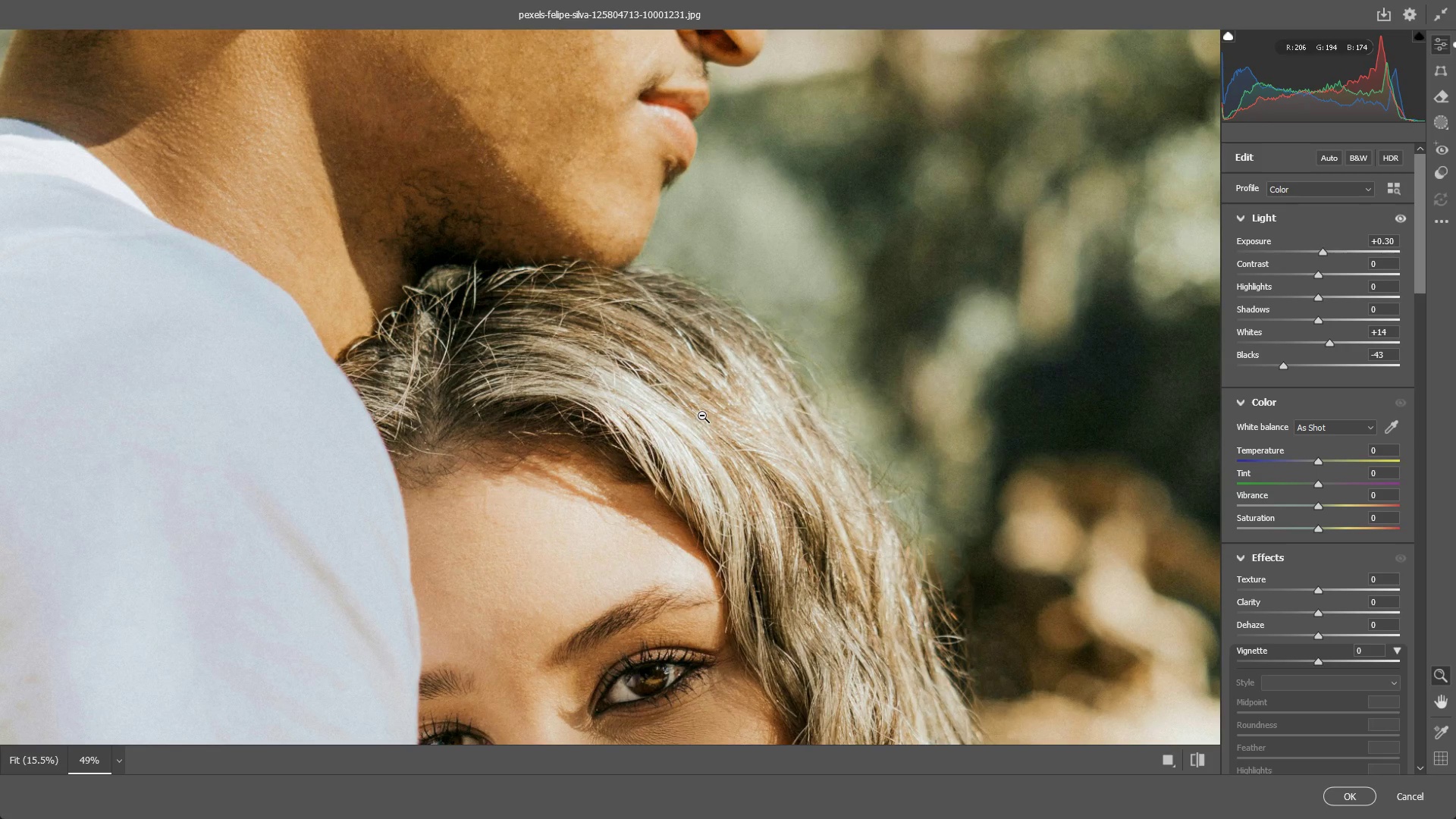 
left_click_drag(start_coordinate=[639, 369], to_coordinate=[700, 414])
 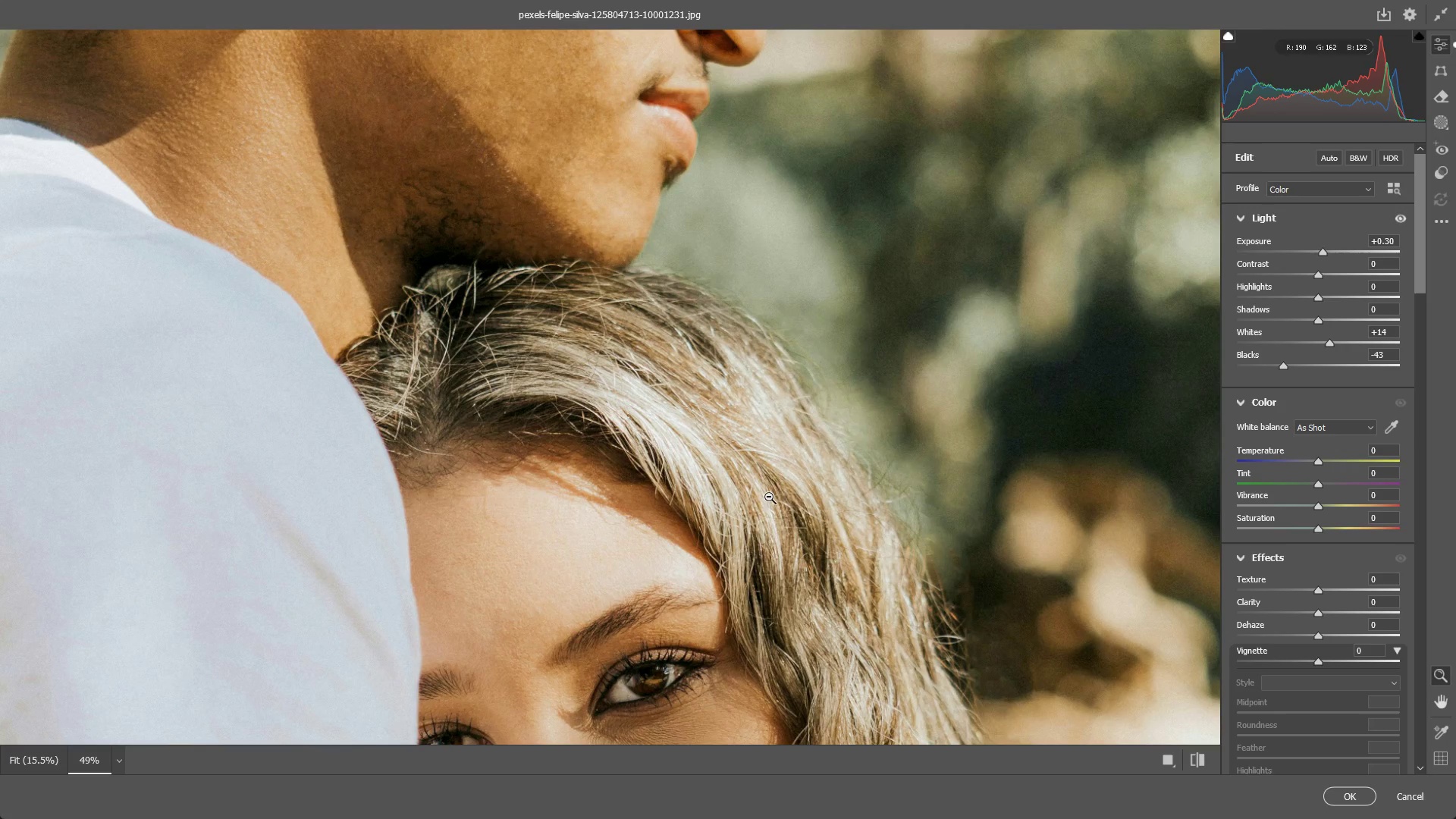 
wait(7.05)
 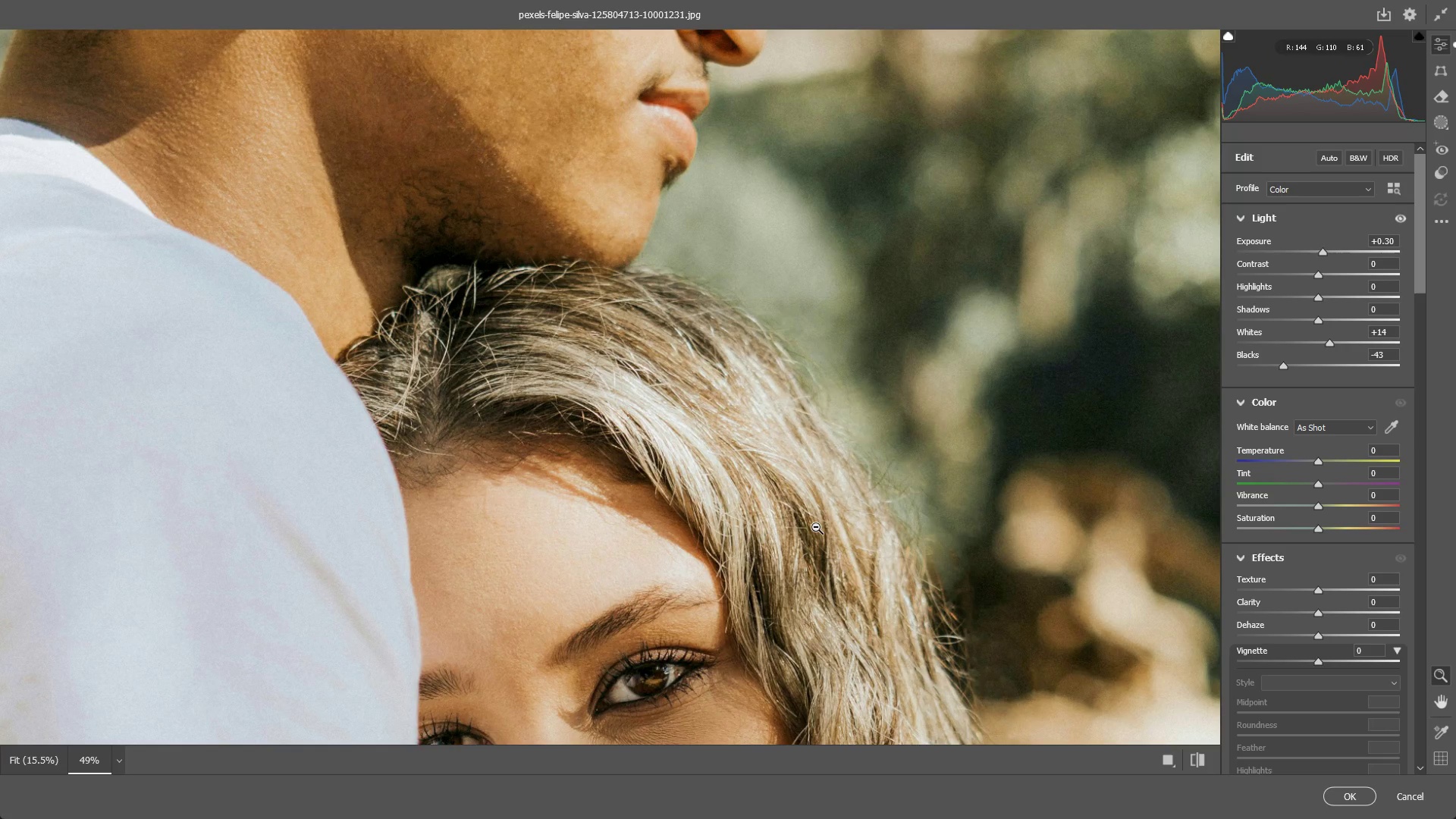 
left_click_drag(start_coordinate=[598, 360], to_coordinate=[626, 347])
 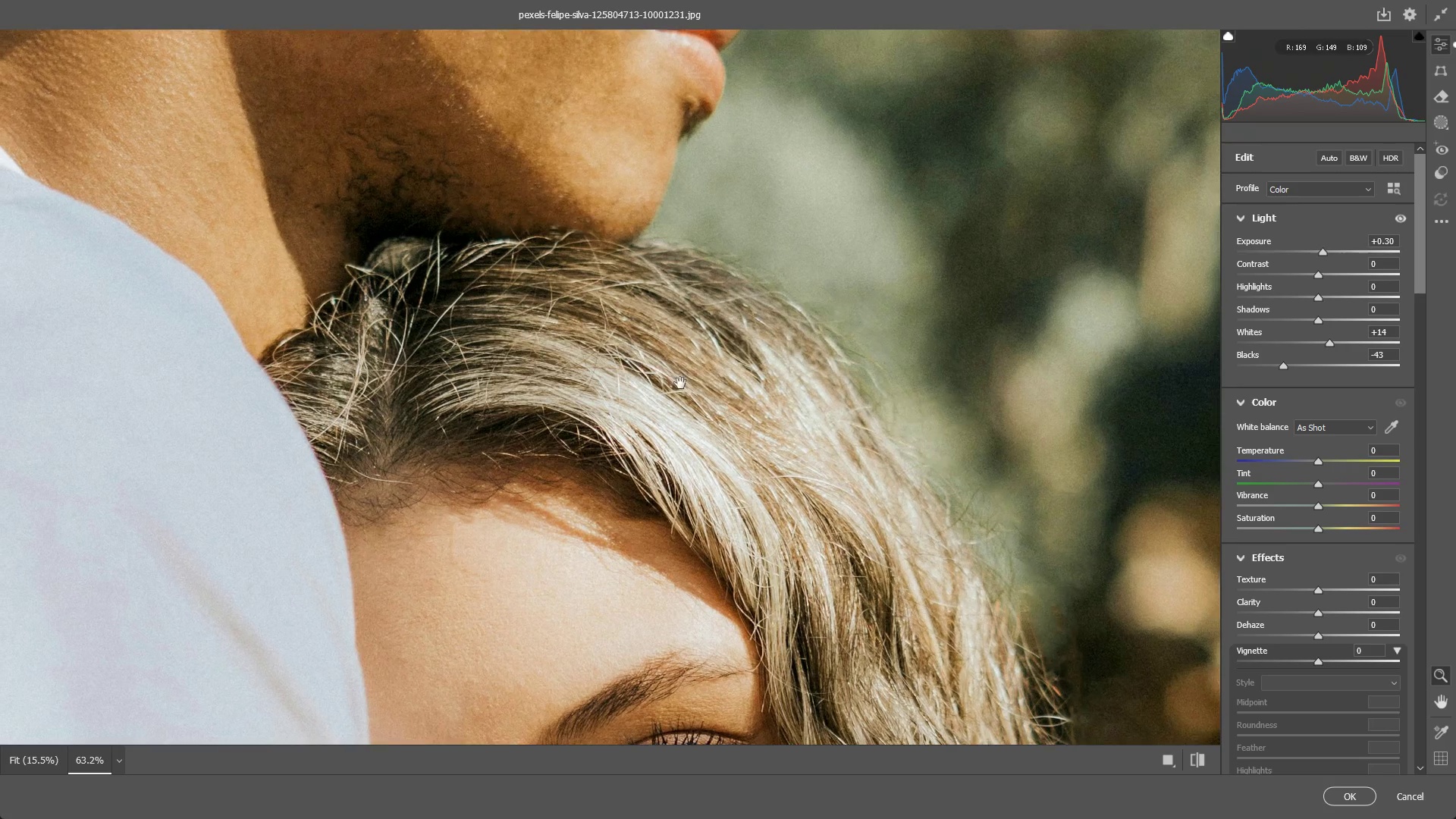 
hold_key(key=Space, duration=0.47)
 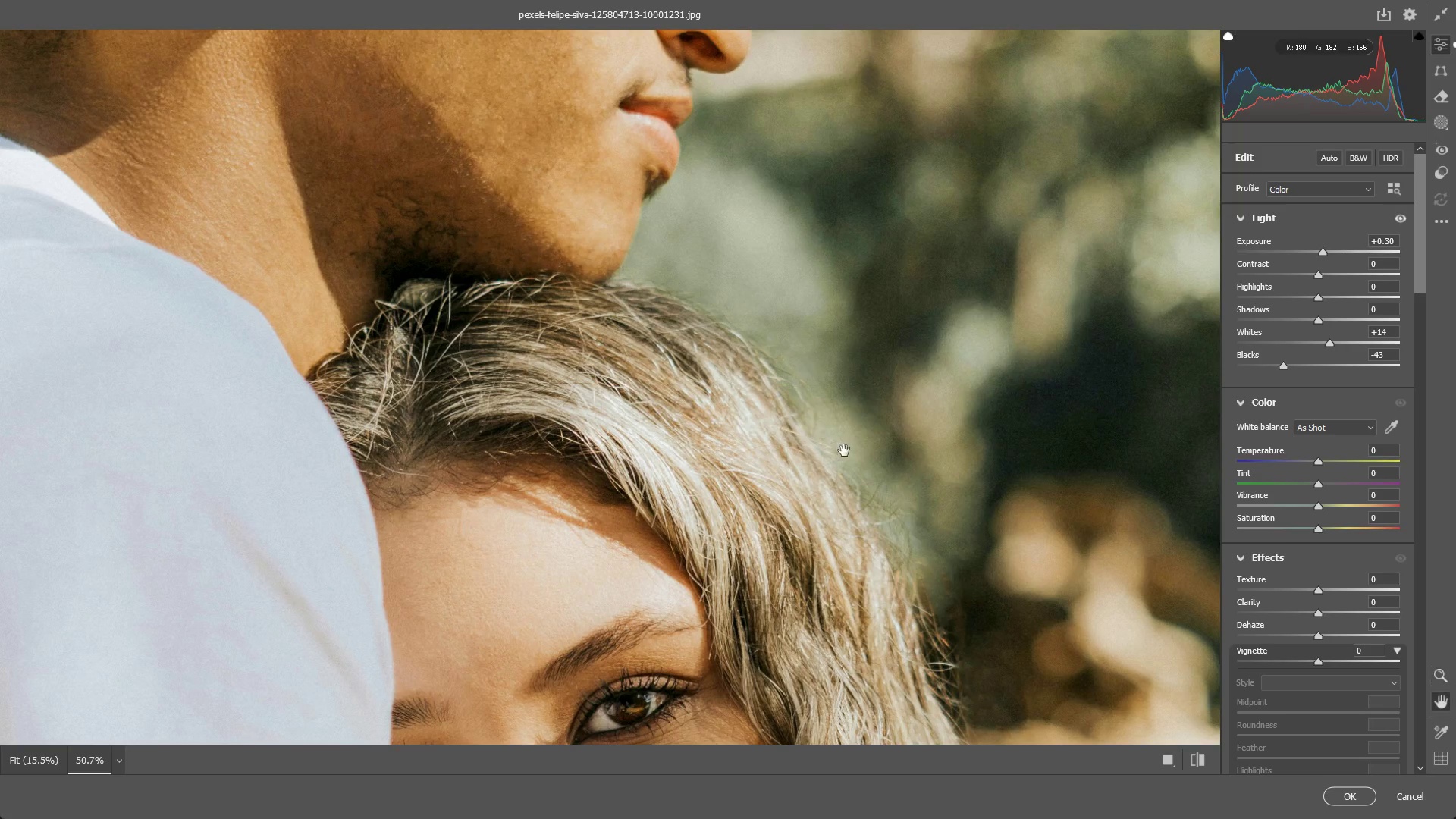 
left_click_drag(start_coordinate=[680, 382], to_coordinate=[628, 397])
 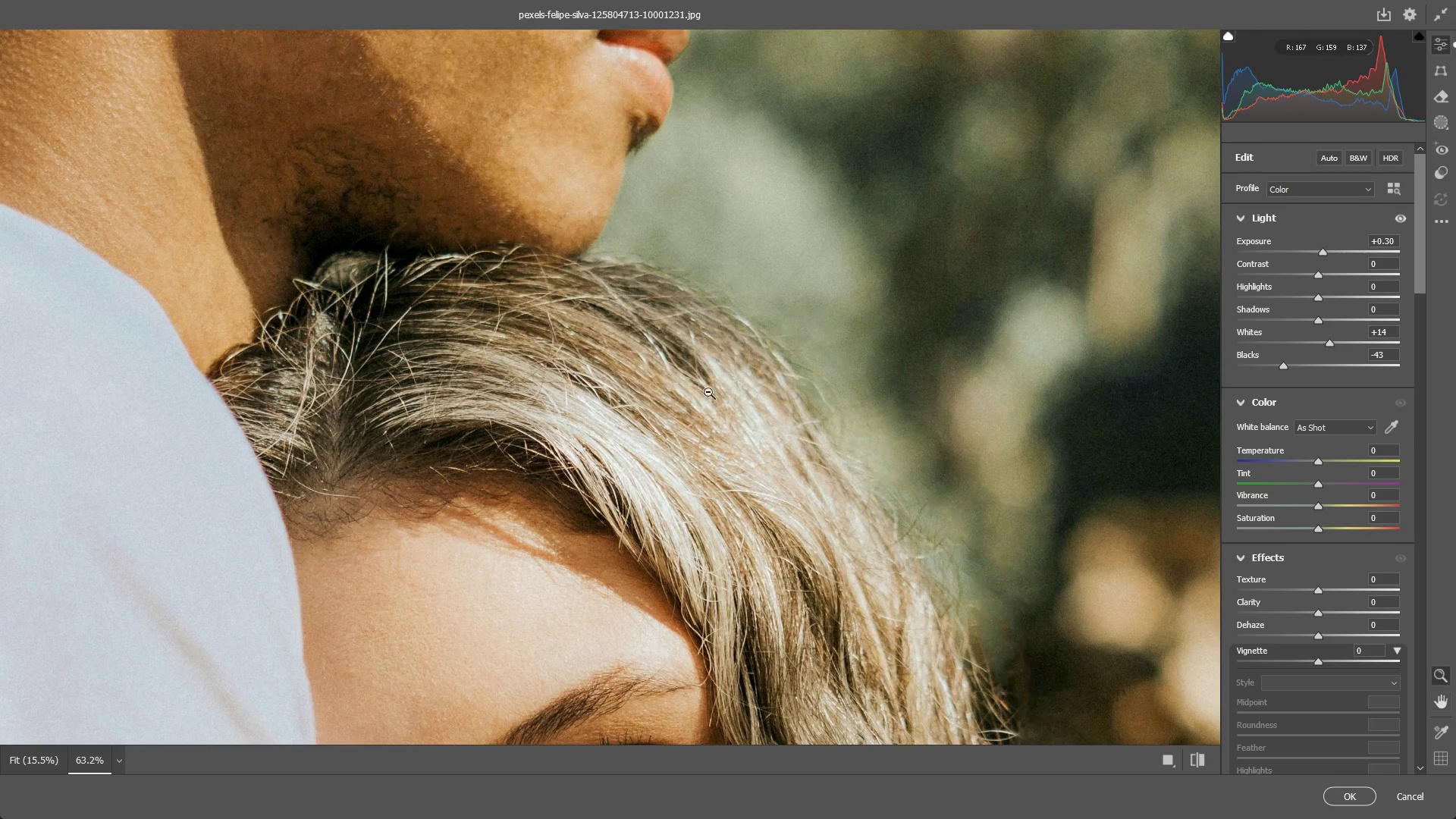 
left_click_drag(start_coordinate=[708, 392], to_coordinate=[683, 397])
 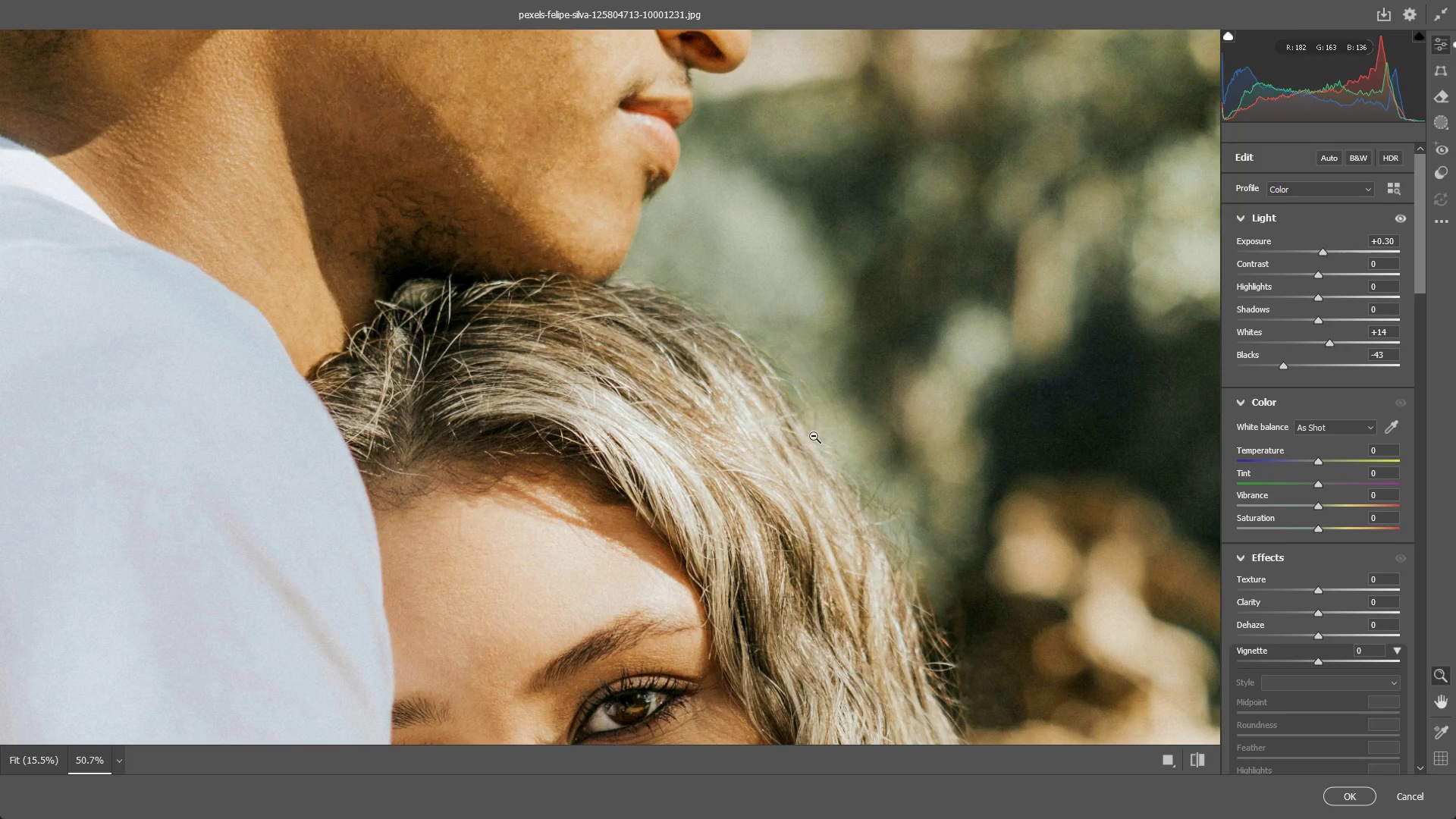 
hold_key(key=Space, duration=0.39)
 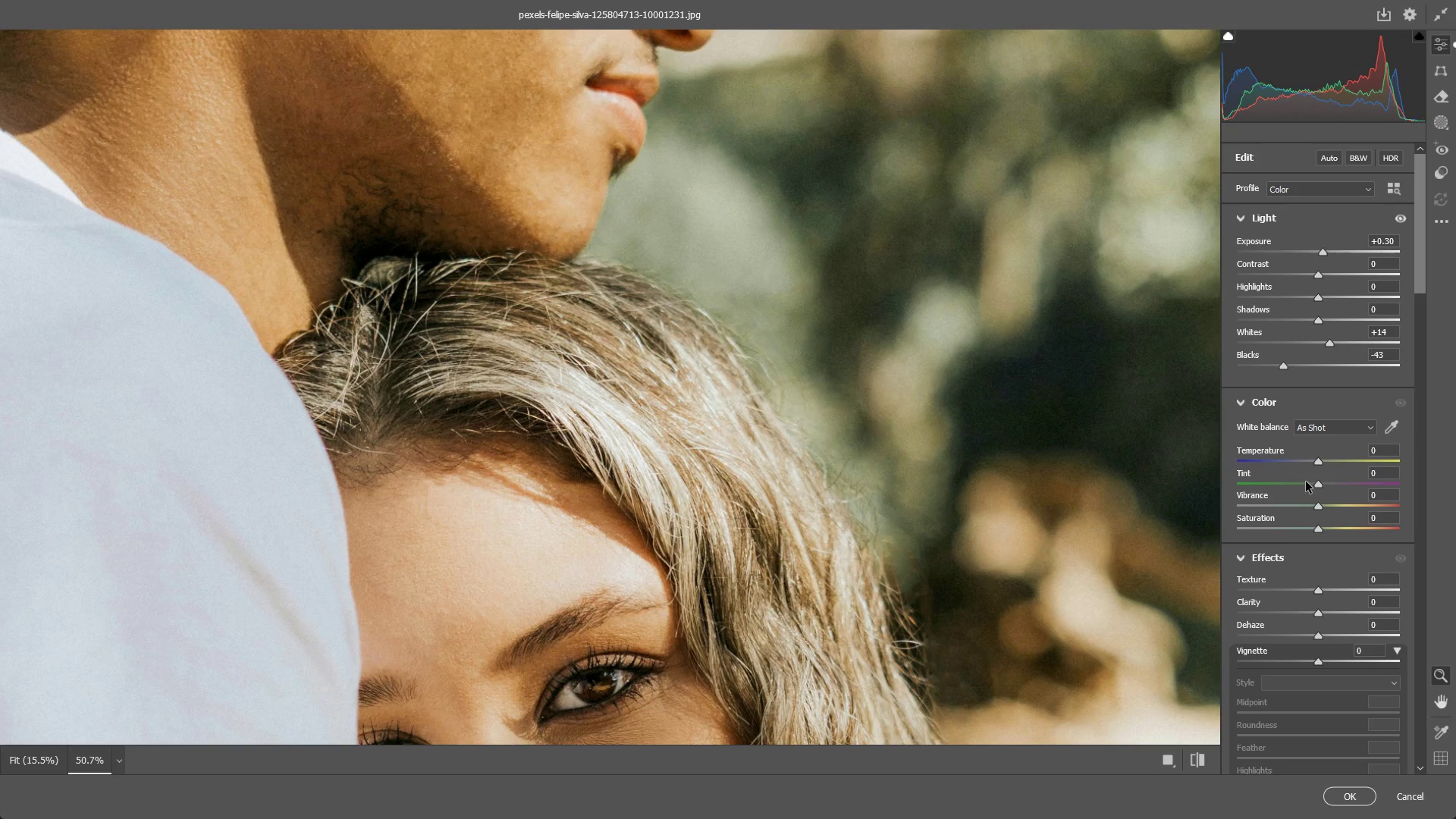 
left_click_drag(start_coordinate=[830, 450], to_coordinate=[797, 428])
 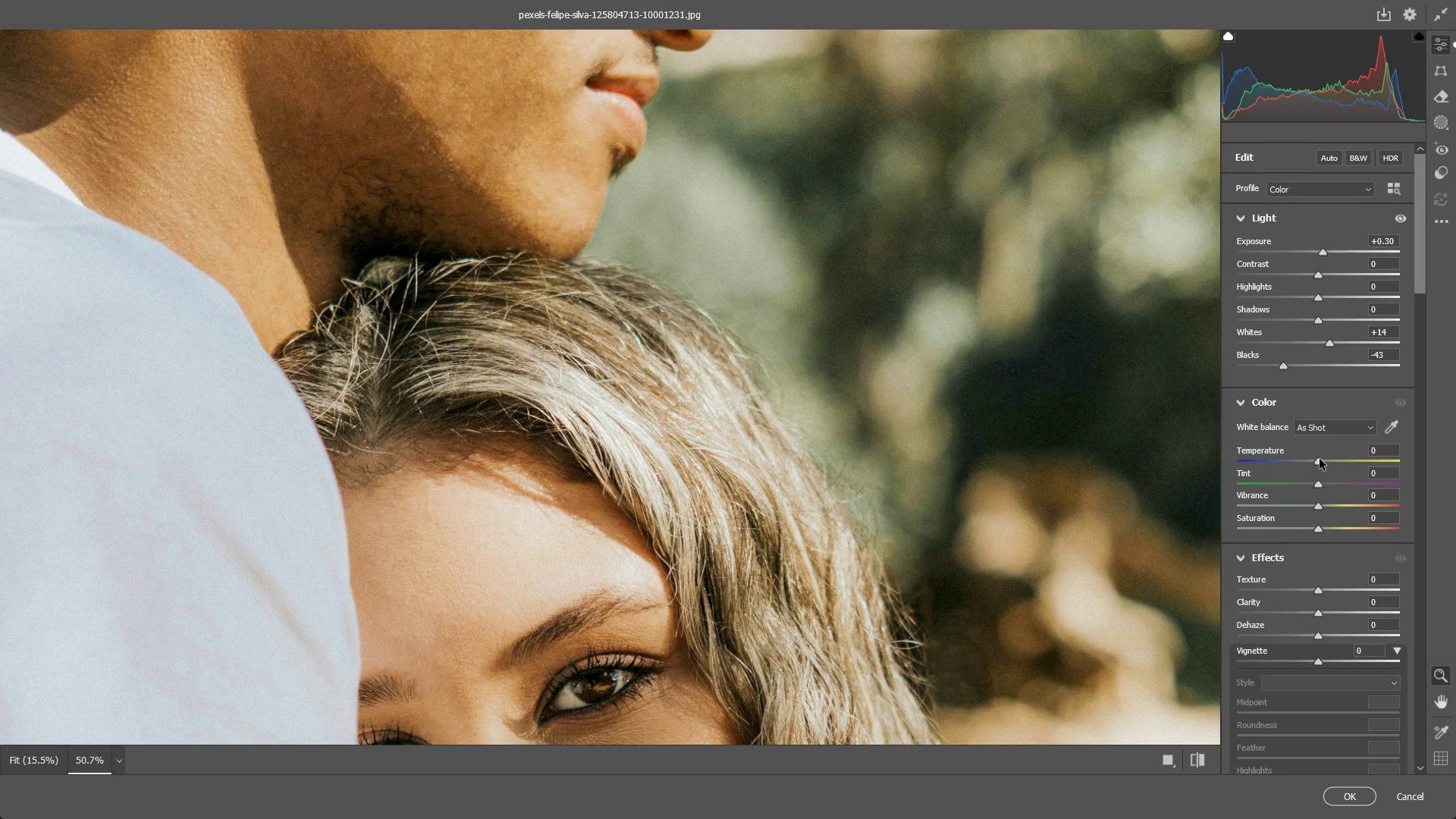 
left_click_drag(start_coordinate=[1320, 459], to_coordinate=[1313, 459])
 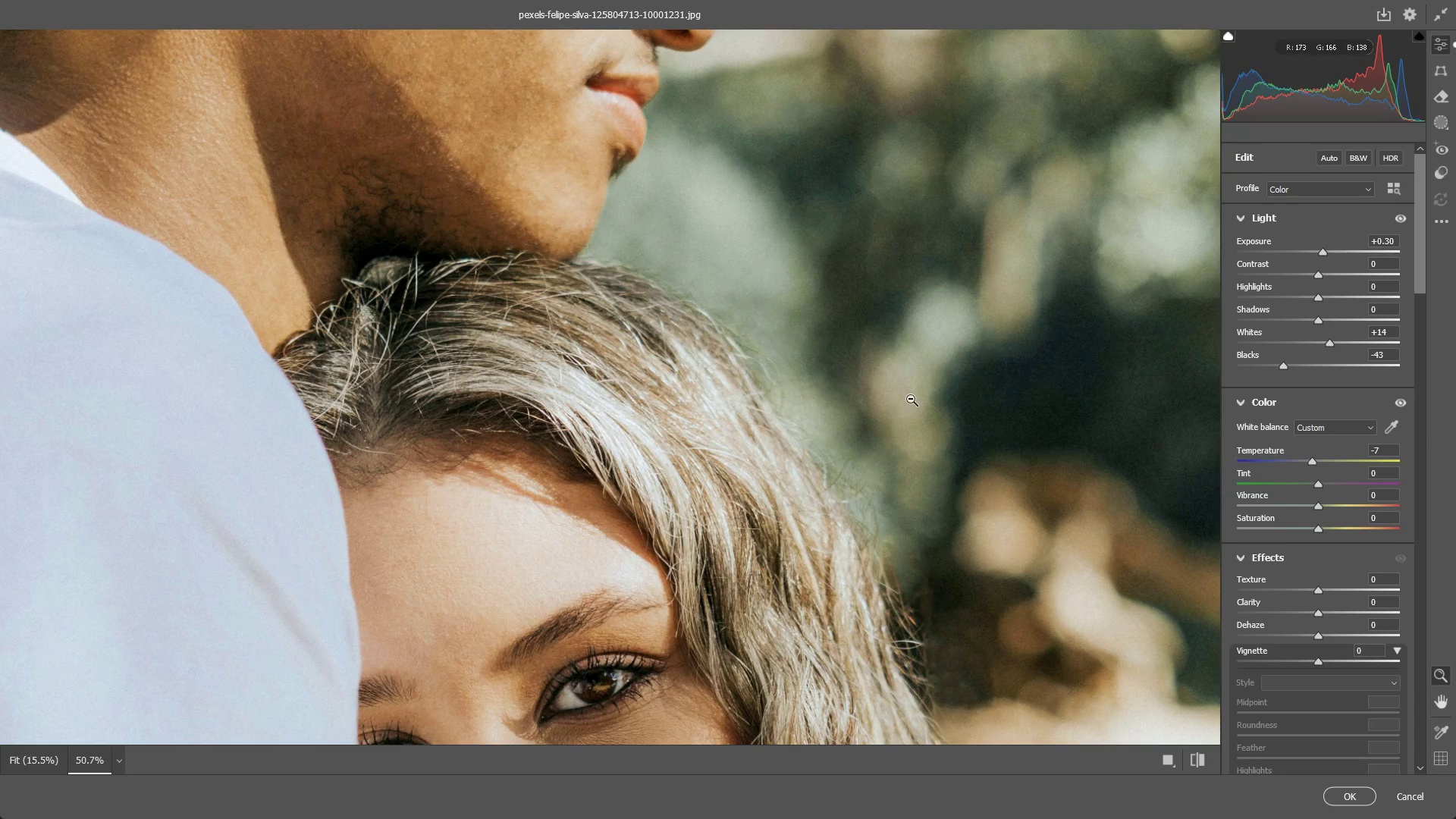 
left_click_drag(start_coordinate=[911, 399], to_coordinate=[881, 394])
 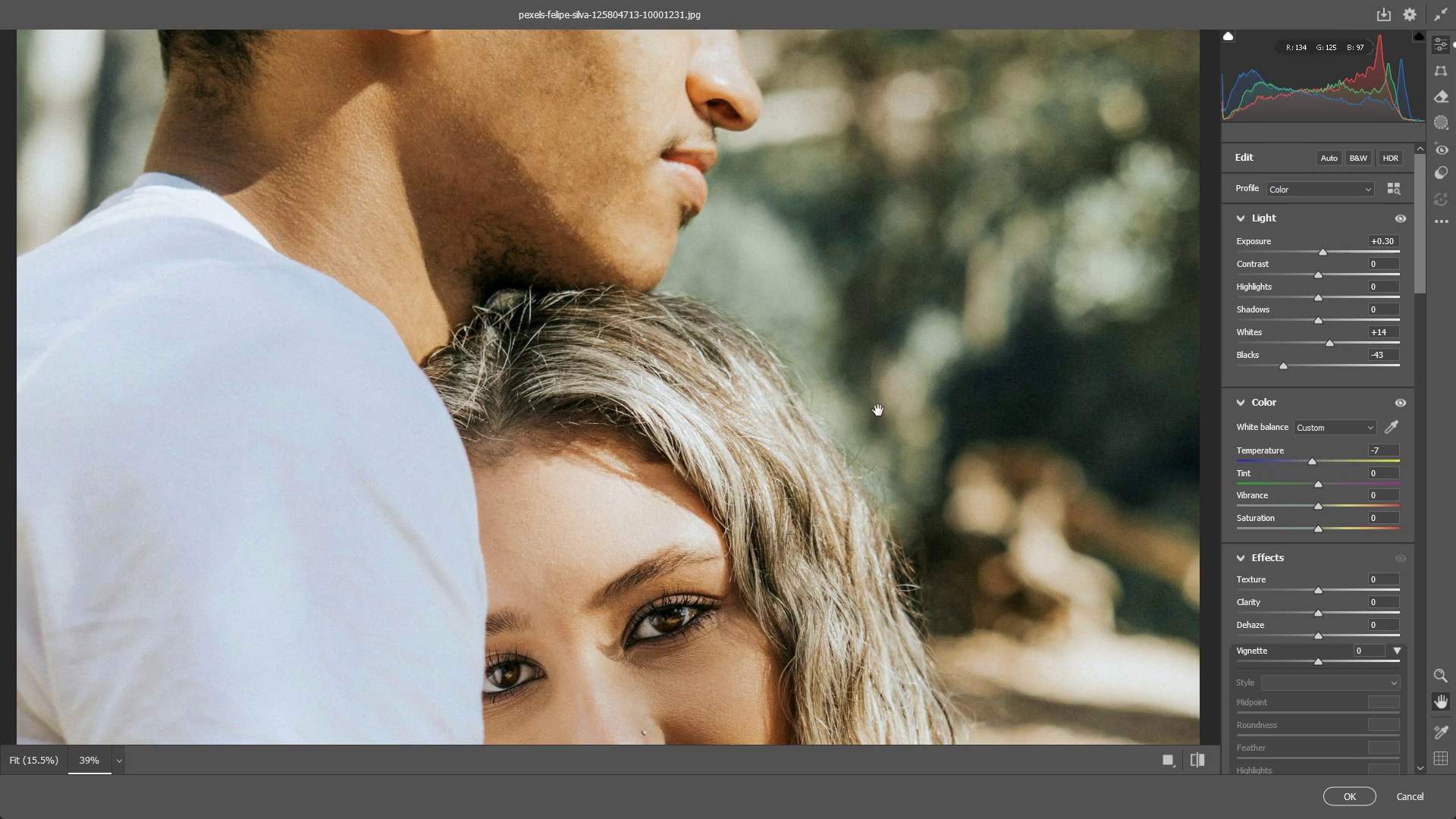 
hold_key(key=Space, duration=0.55)
 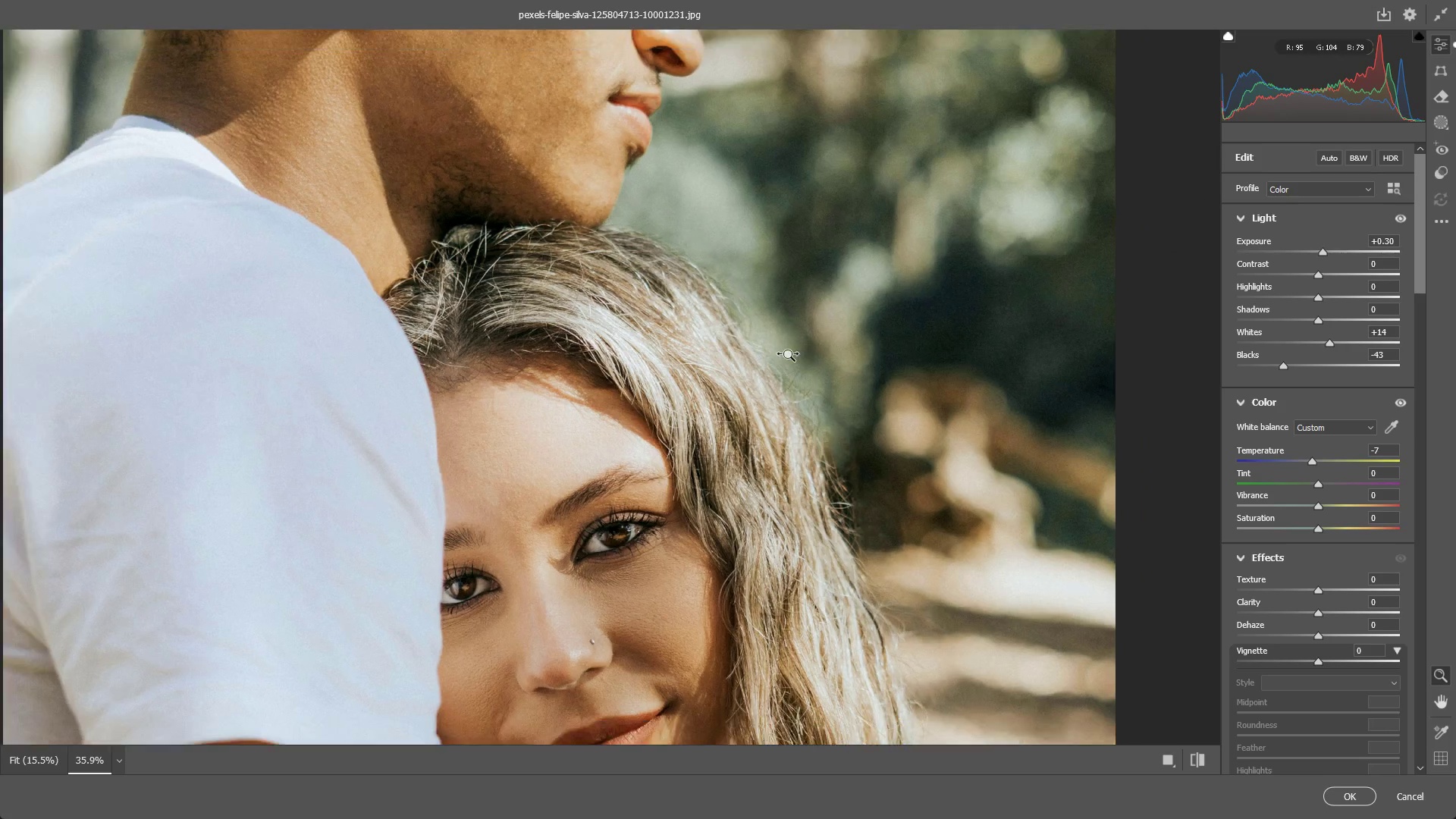 
left_click_drag(start_coordinate=[876, 421], to_coordinate=[812, 349])
 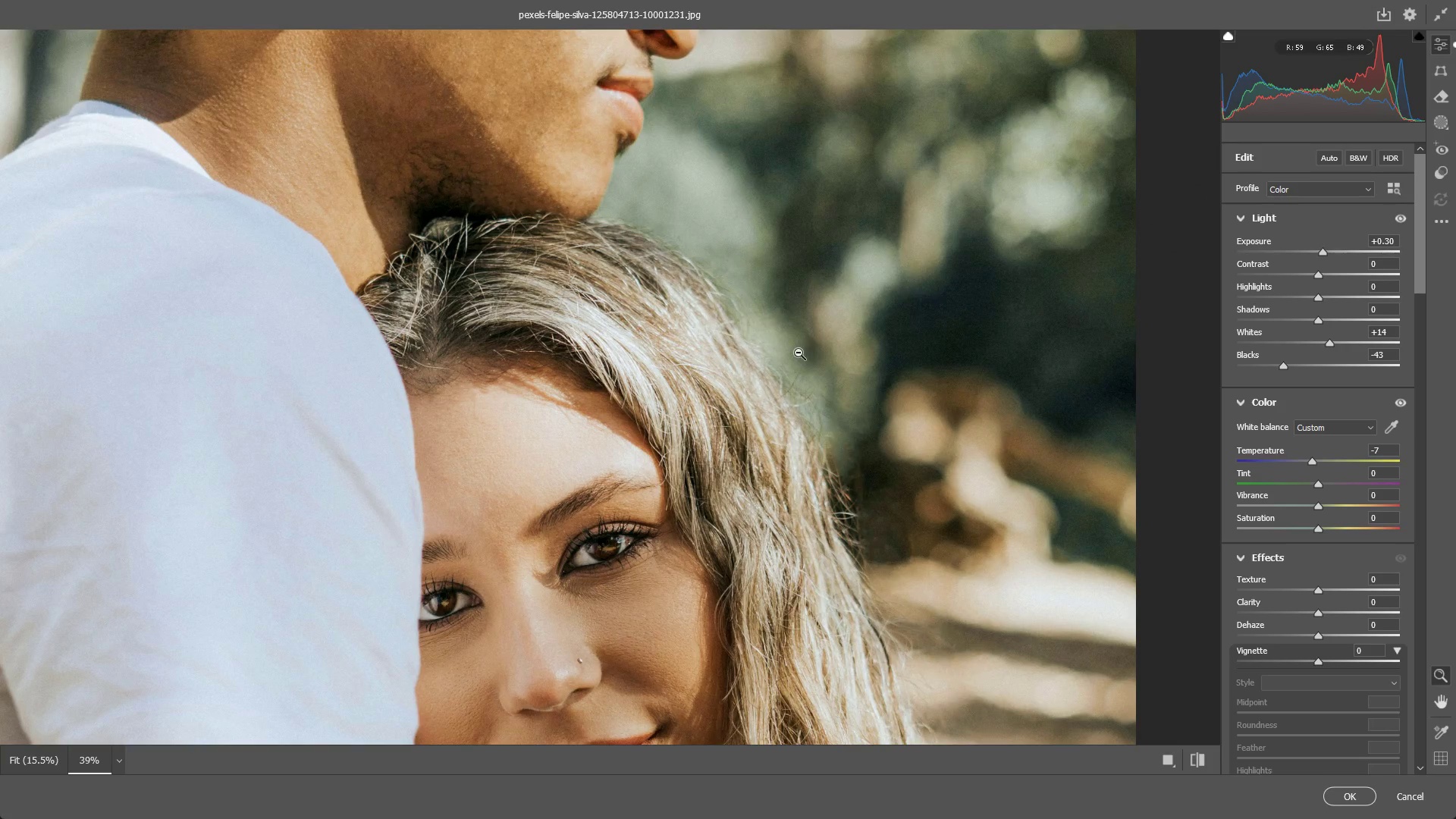 
left_click_drag(start_coordinate=[799, 353], to_coordinate=[783, 356])
 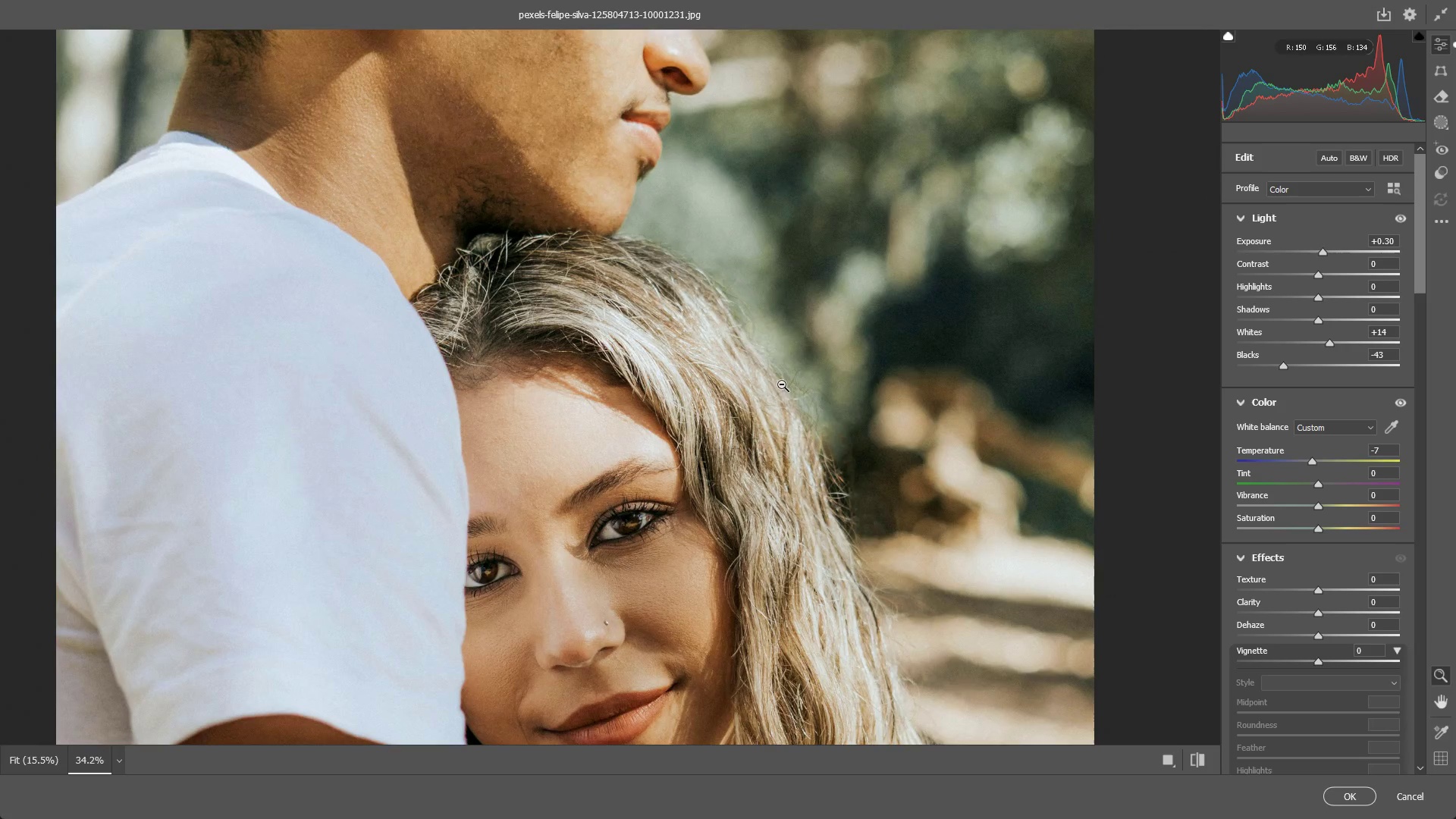 
hold_key(key=Space, duration=0.52)
 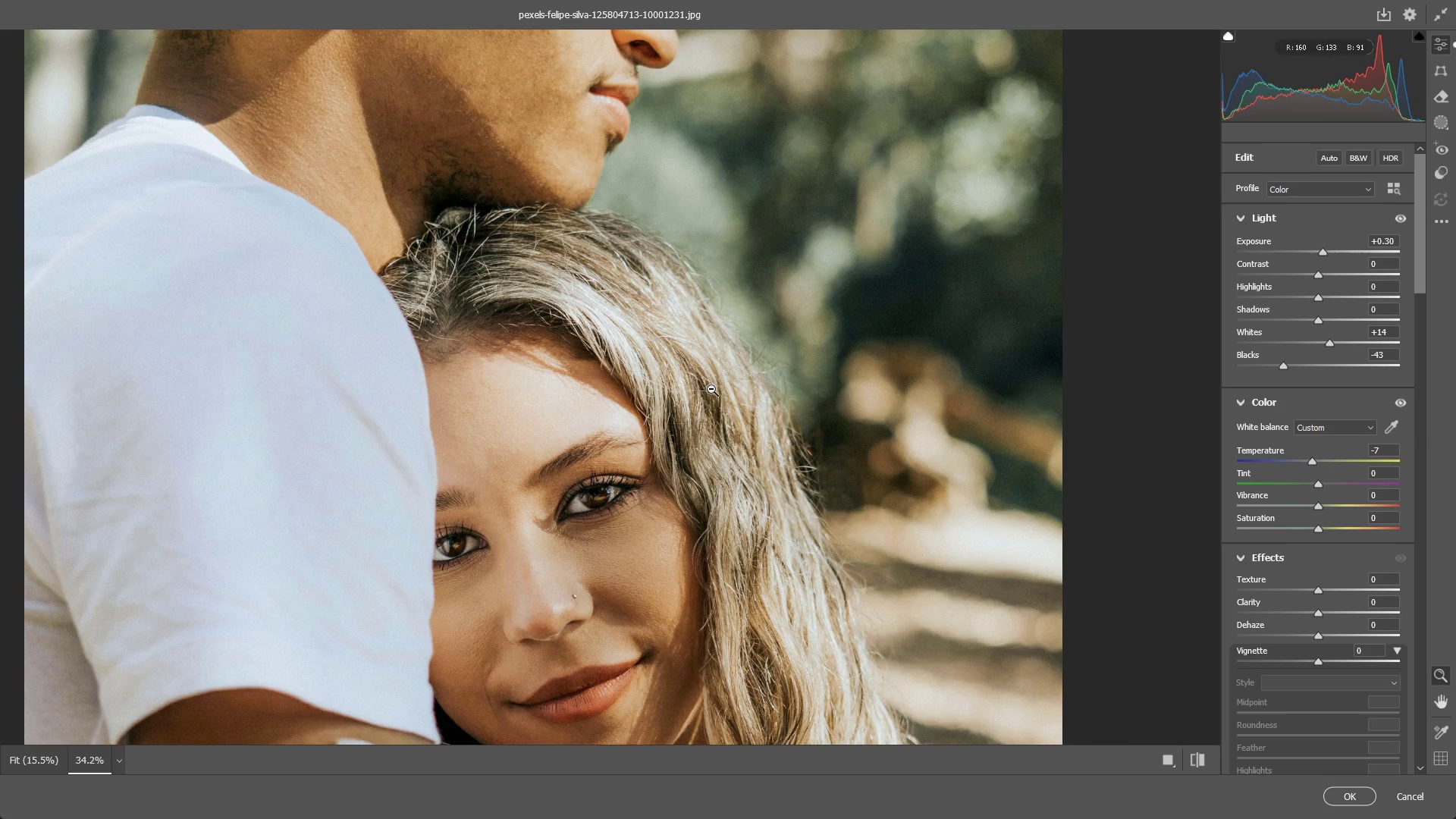 
left_click_drag(start_coordinate=[763, 433], to_coordinate=[731, 406])
 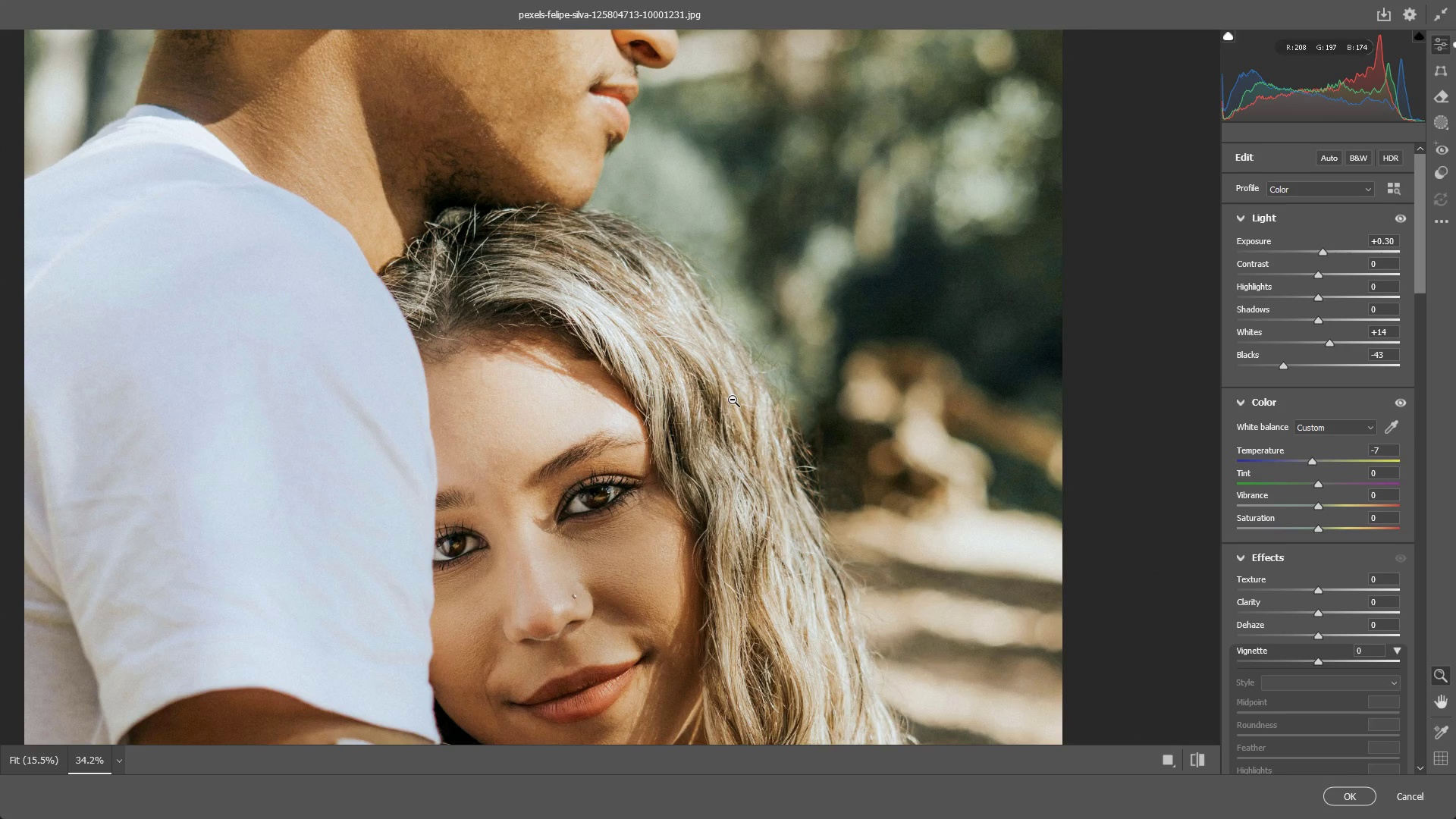 
left_click_drag(start_coordinate=[701, 272], to_coordinate=[673, 276])
 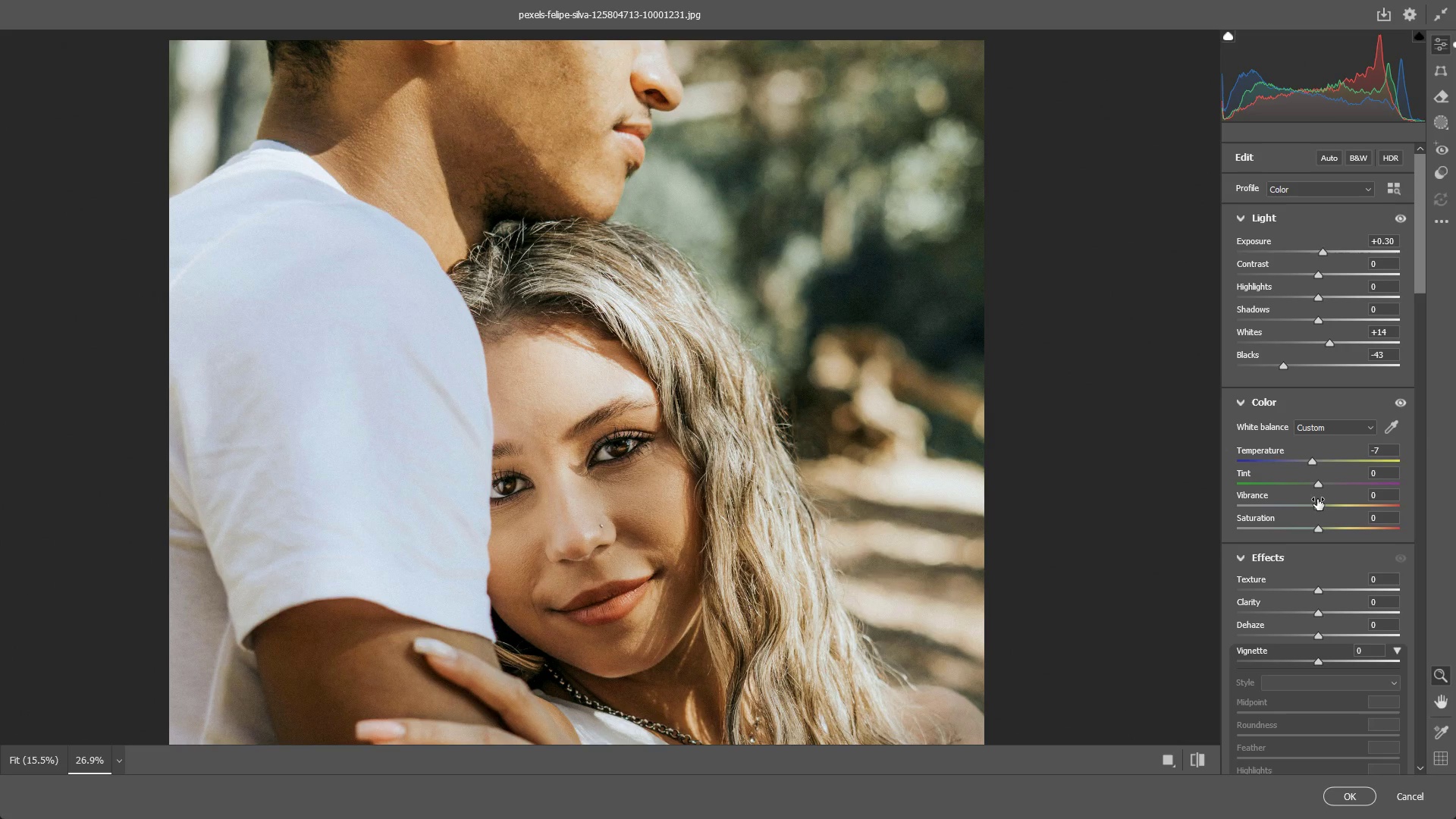 
left_click_drag(start_coordinate=[875, 442], to_coordinate=[865, 447])
 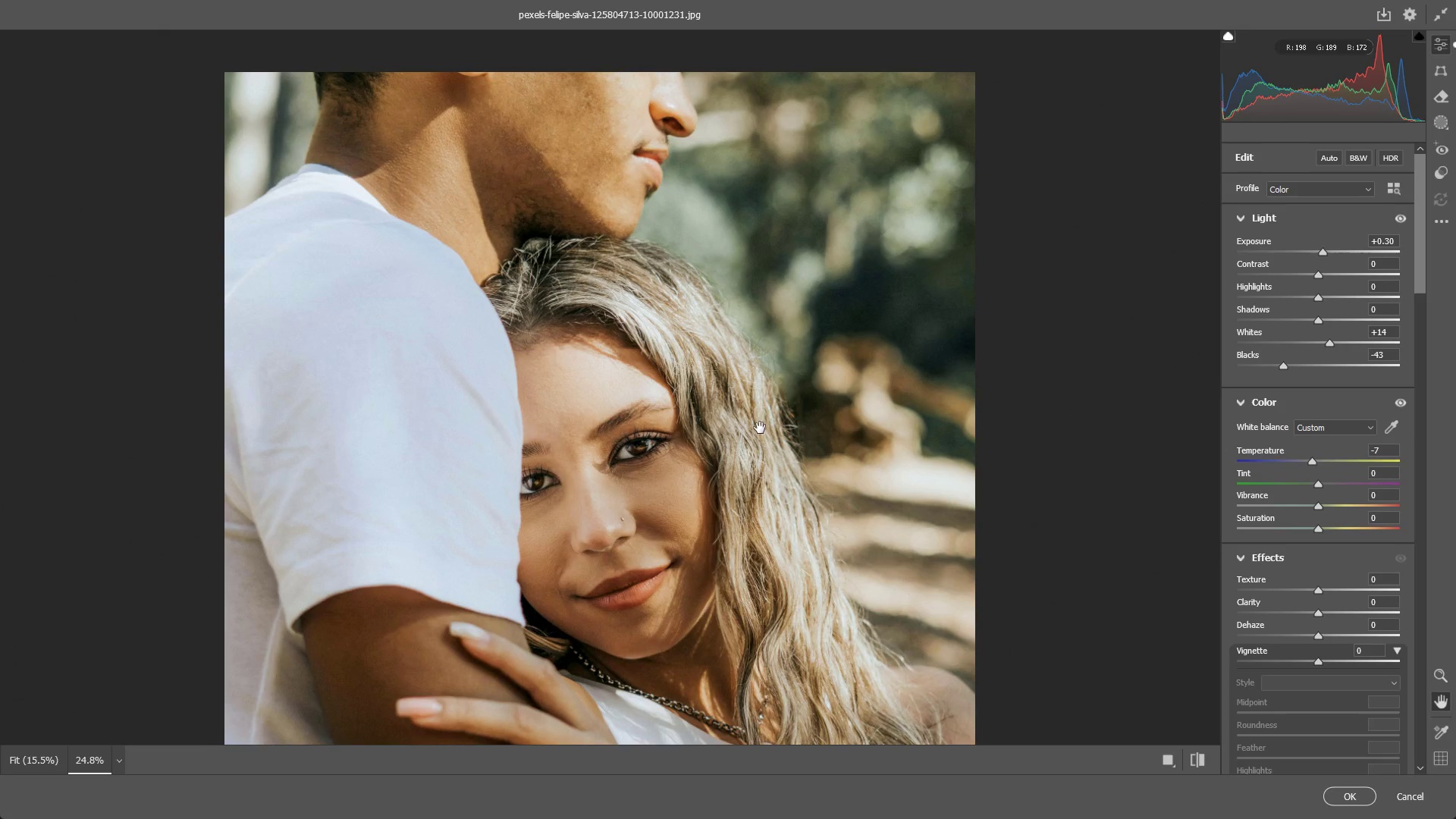 
hold_key(key=Space, duration=0.56)
 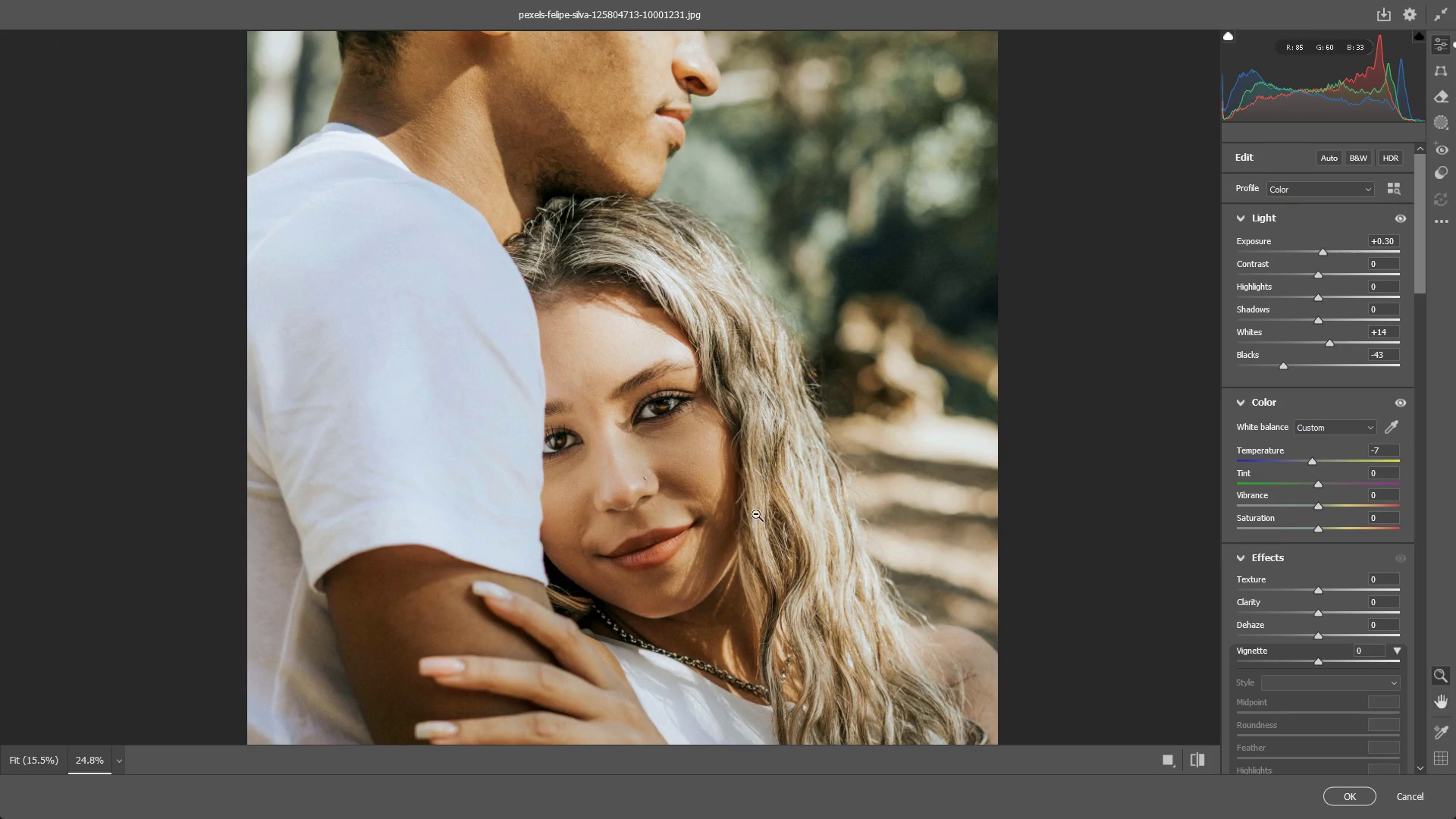 
left_click_drag(start_coordinate=[731, 405], to_coordinate=[755, 402])
 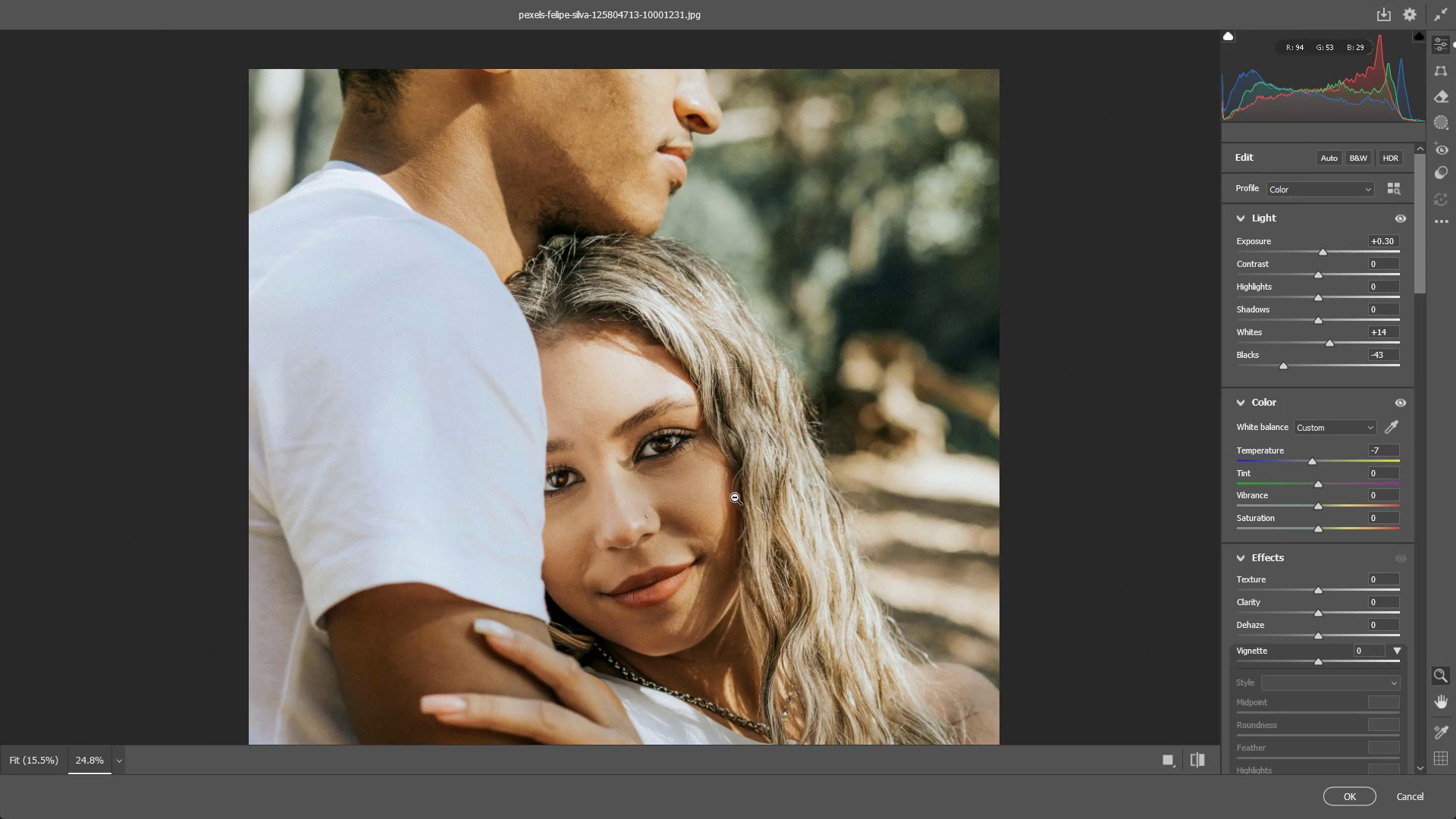 
hold_key(key=Space, duration=0.42)
 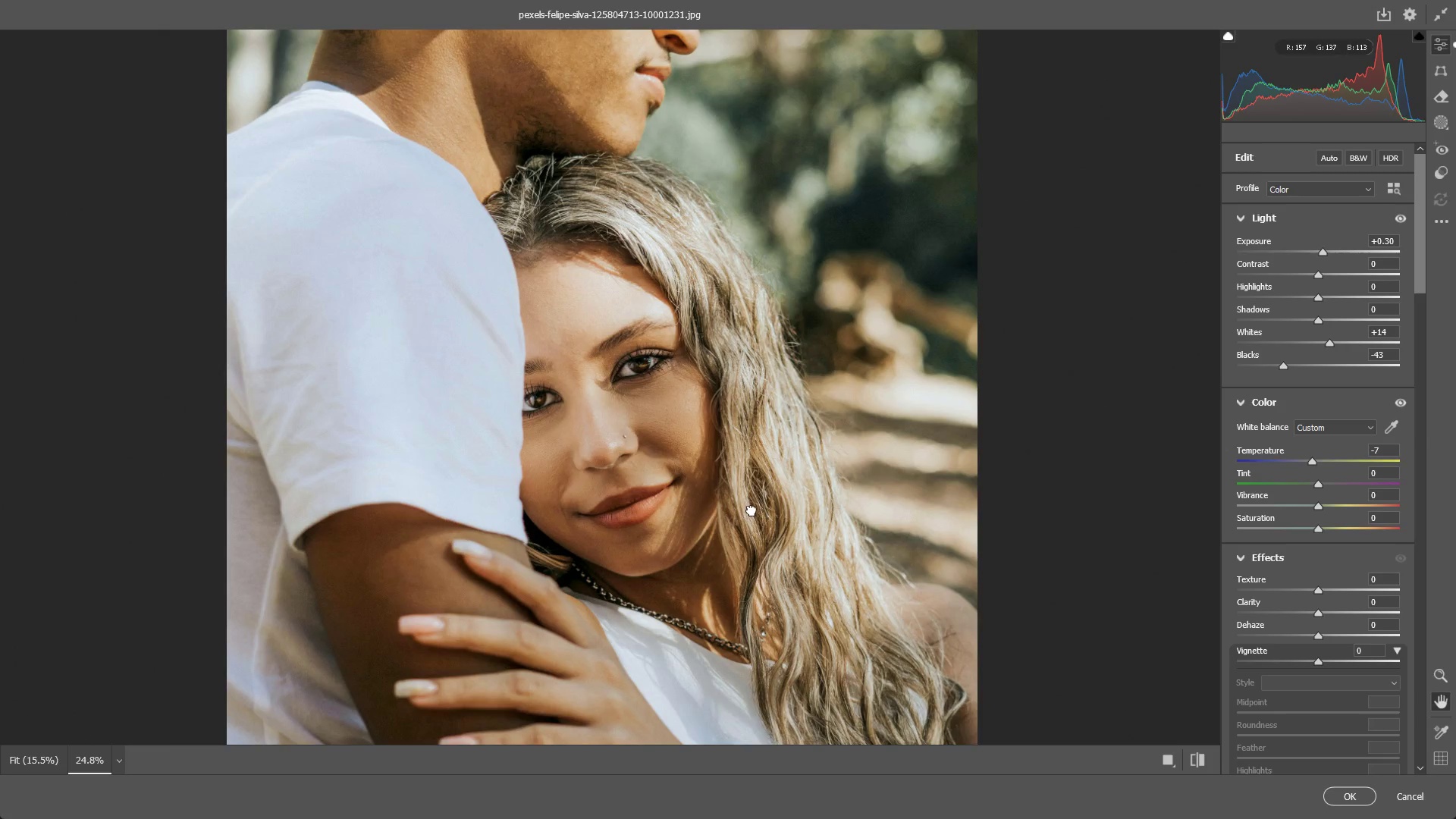 
left_click_drag(start_coordinate=[735, 497], to_coordinate=[733, 460])
 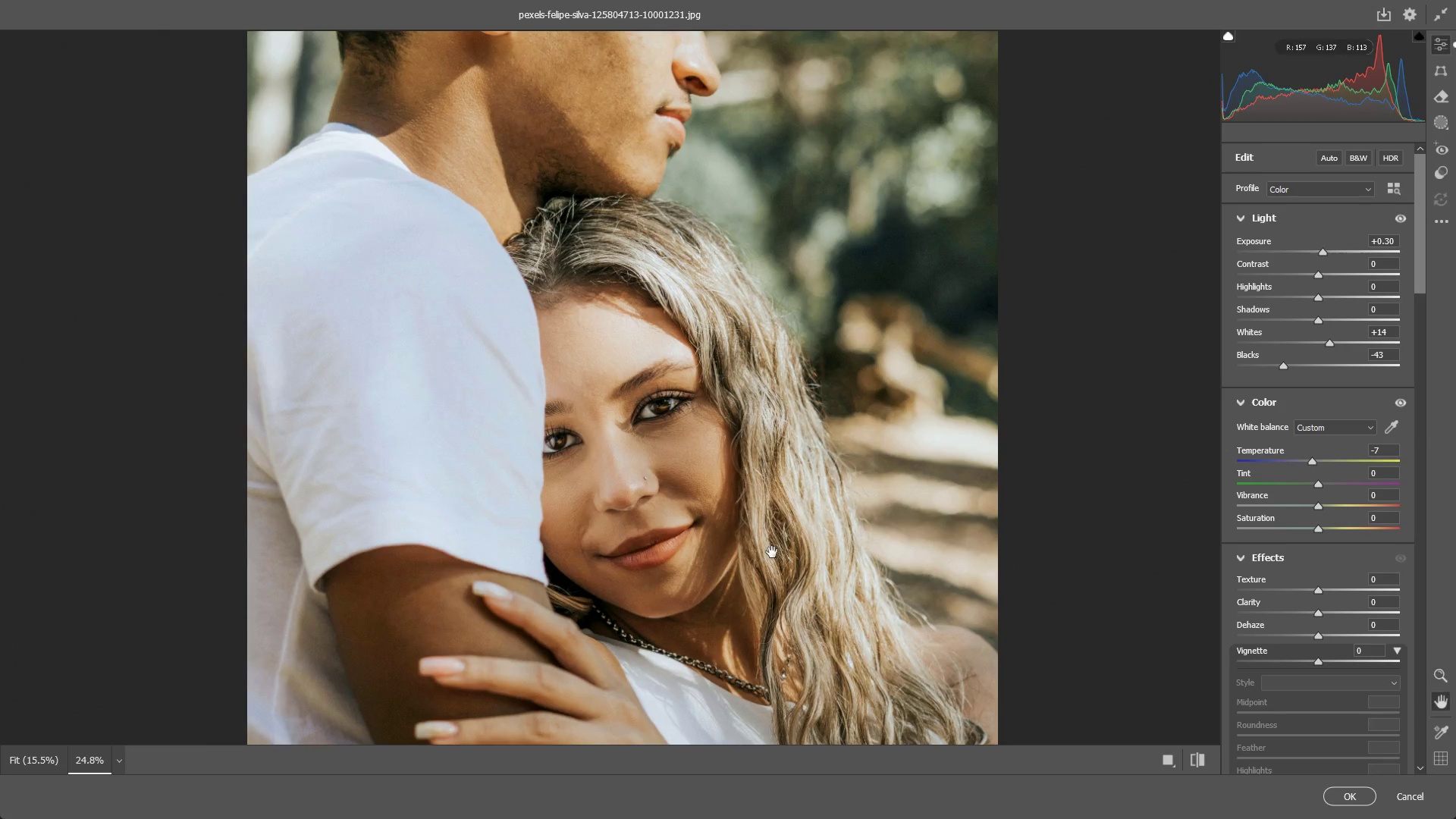 
hold_key(key=Space, duration=0.52)
 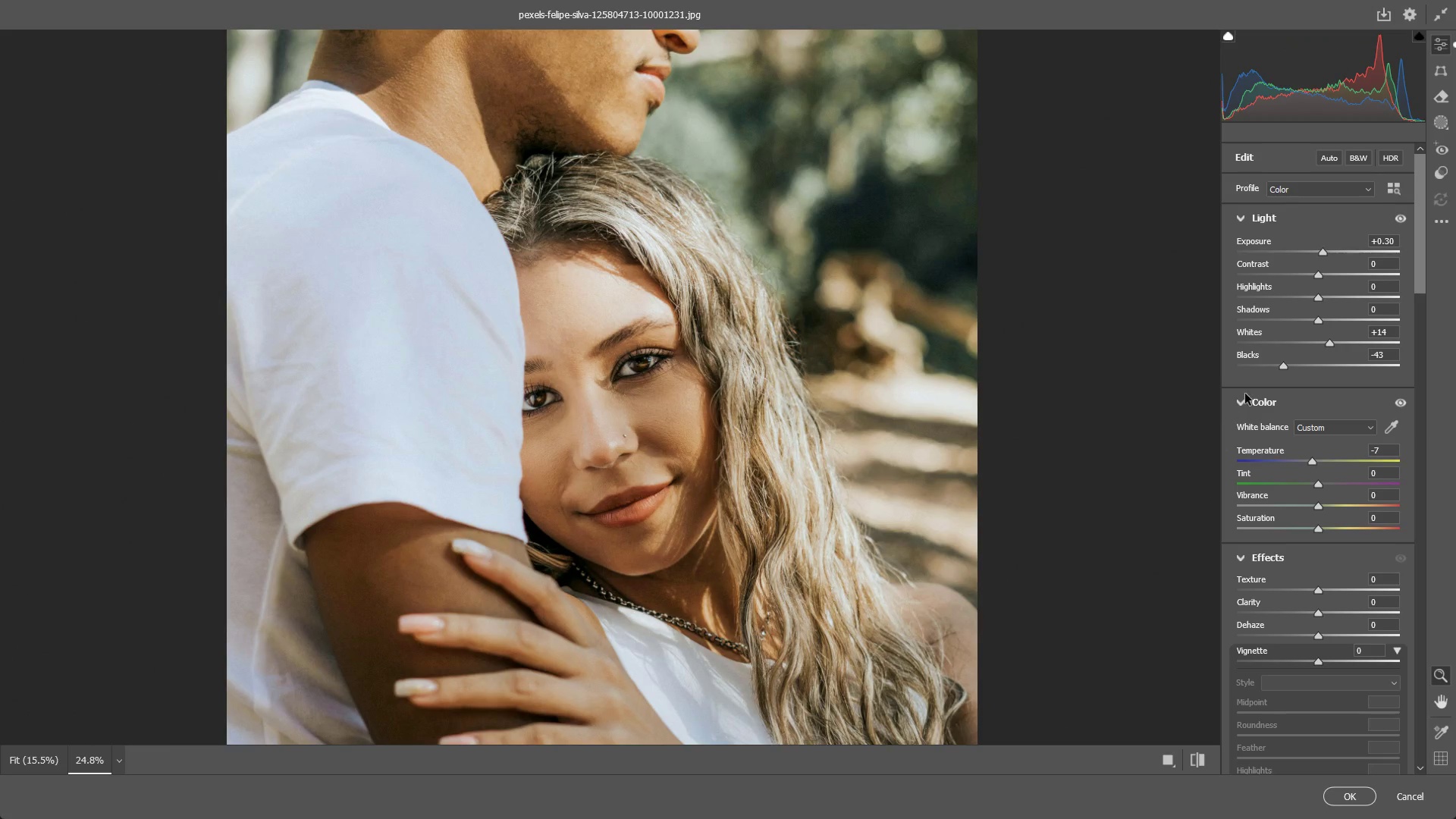 
left_click_drag(start_coordinate=[772, 552], to_coordinate=[752, 510])
 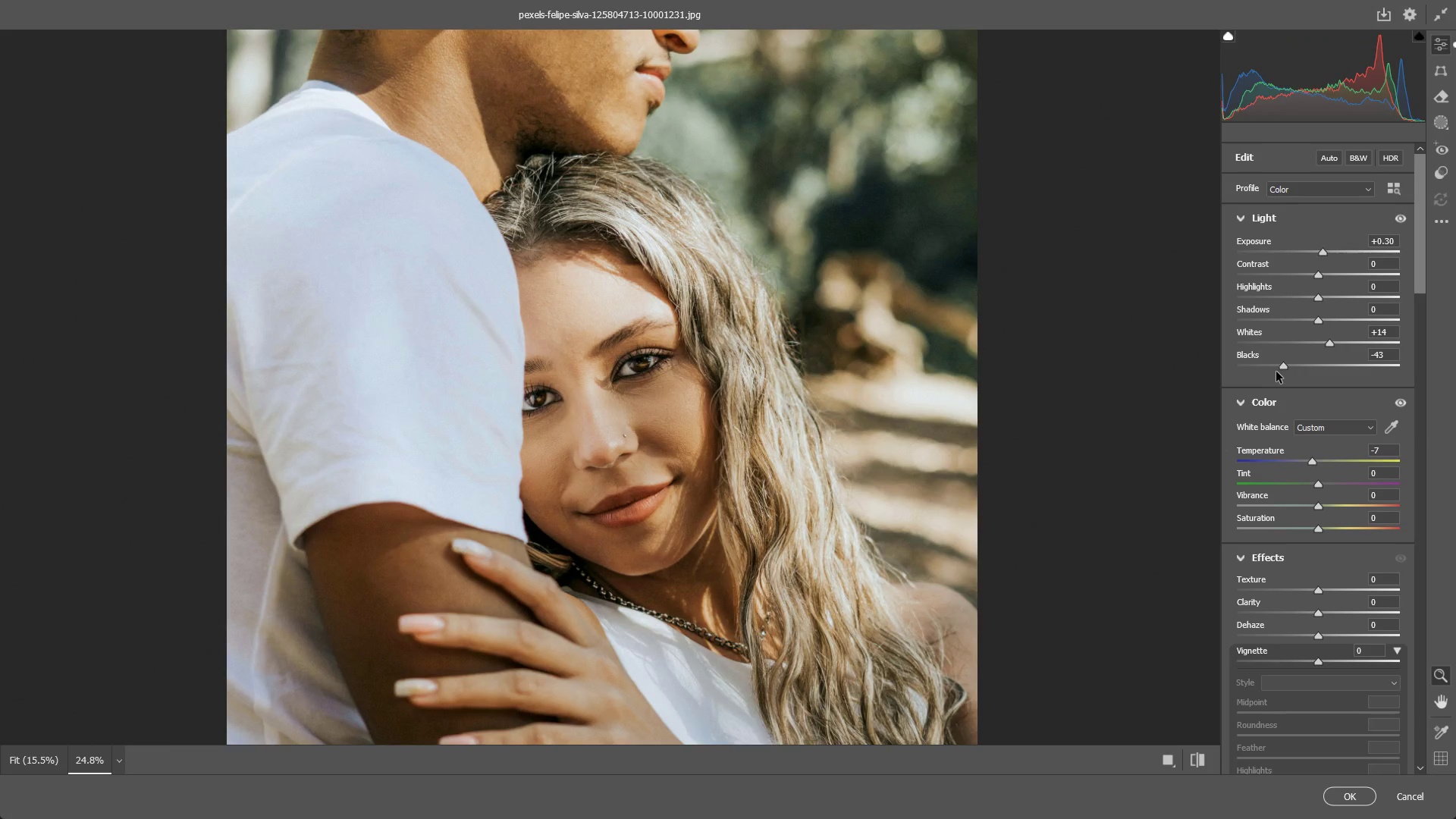 
left_click_drag(start_coordinate=[1283, 364], to_coordinate=[1285, 356])
 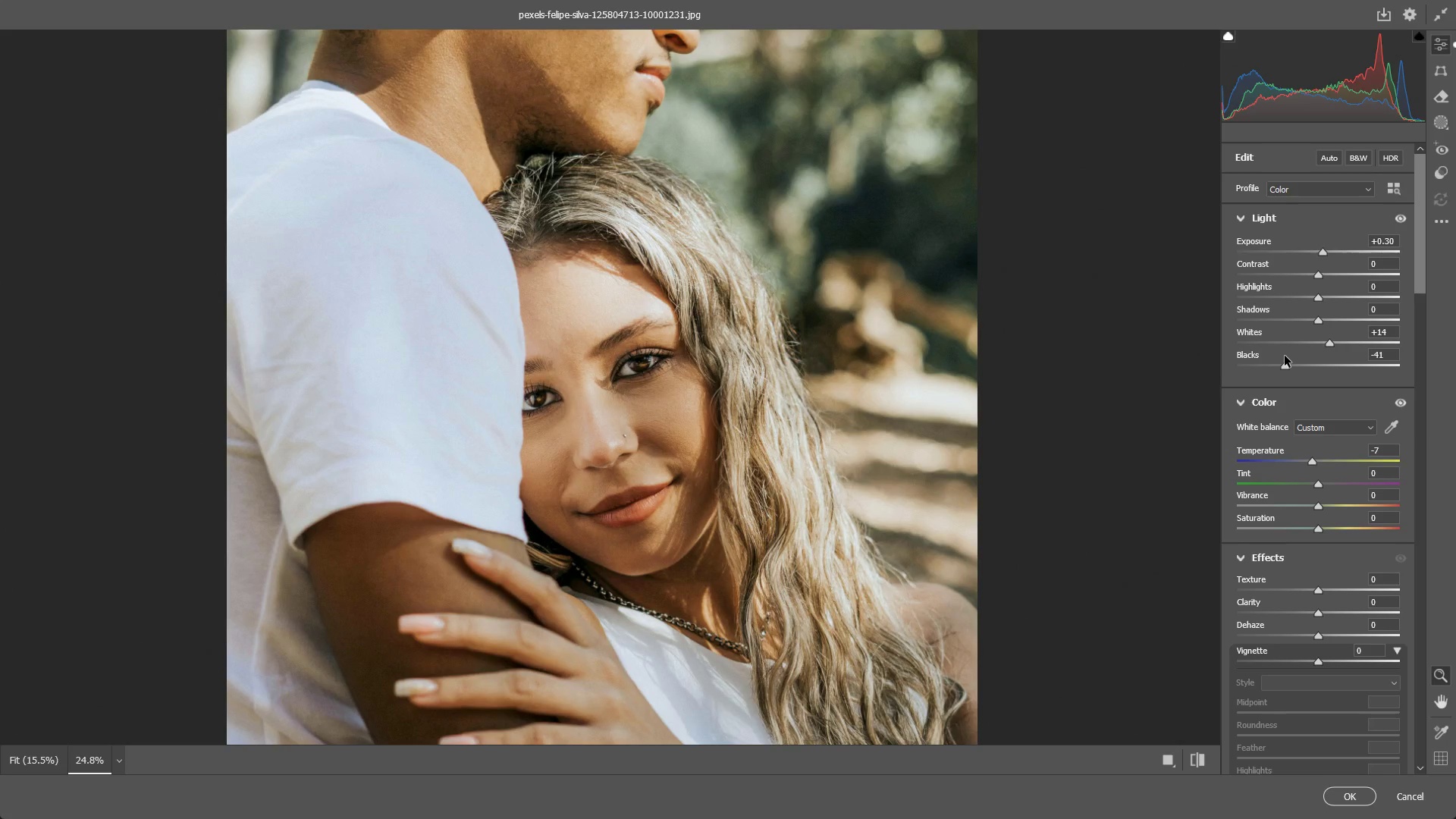 
key(Control+Z)
 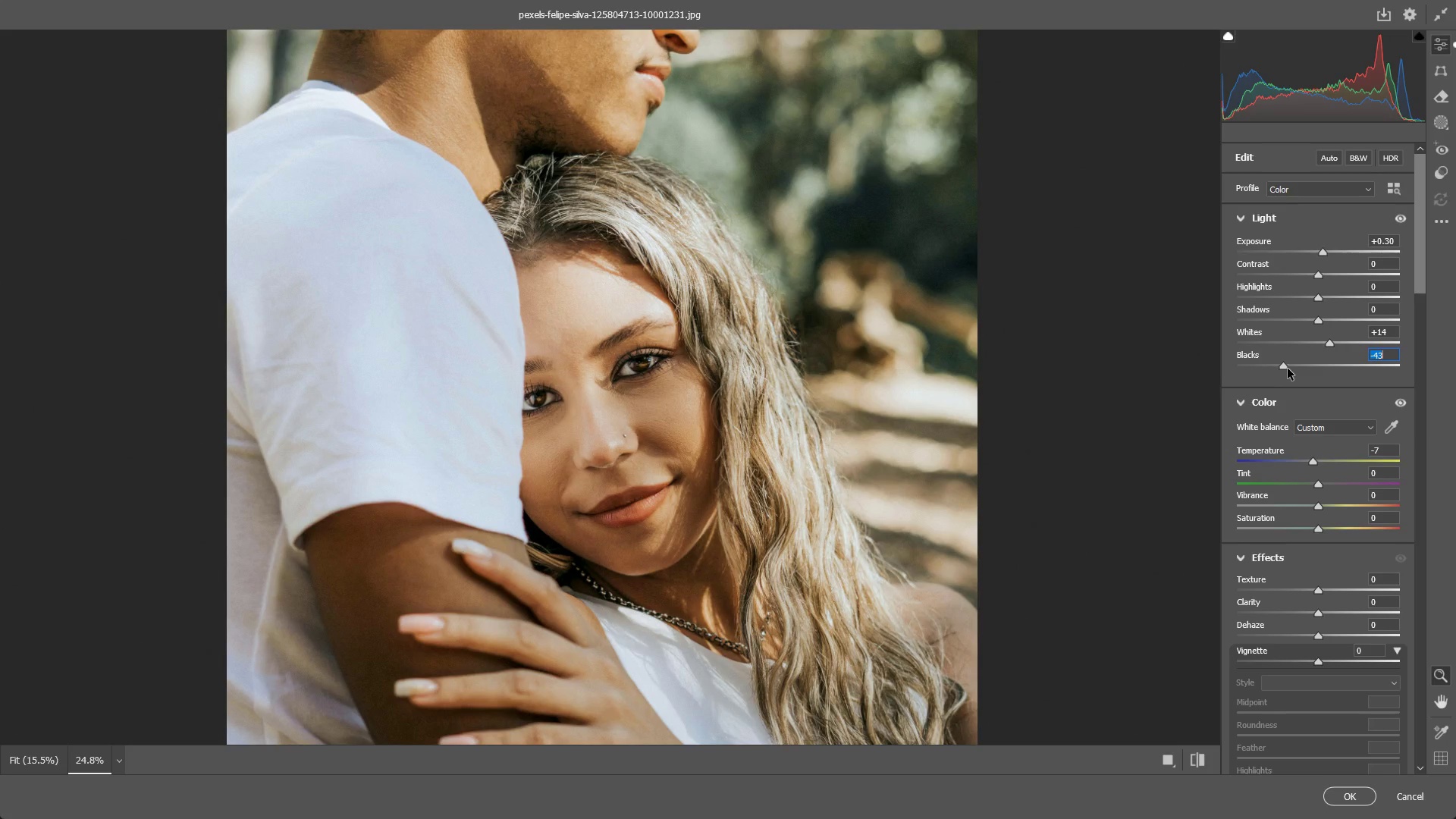 
left_click([1285, 368])
 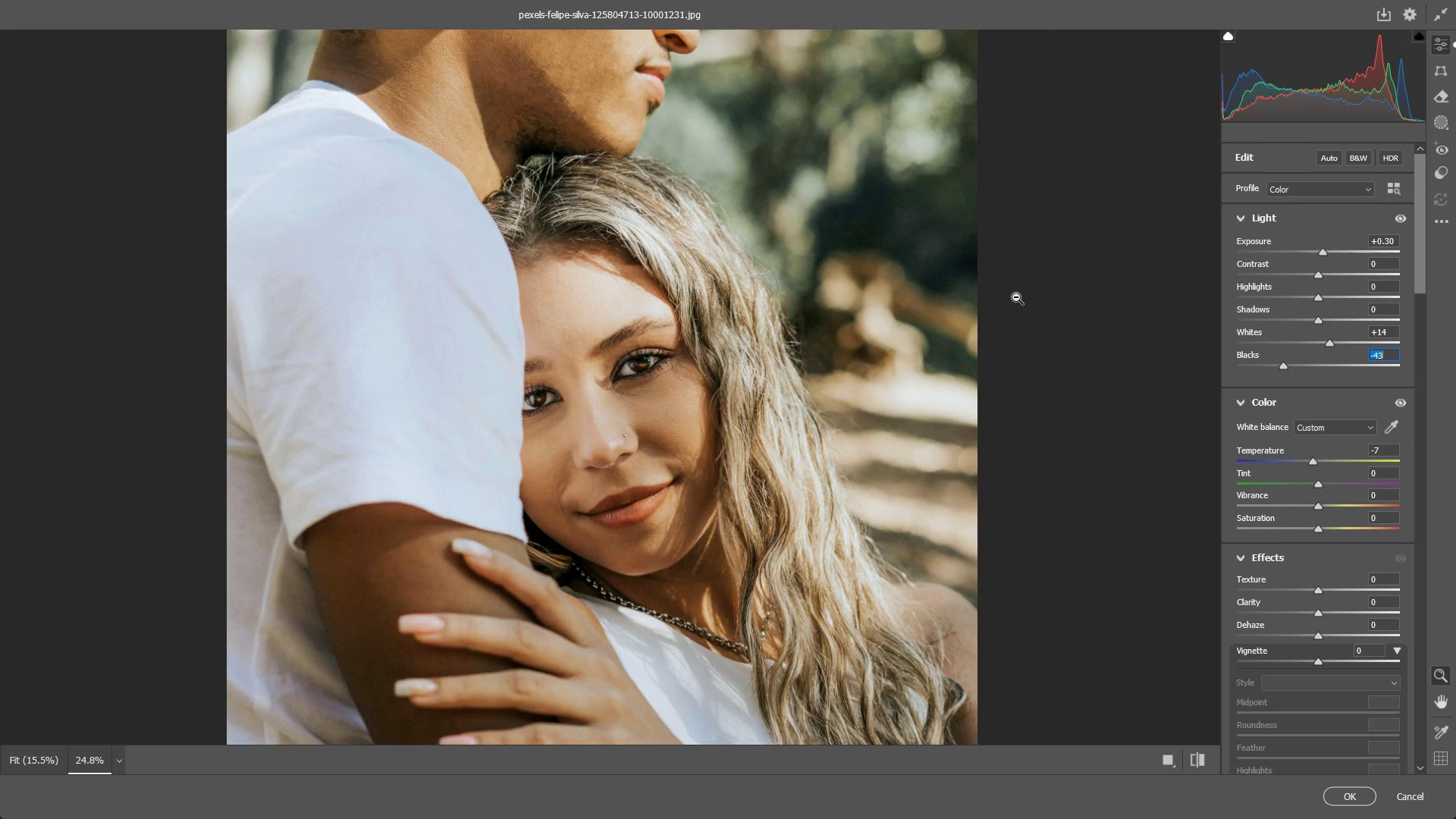 
wait(8.98)
 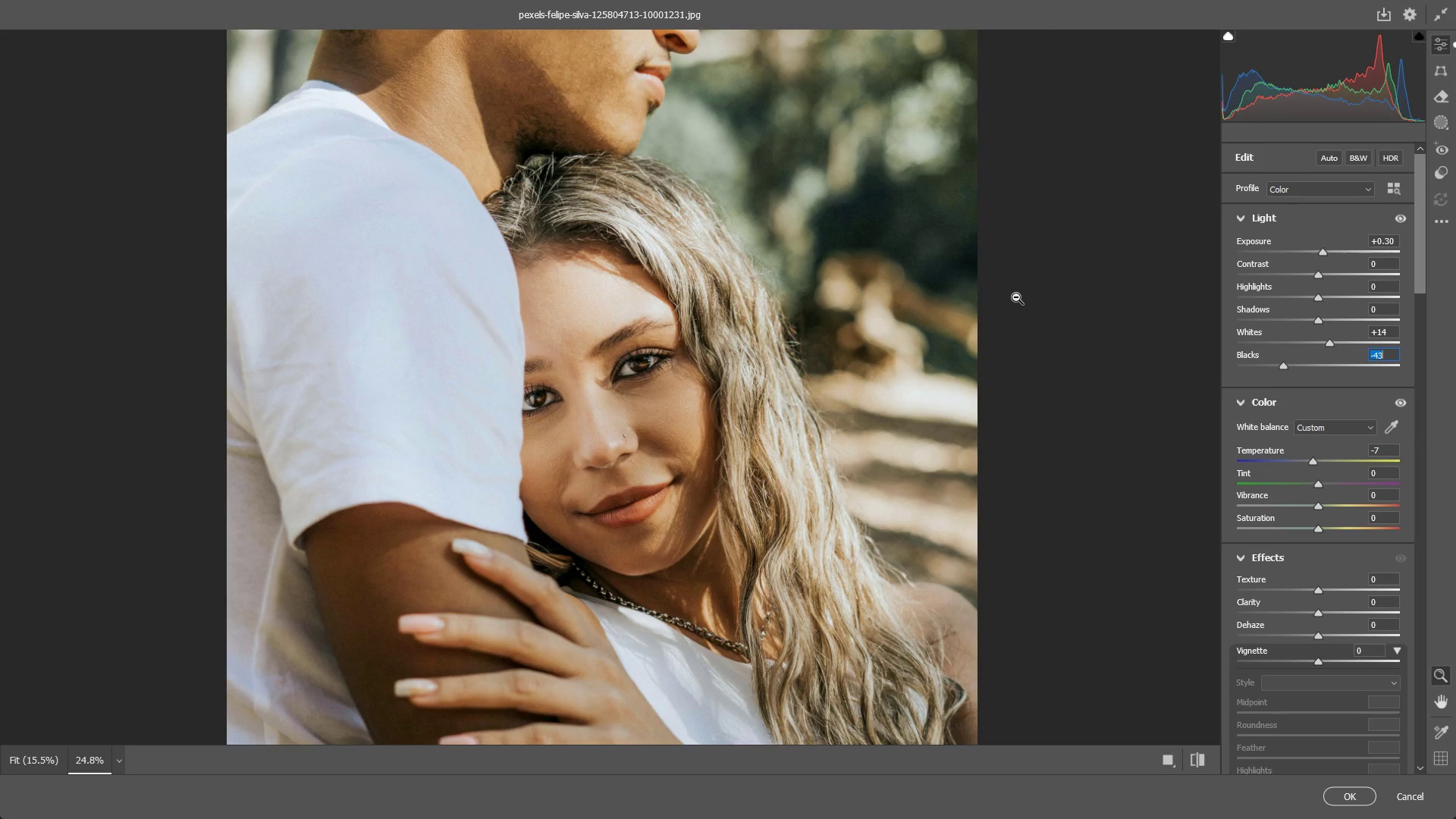 
left_click_drag(start_coordinate=[664, 480], to_coordinate=[656, 474])
 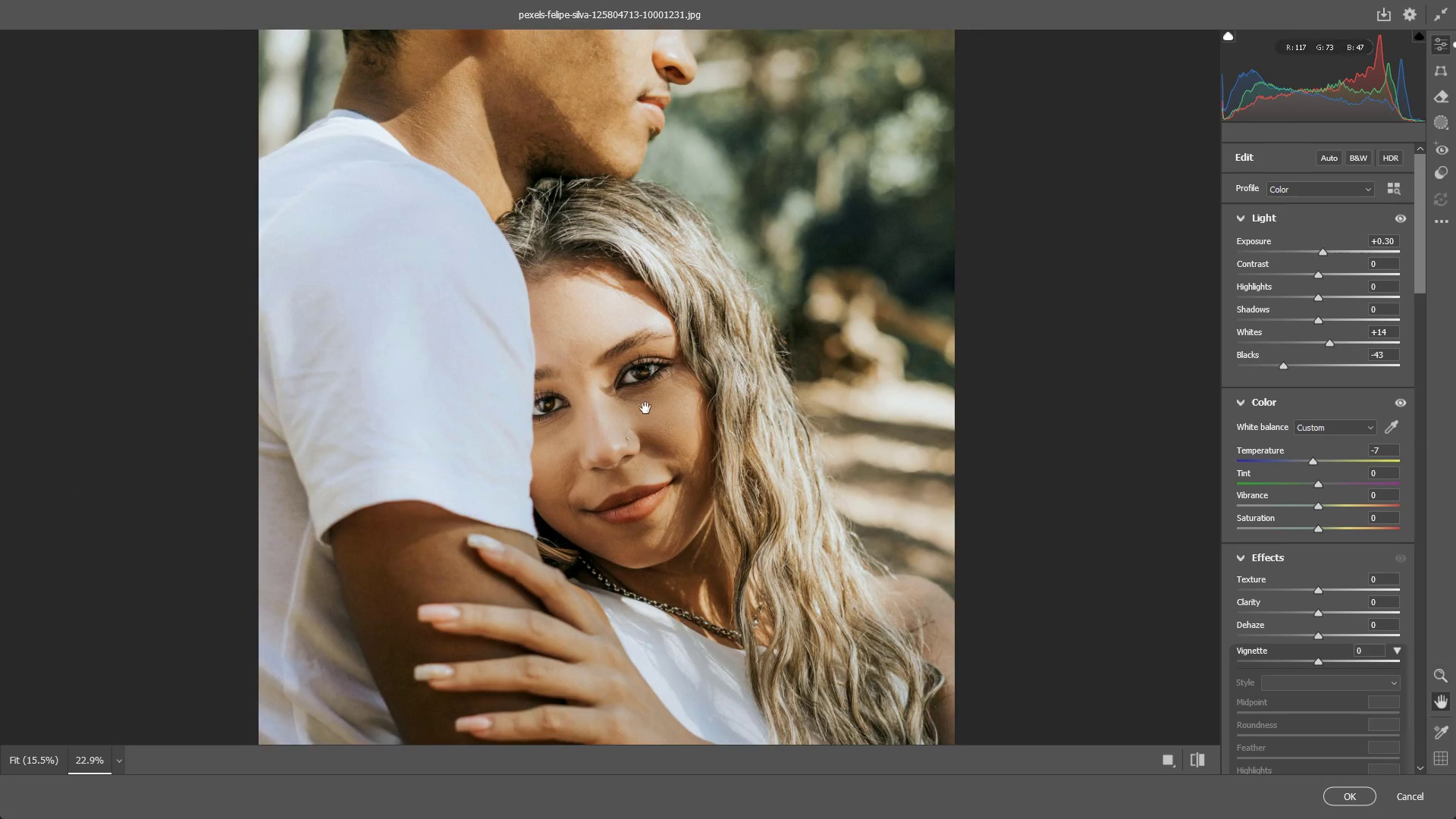 
hold_key(key=Space, duration=0.47)
 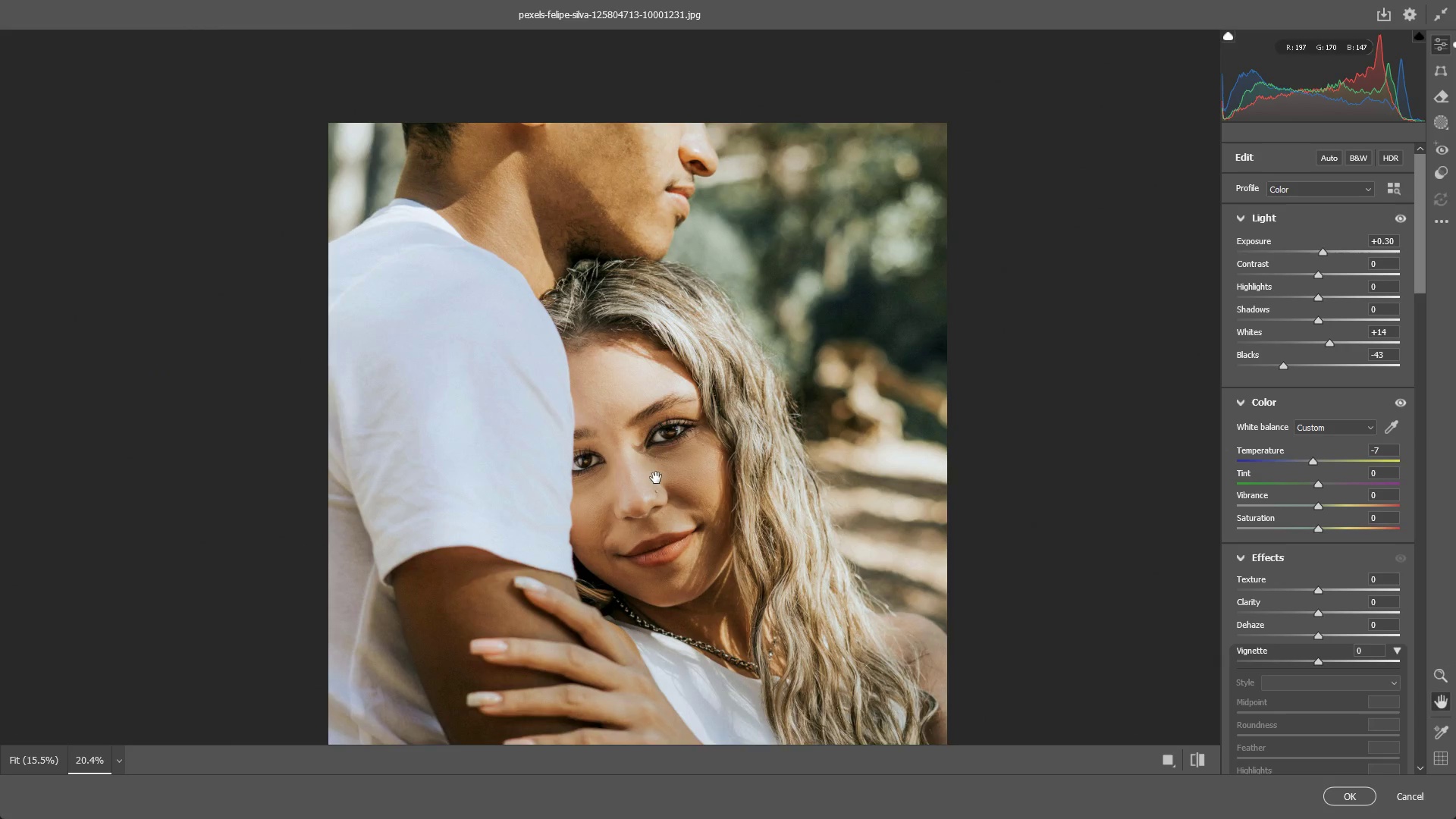 
left_click_drag(start_coordinate=[648, 423], to_coordinate=[670, 480])
 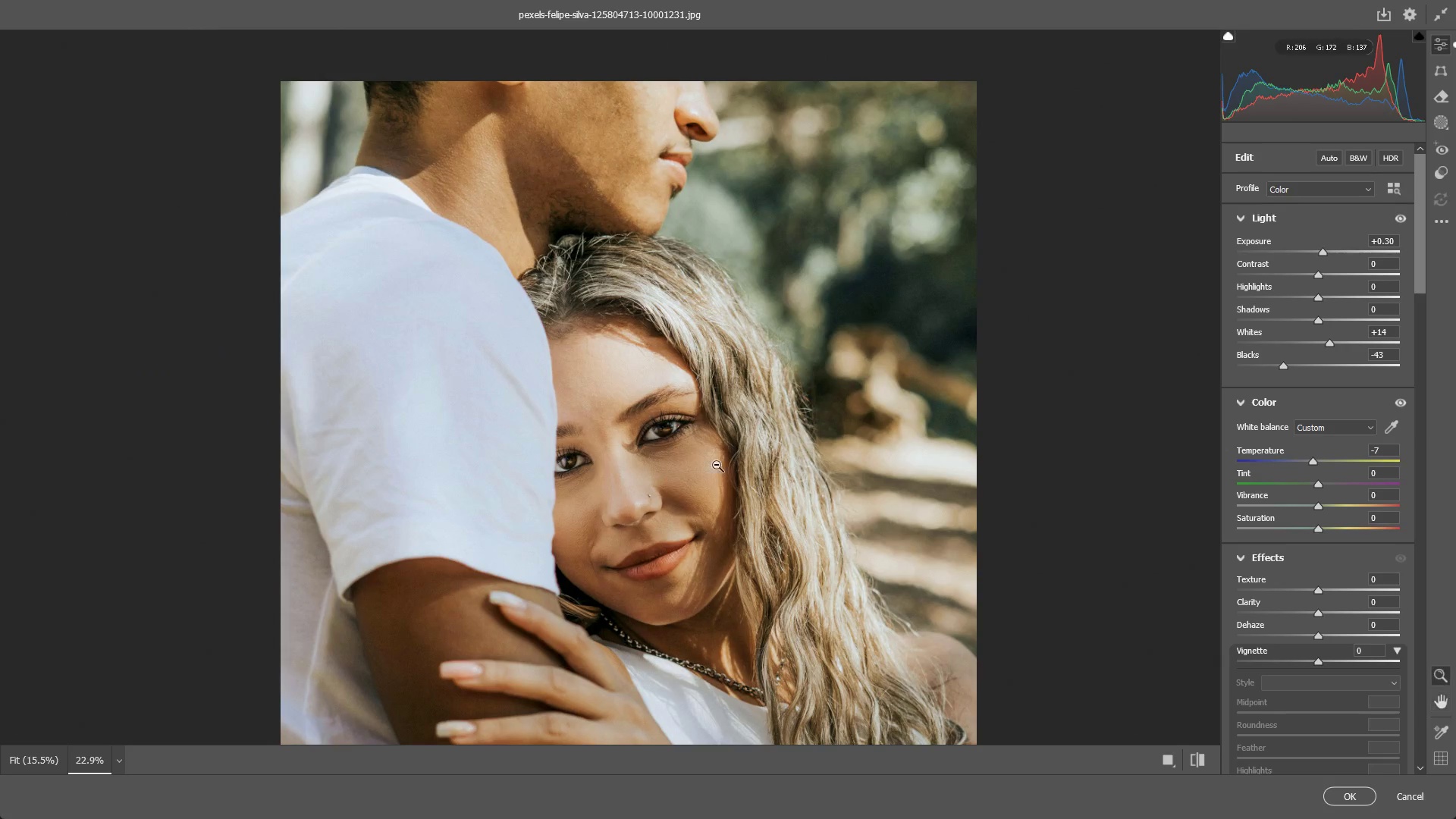 
left_click_drag(start_coordinate=[717, 465], to_coordinate=[703, 465])
 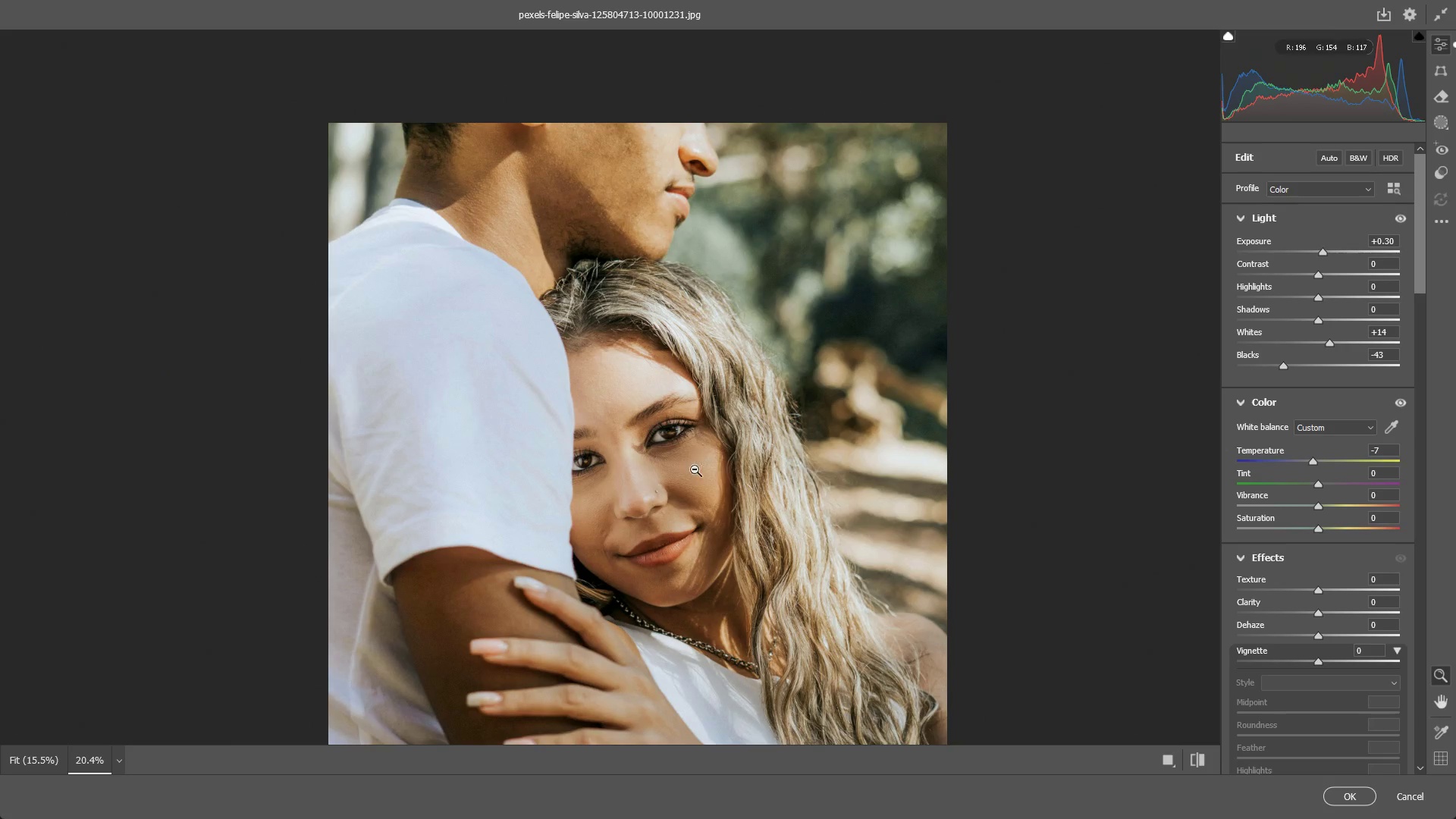 
hold_key(key=Space, duration=0.55)
 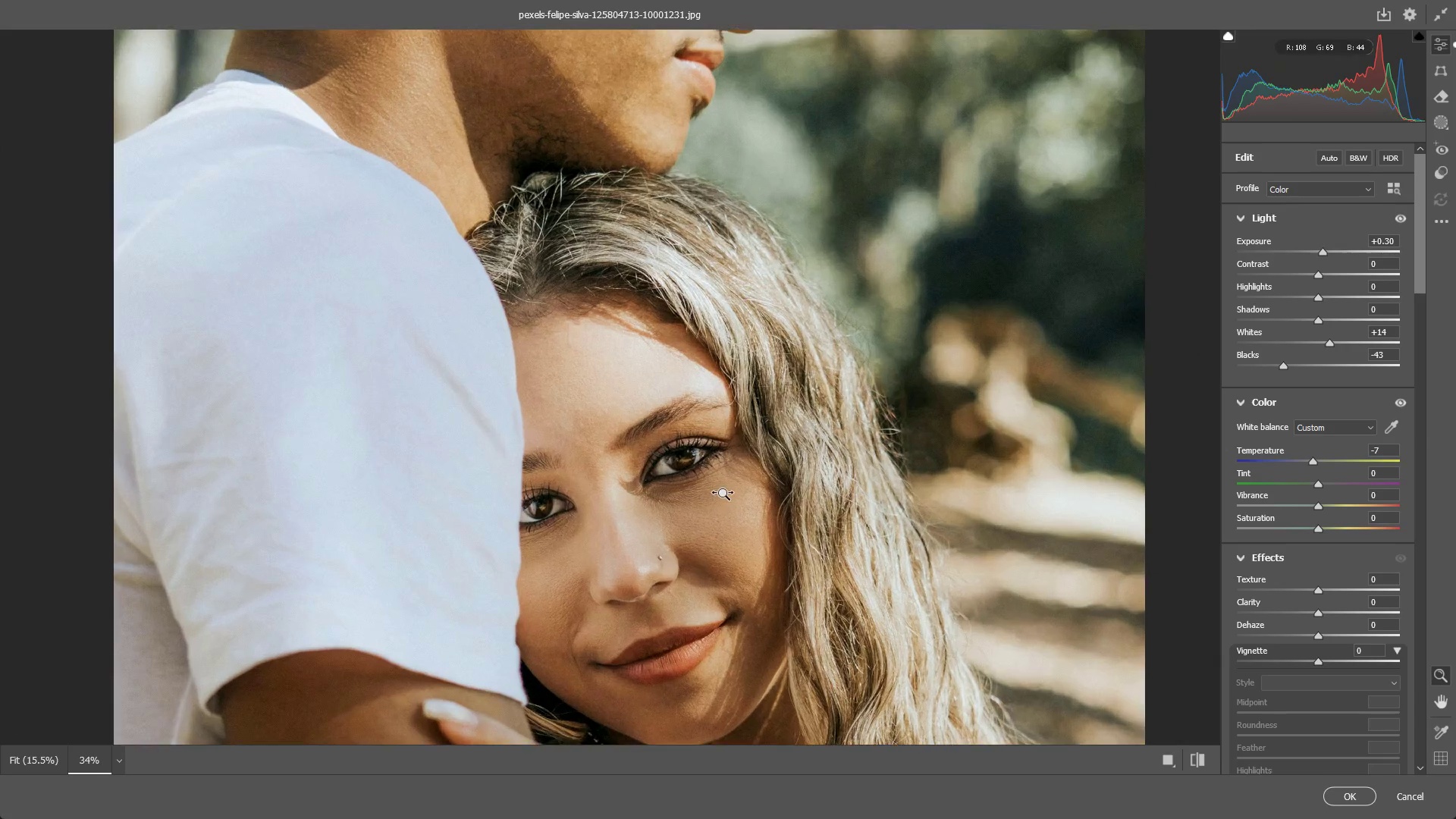 
left_click_drag(start_coordinate=[656, 478], to_coordinate=[663, 516])
 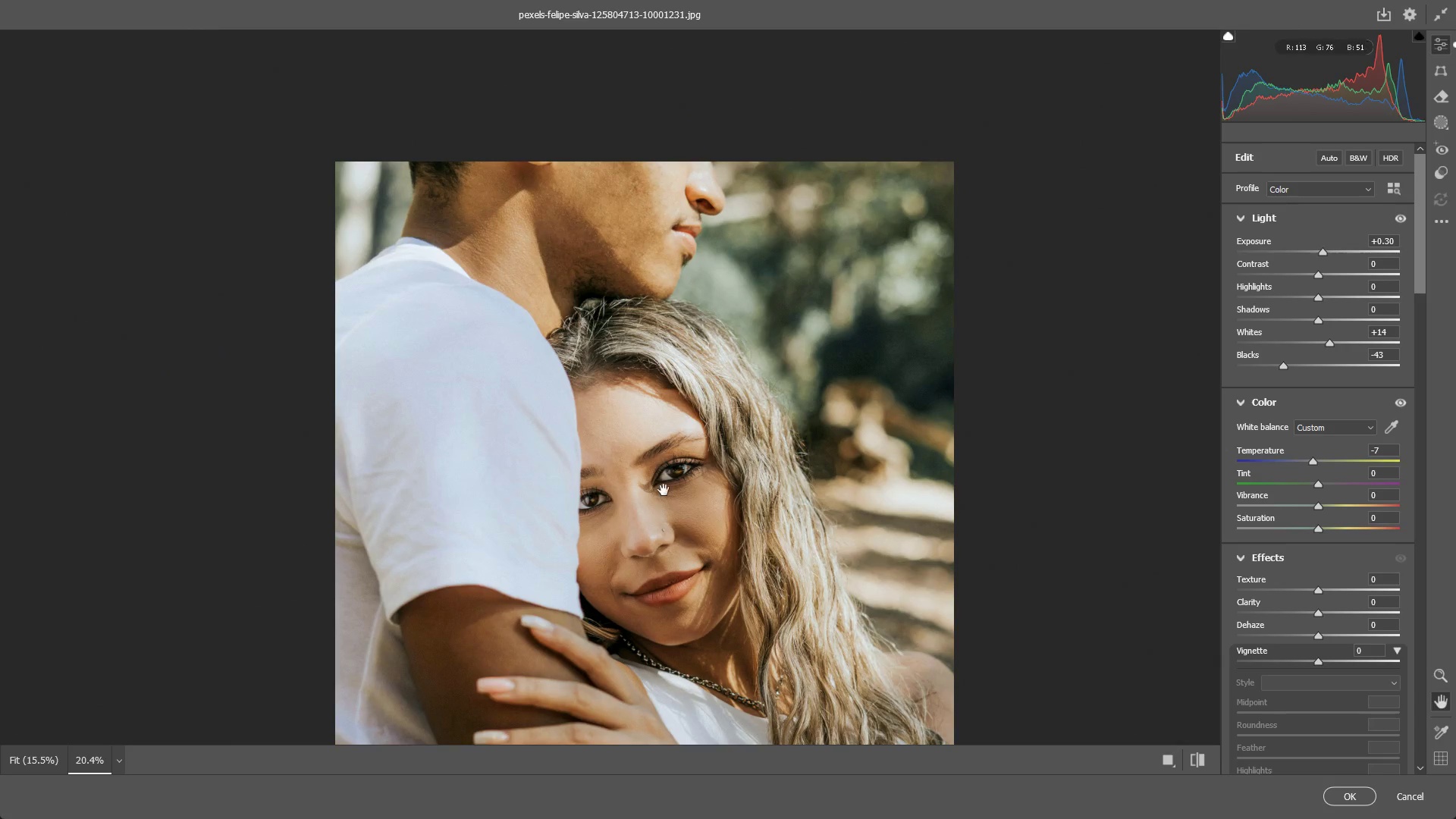 
left_click_drag(start_coordinate=[667, 488], to_coordinate=[711, 493])
 